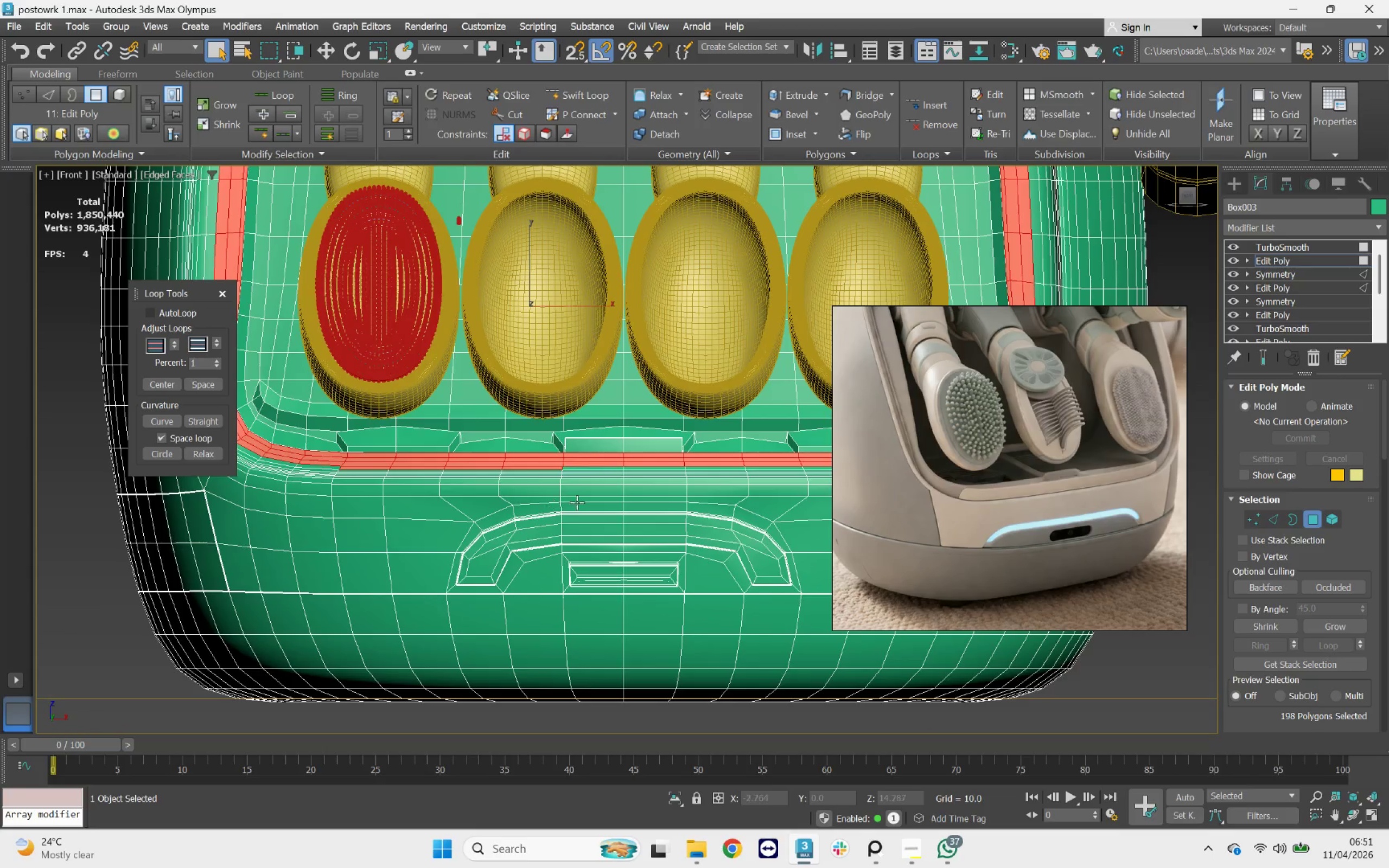 
hold_key(key=ControlLeft, duration=0.7)
left_click([623, 457])
 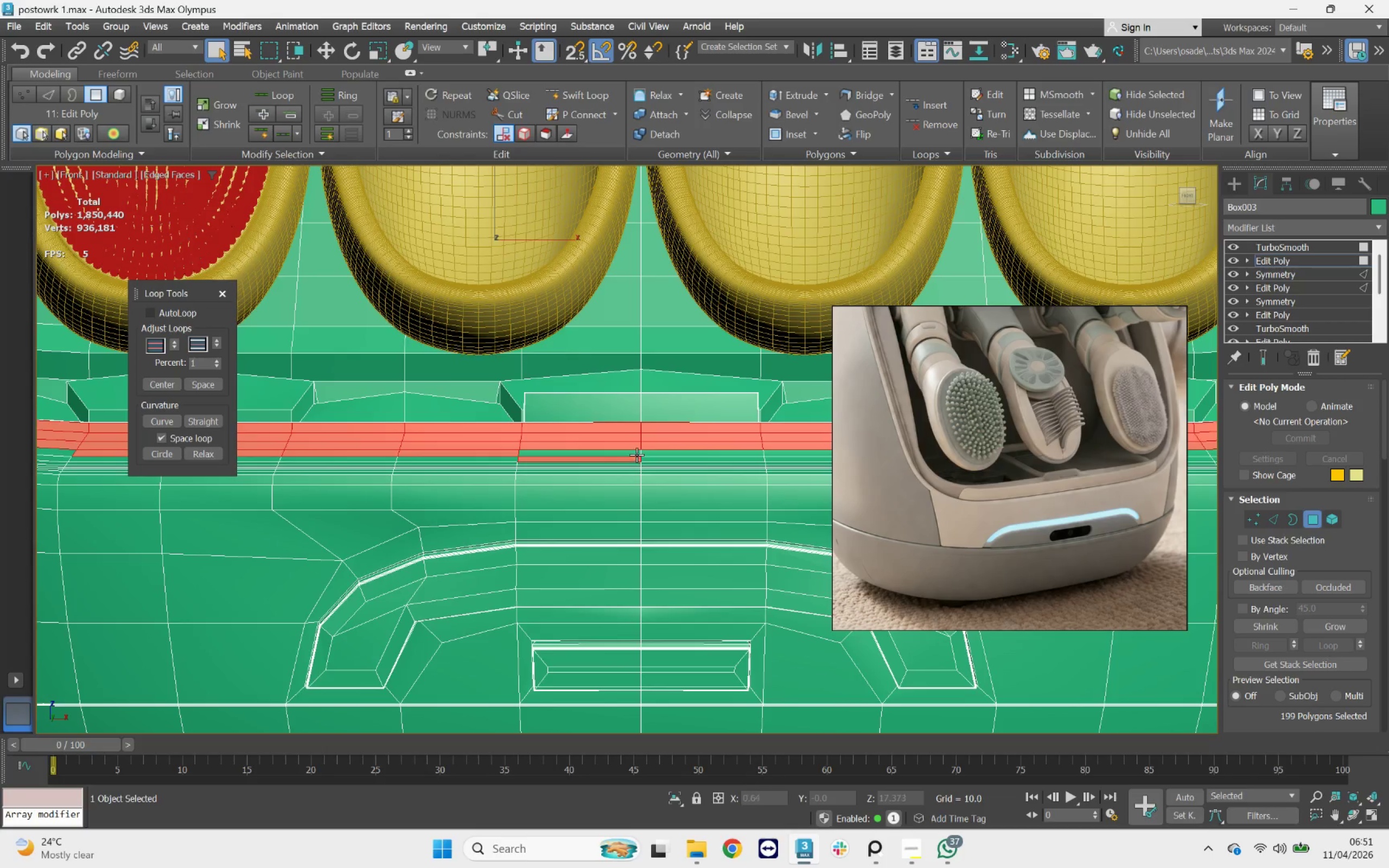 
scroll: coordinate [606, 482], scroll_direction: up, amount: 2.0
 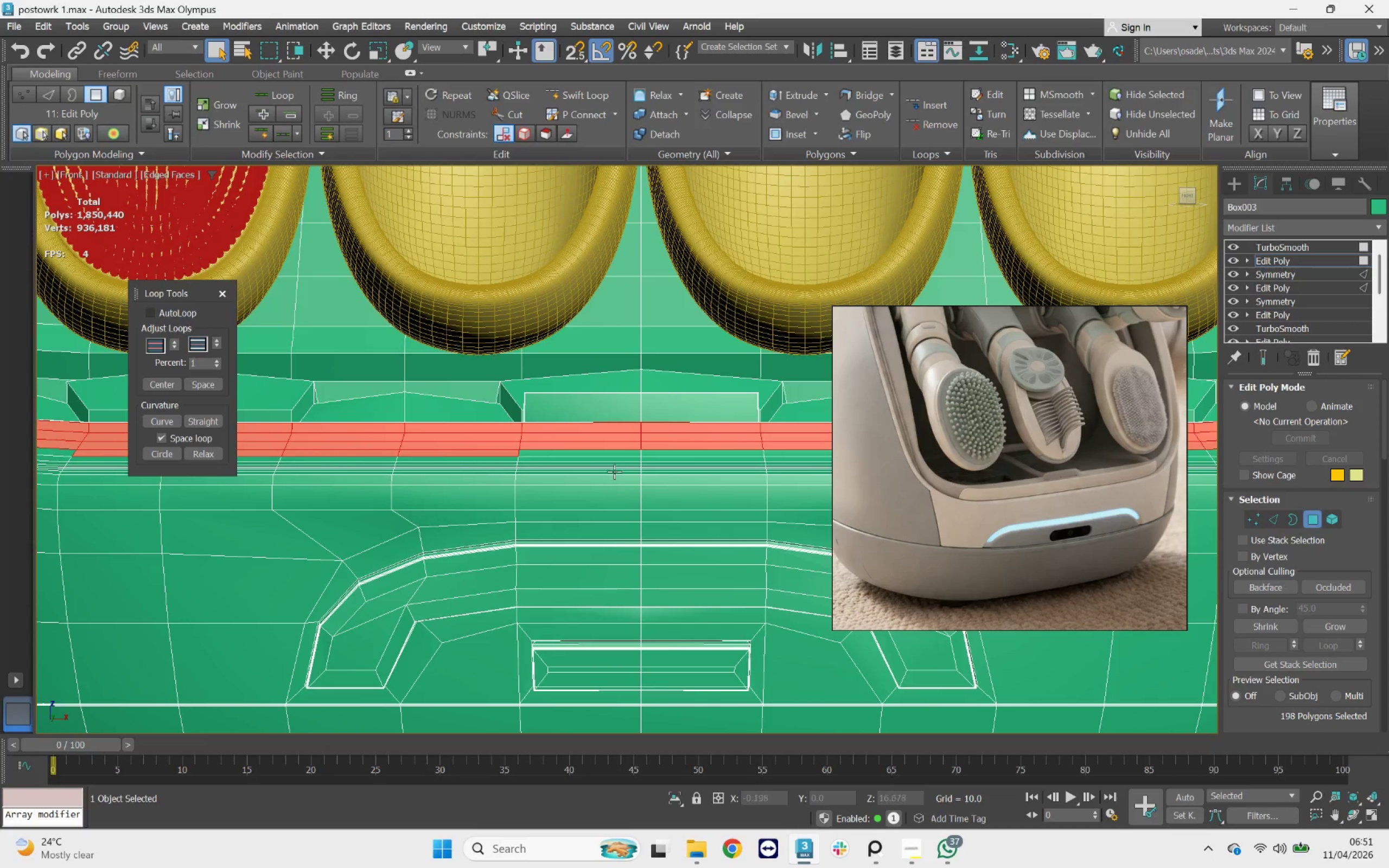 
key(Control+ControlLeft)
 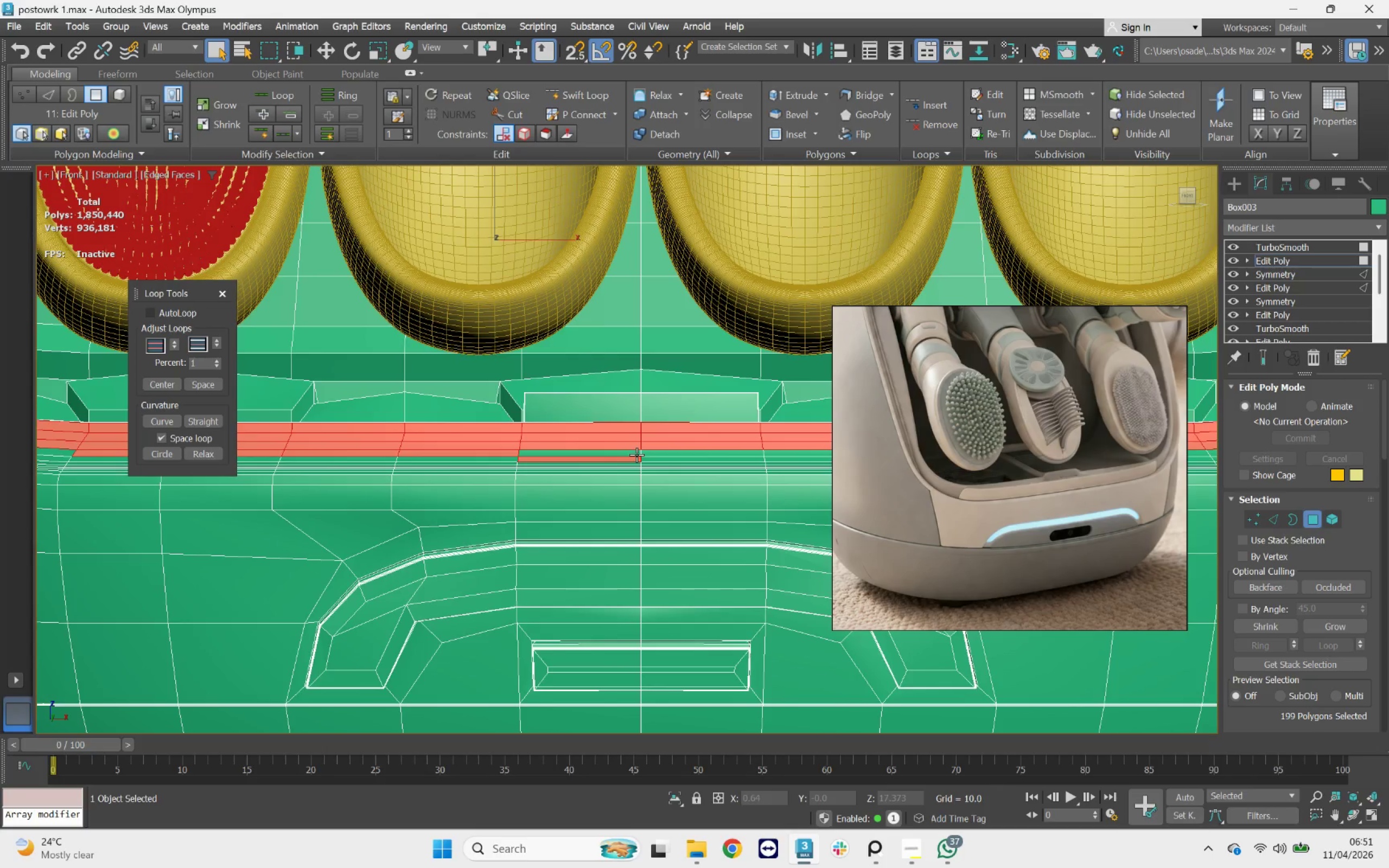 
key(Z)
 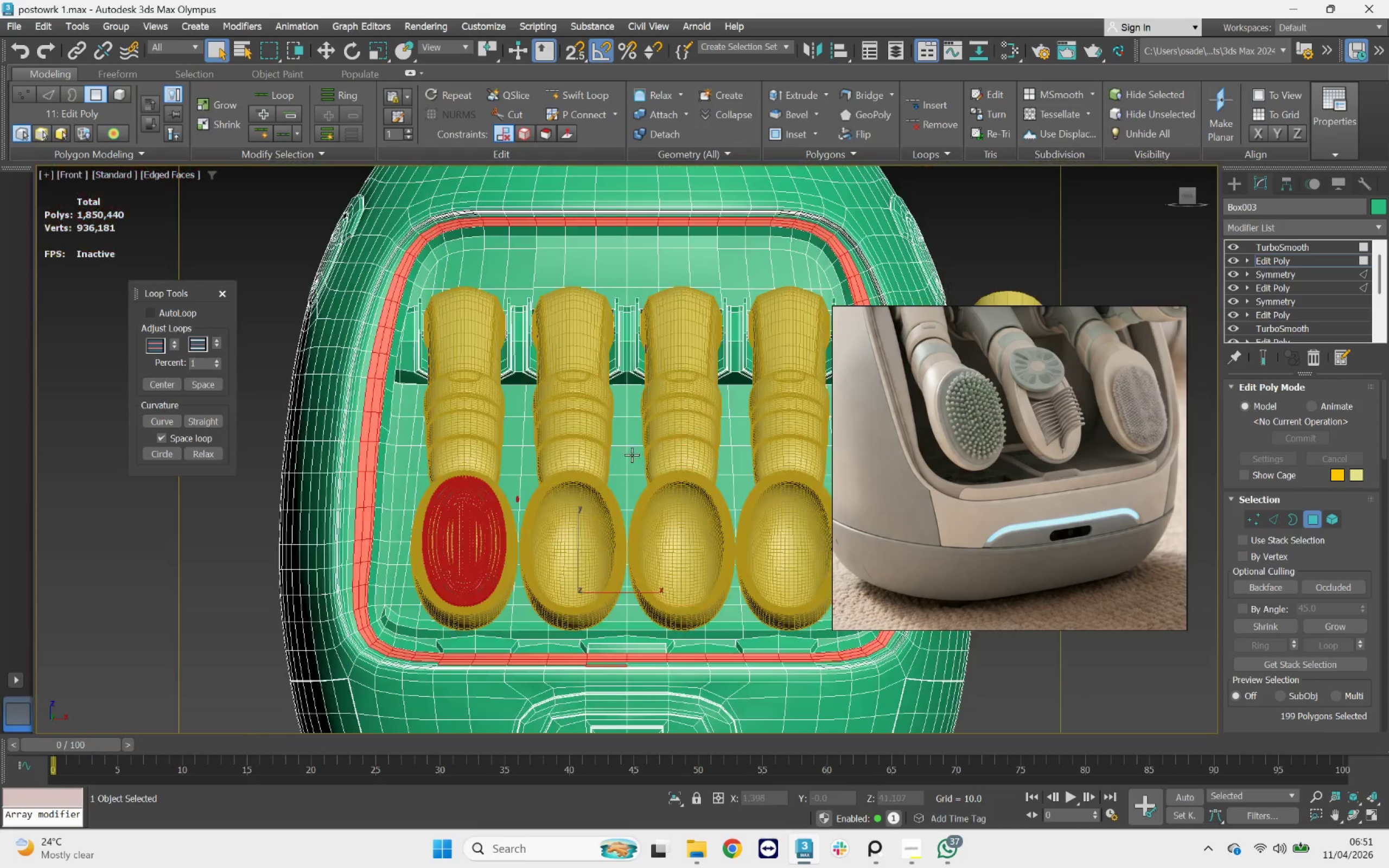 
key(Control+ControlLeft)
 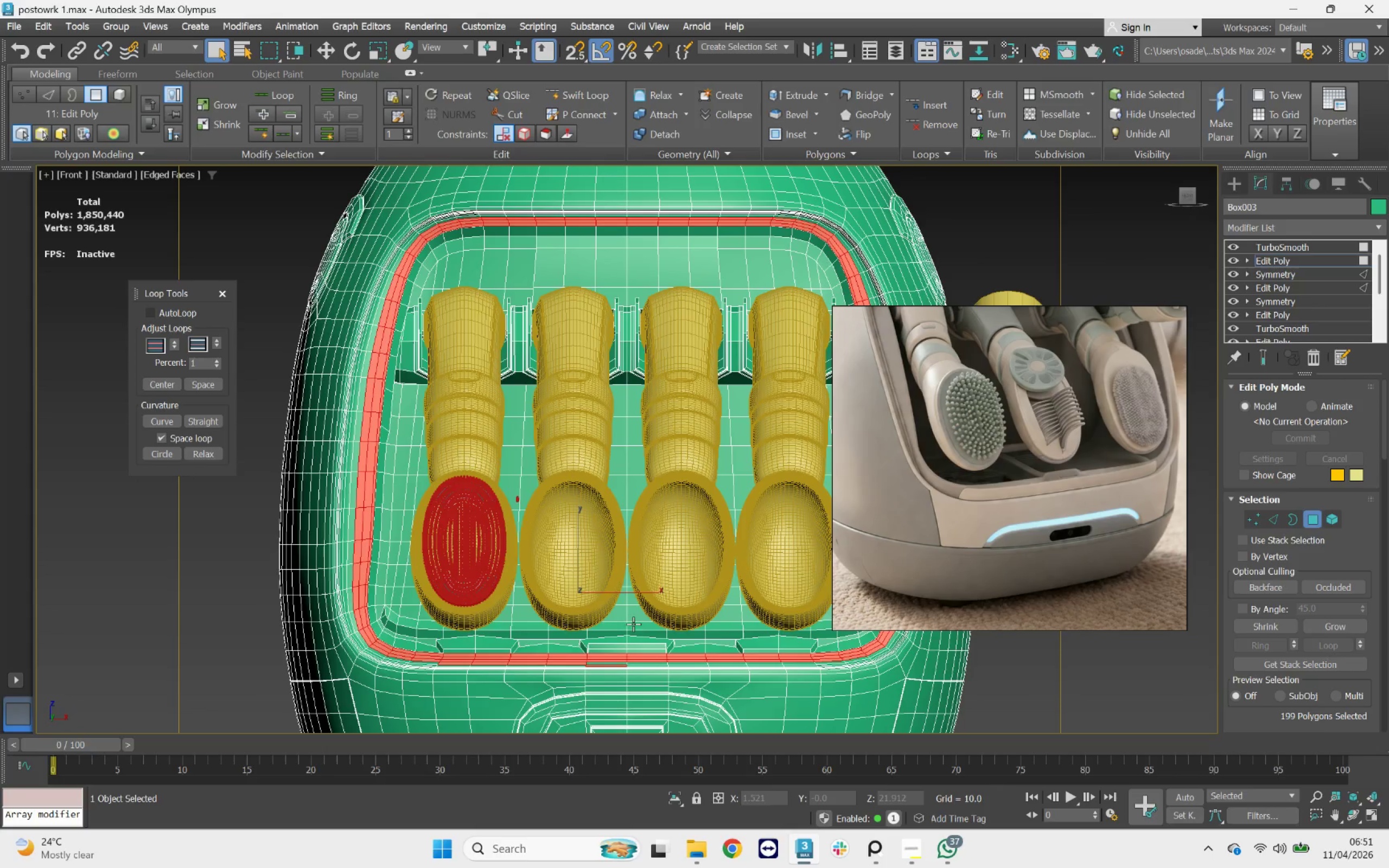 
scroll: coordinate [623, 640], scroll_direction: up, amount: 5.0
 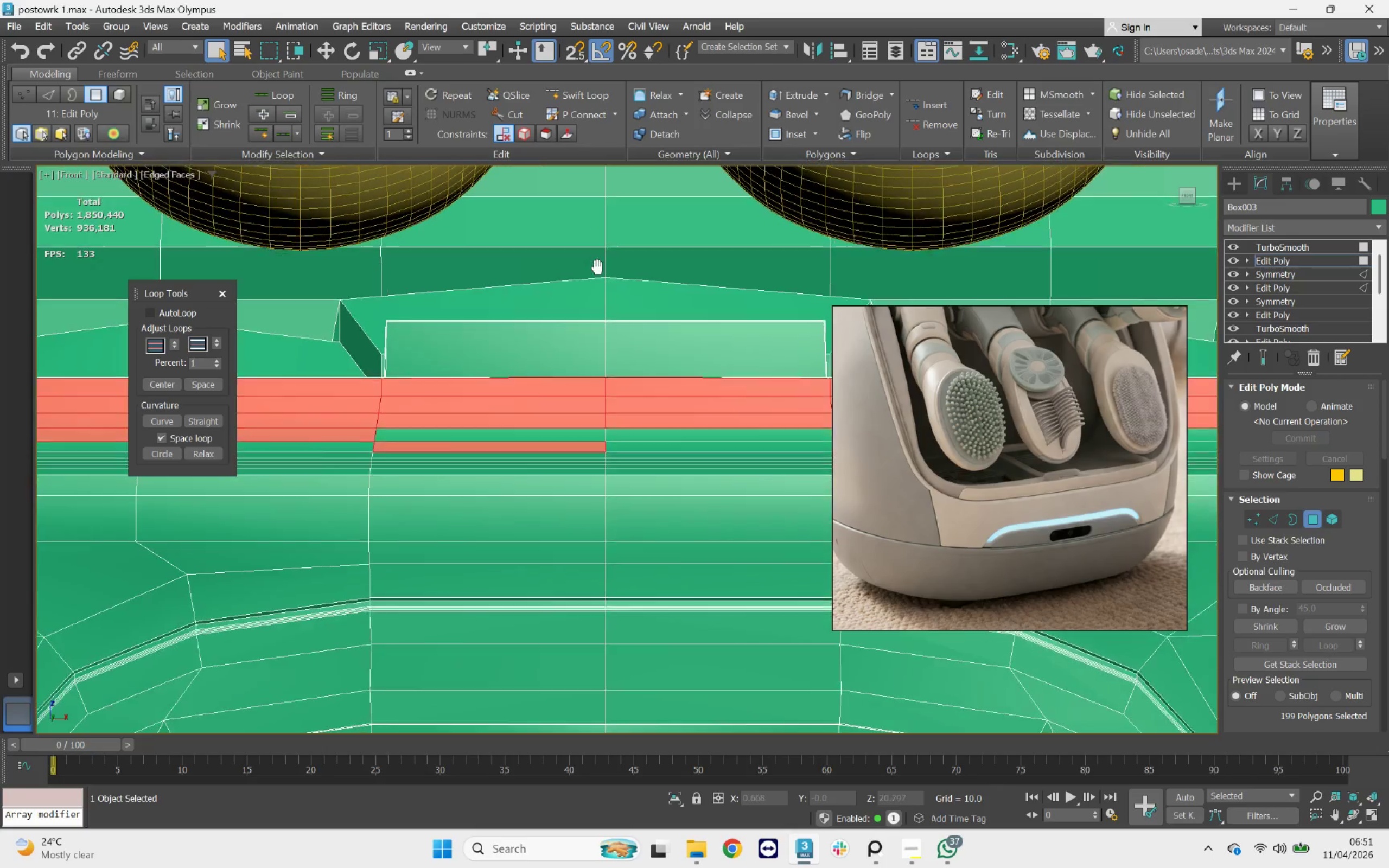 
key(Control+Z)
 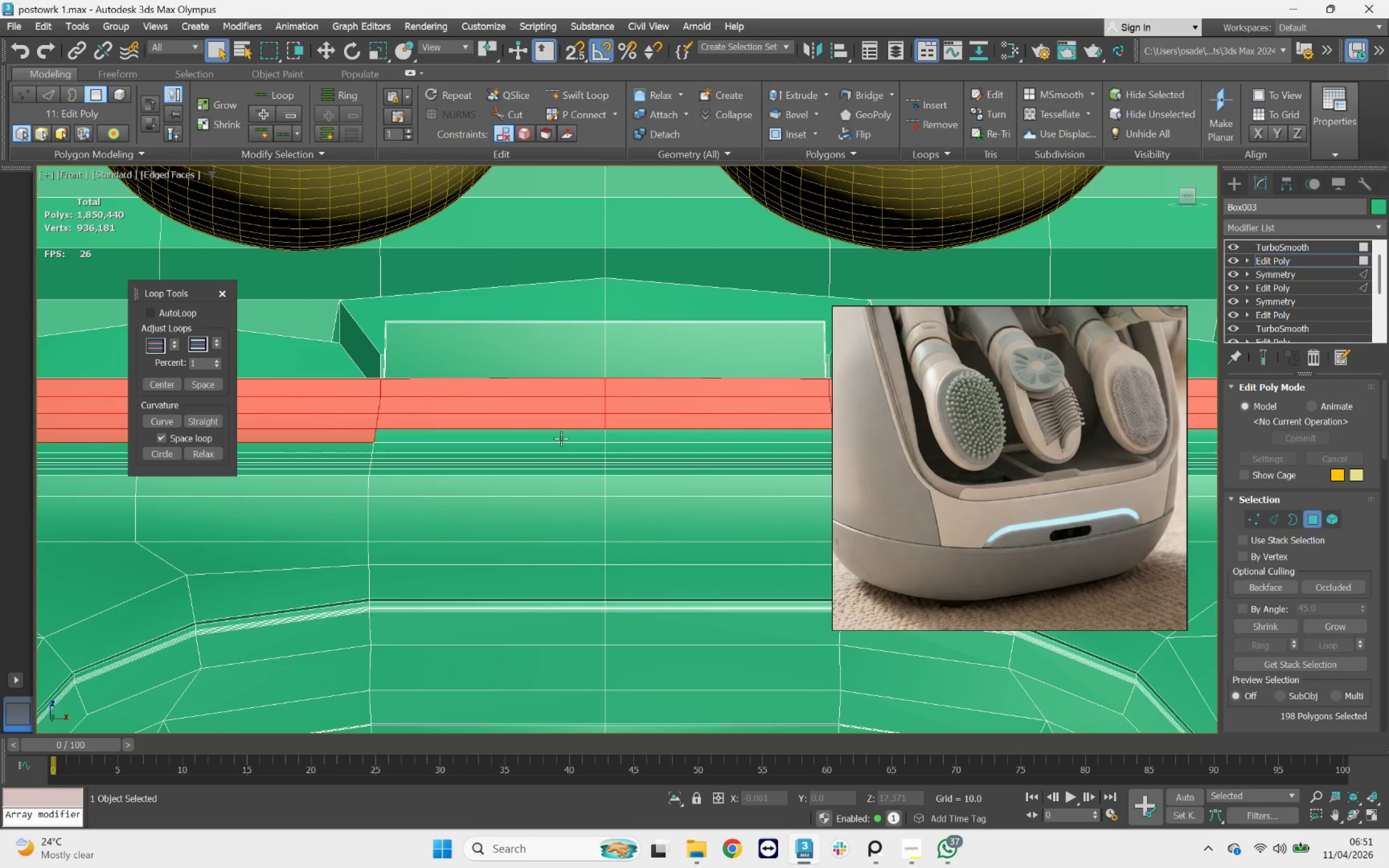 
hold_key(key=ControlLeft, duration=1.05)
double_click([632, 435])
 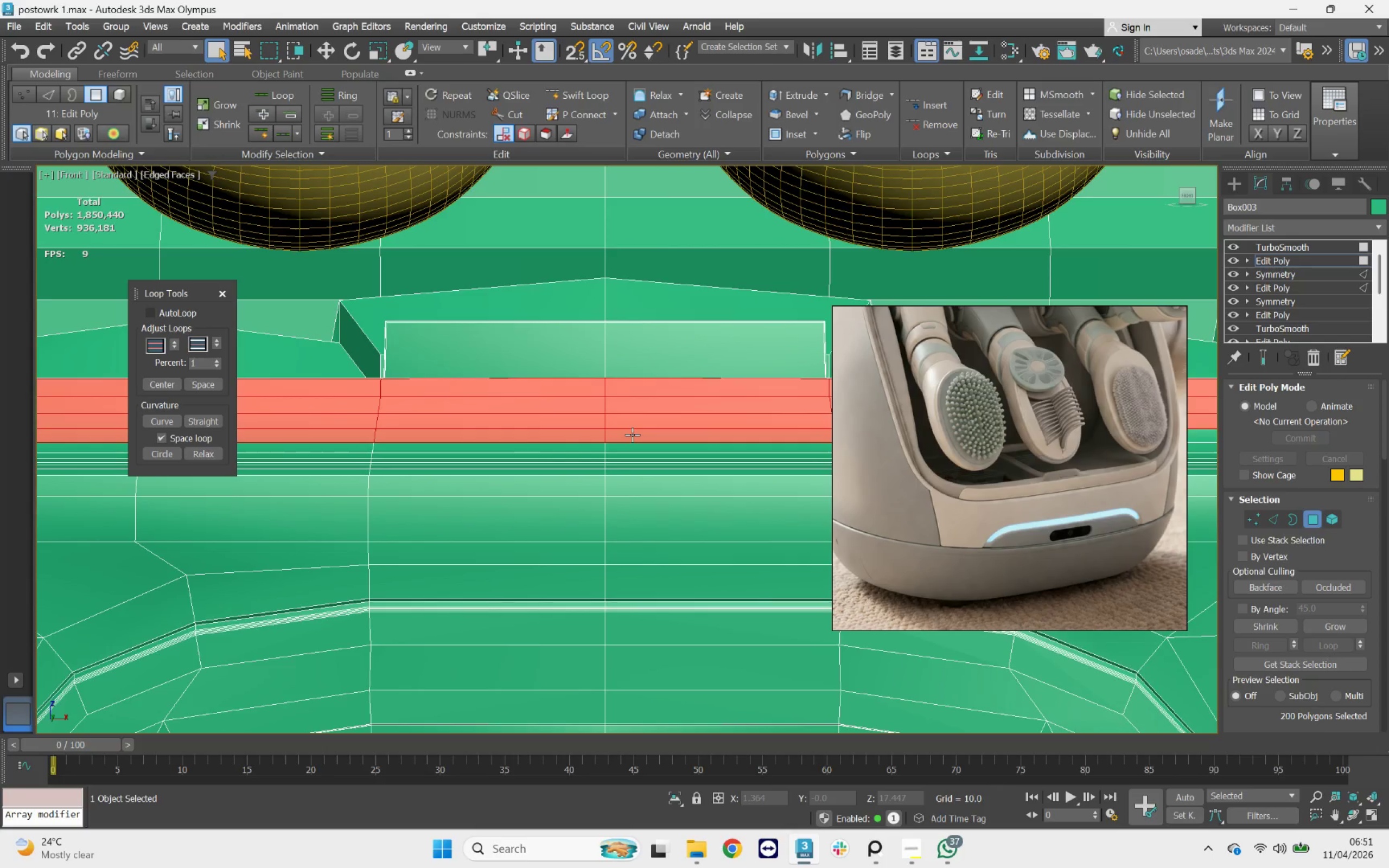 
triple_click([632, 435])
 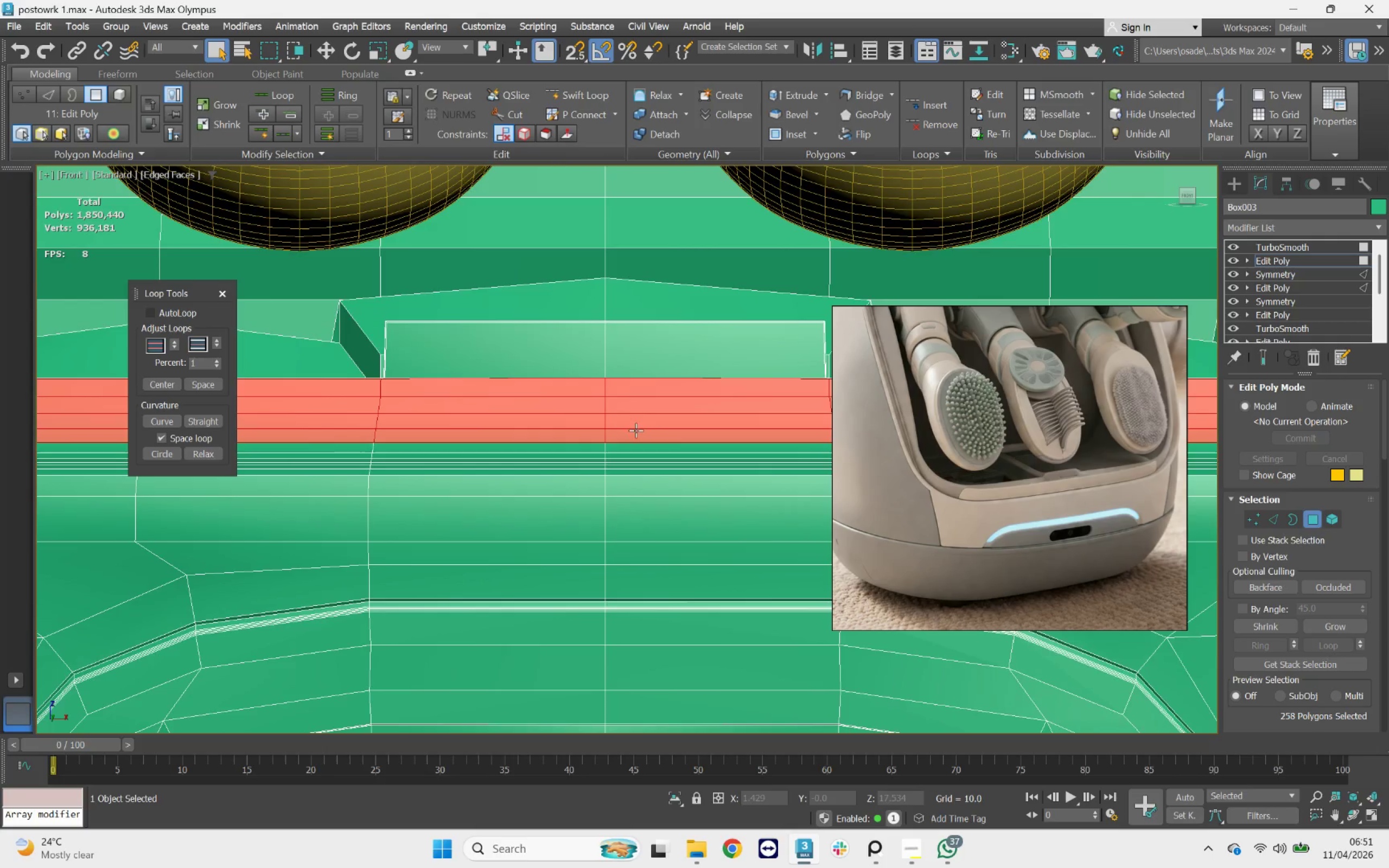 
scroll: coordinate [638, 425], scroll_direction: down, amount: 4.0
 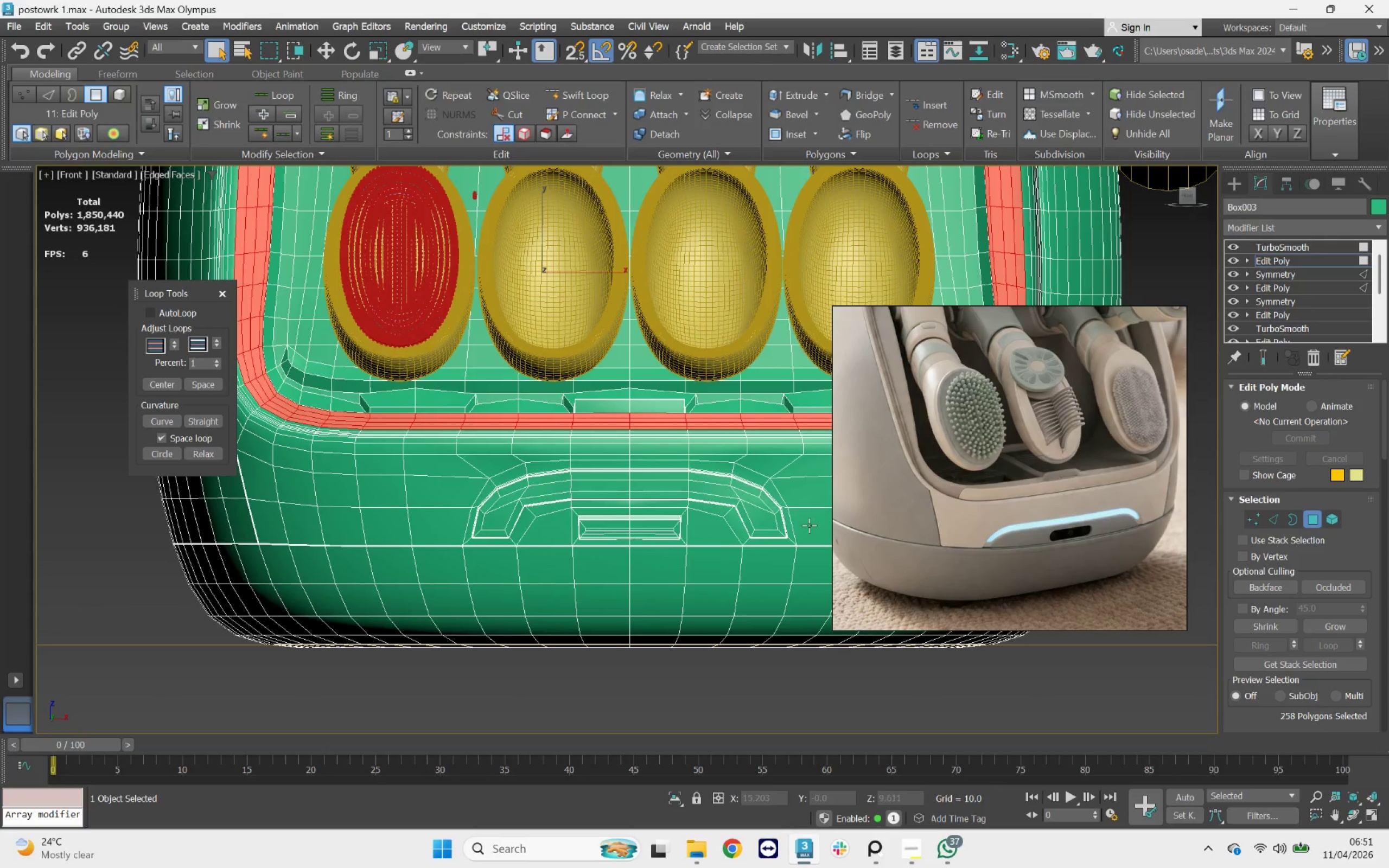 
scroll: coordinate [947, 504], scroll_direction: up, amount: 5.0
 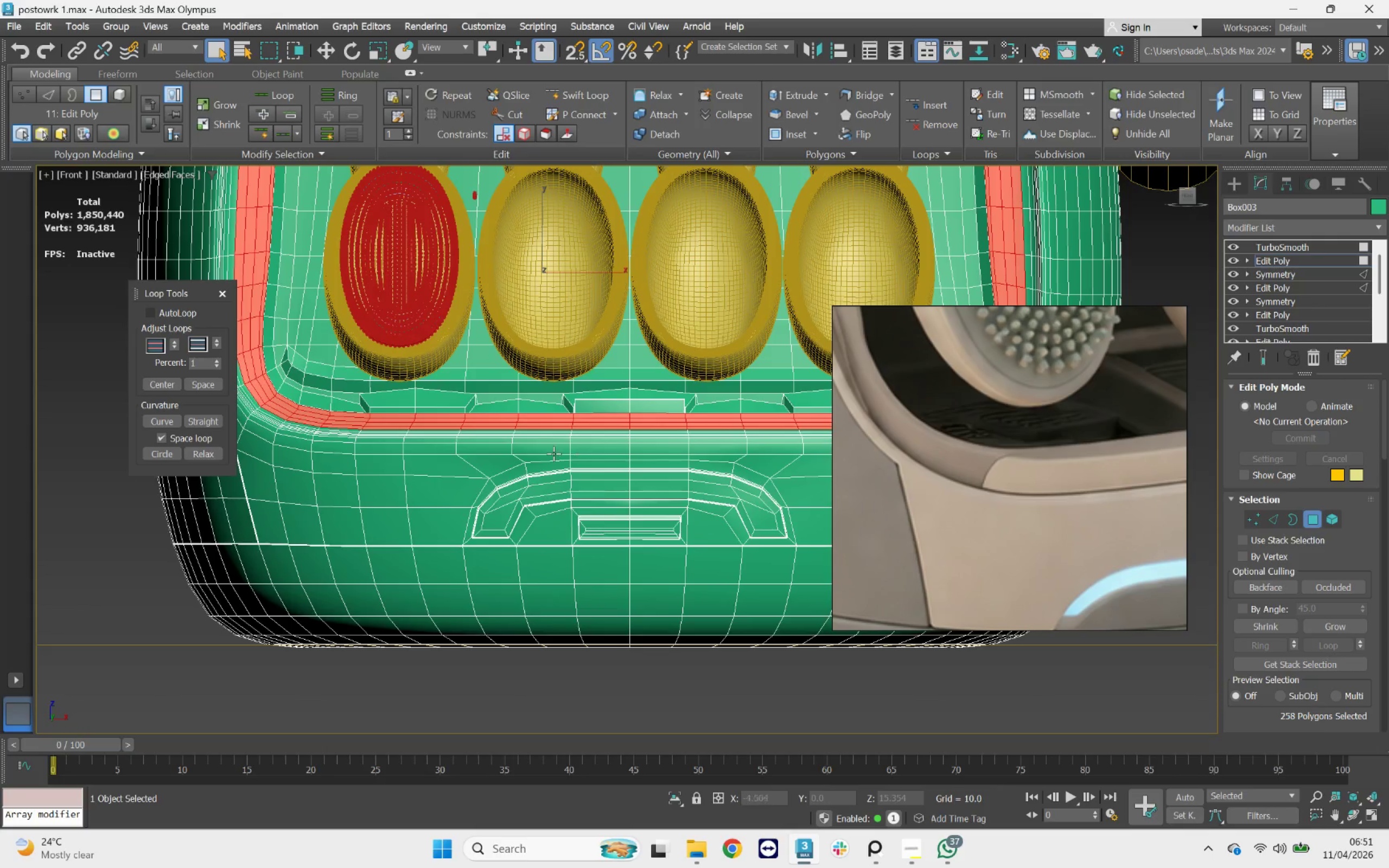 
hold_key(key=ControlLeft, duration=2.87)
 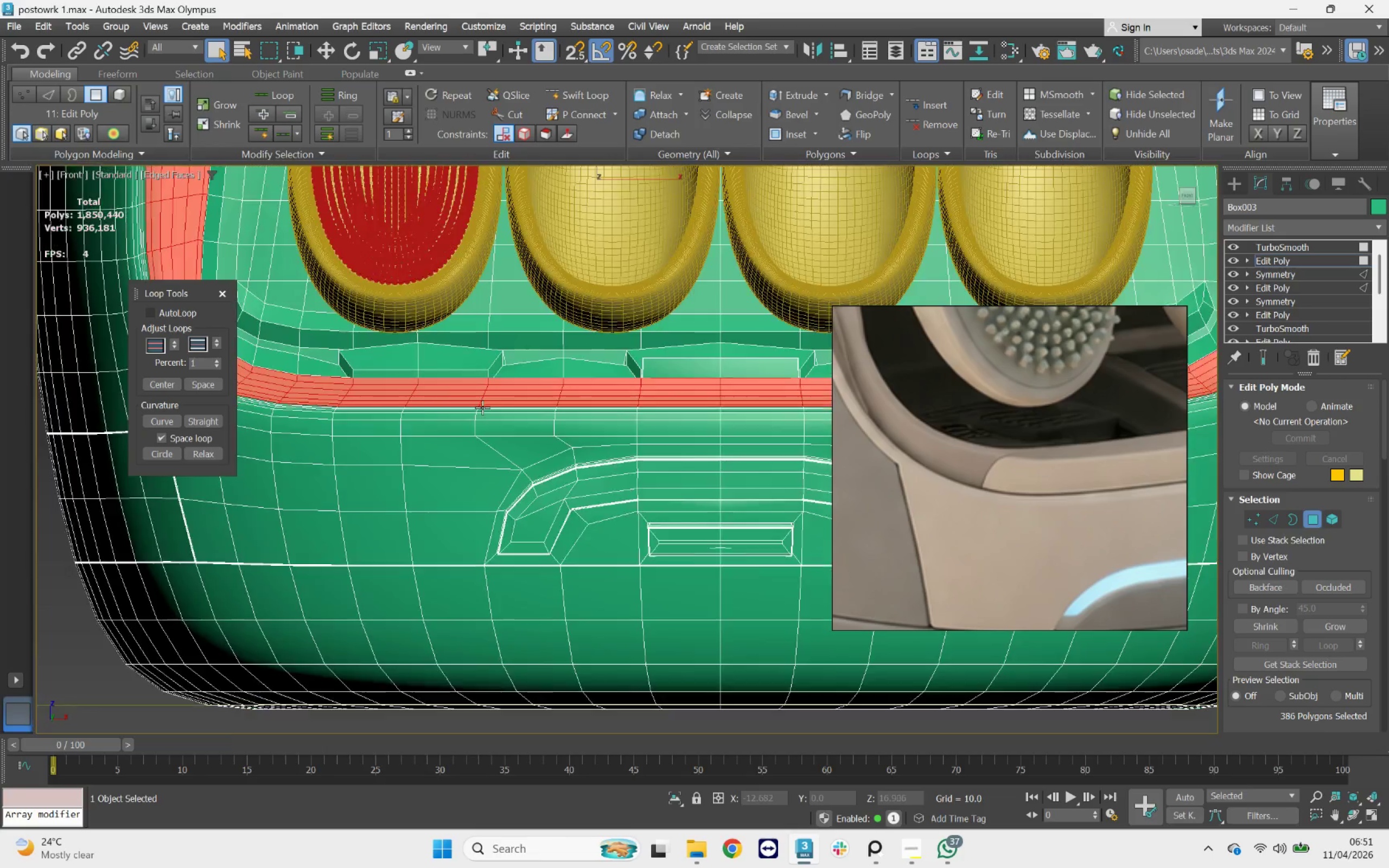 
scroll: coordinate [574, 395], scroll_direction: up, amount: 5.0
 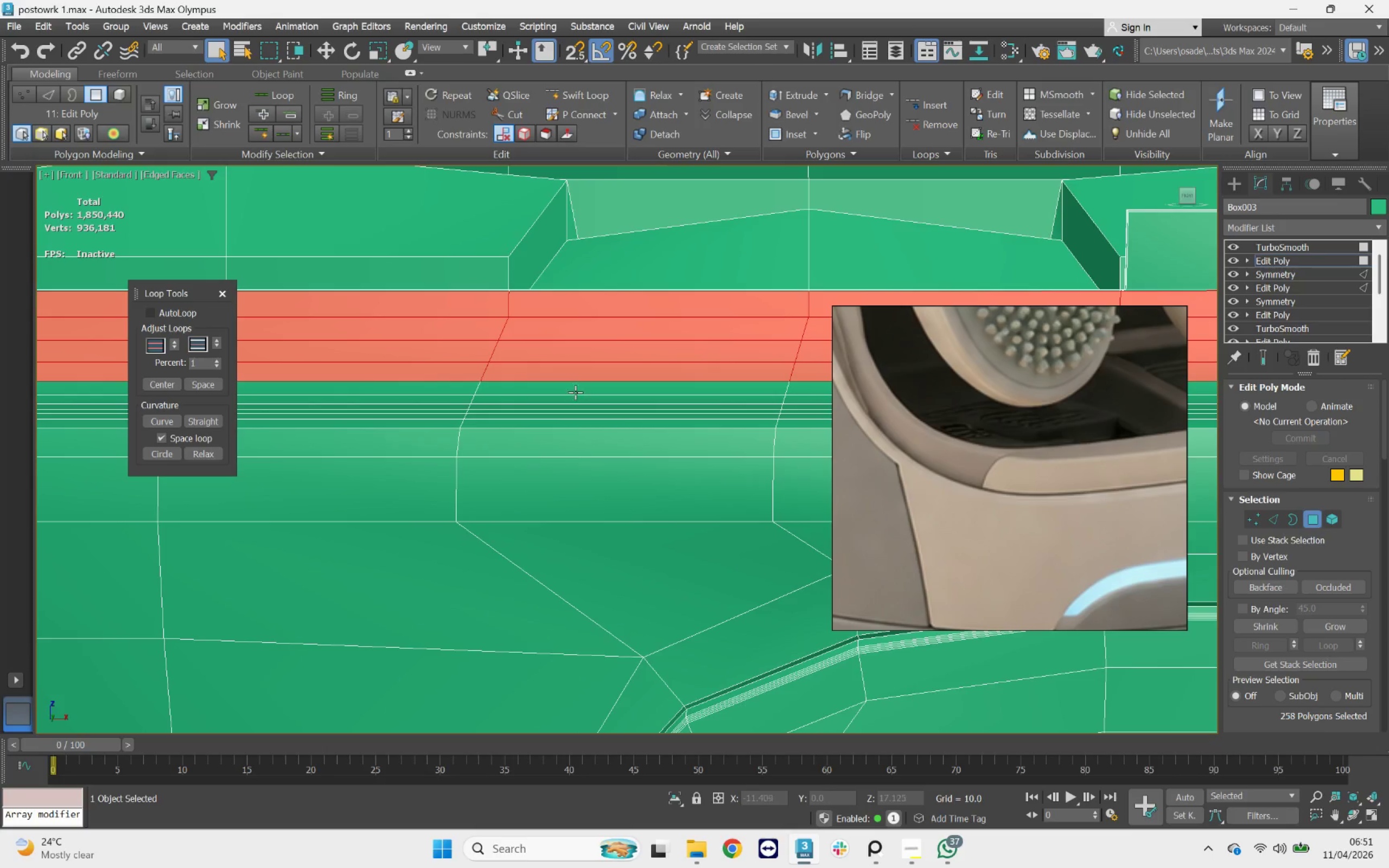 
double_click([516, 391])
 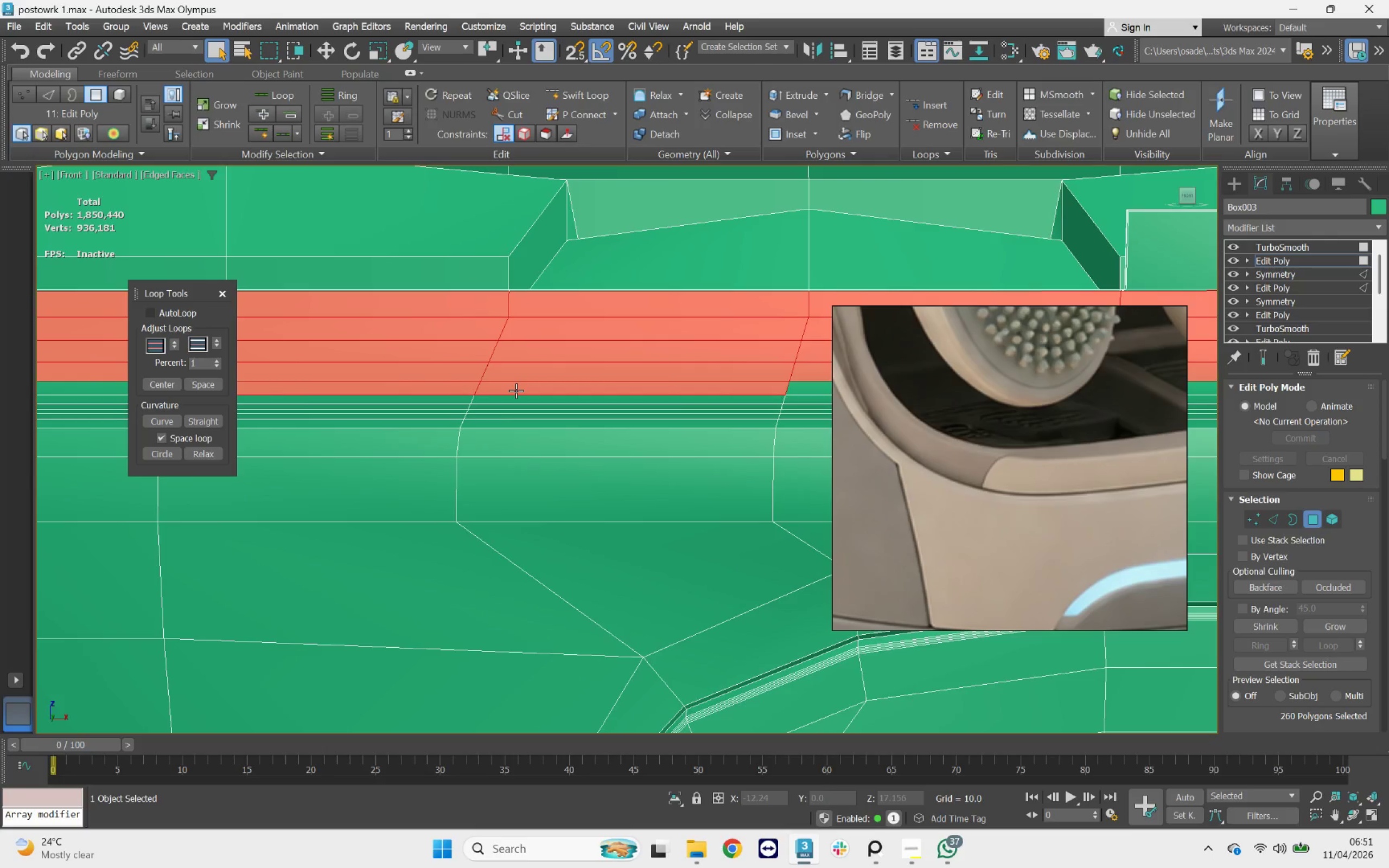 
triple_click([516, 391])
 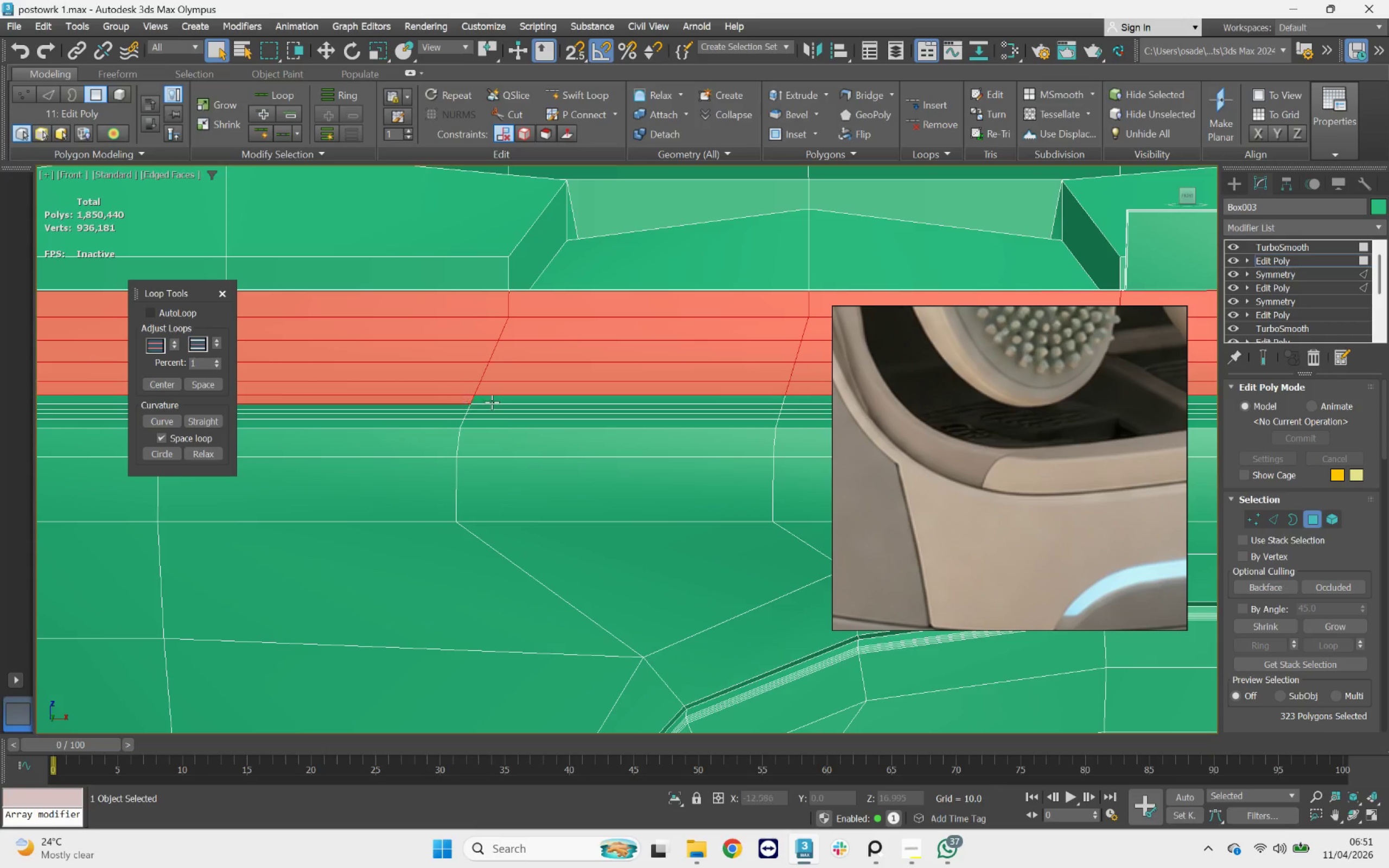 
triple_click([501, 401])
 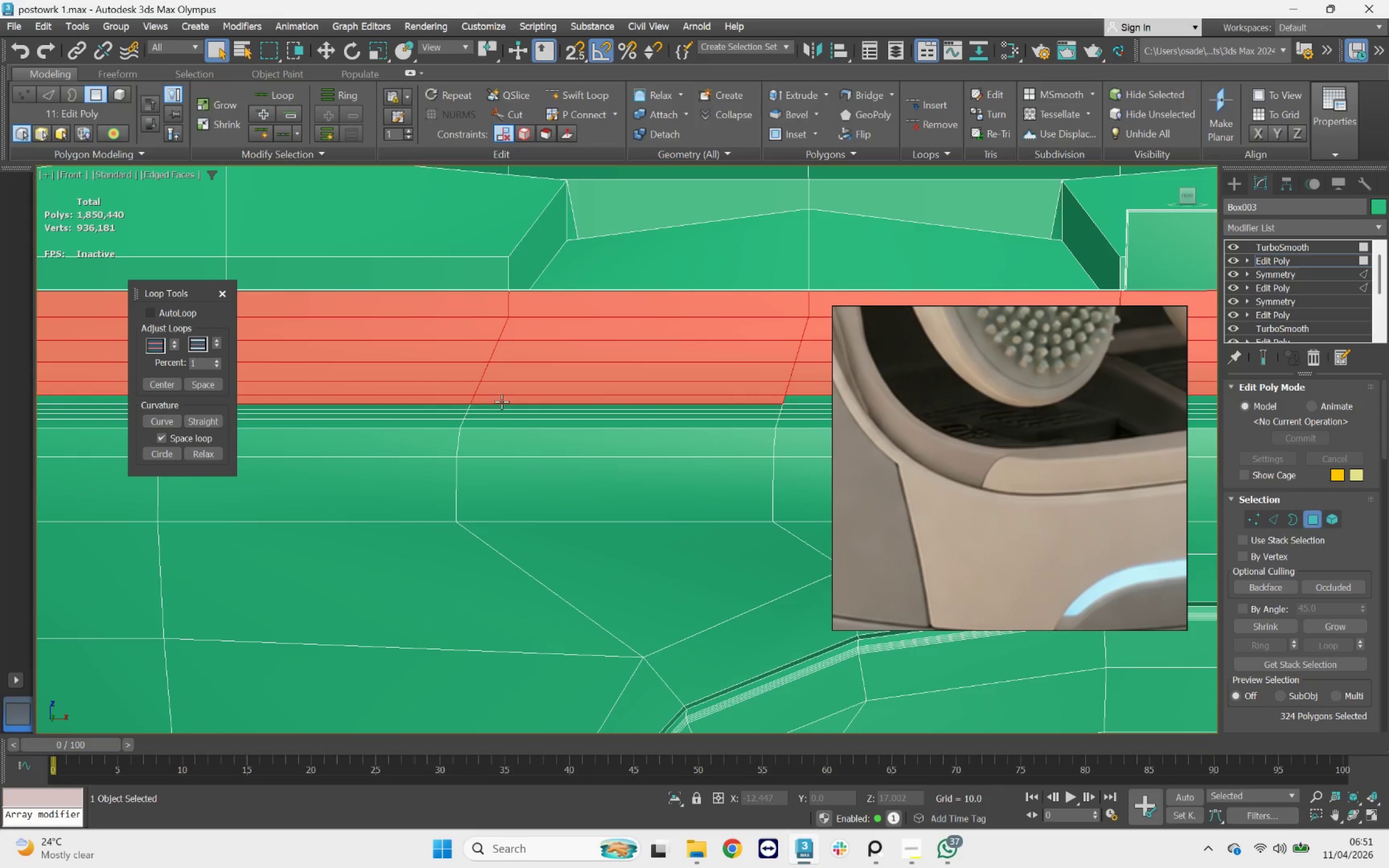 
triple_click([501, 401])
 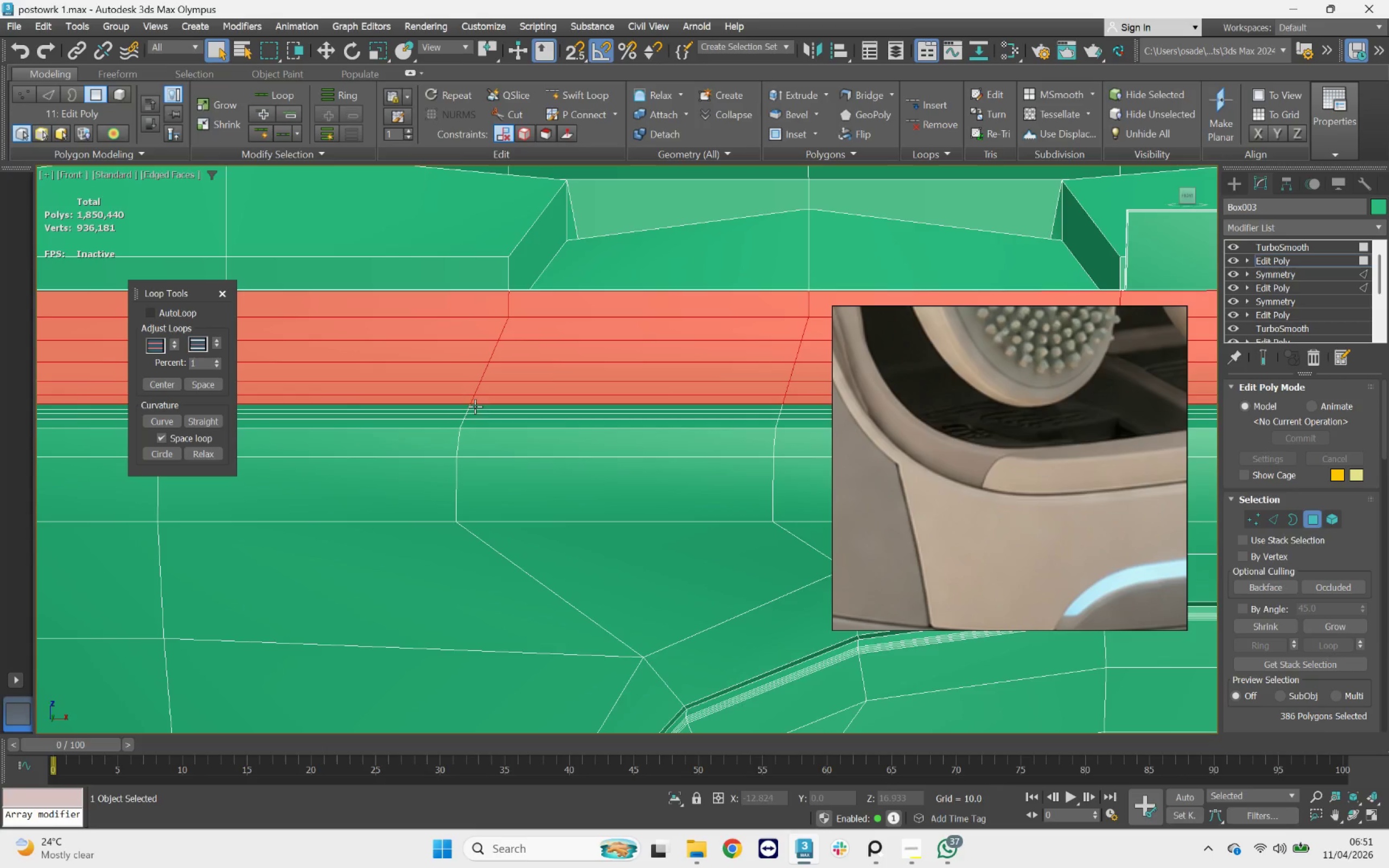 
hold_key(key=AltLeft, duration=0.95)
 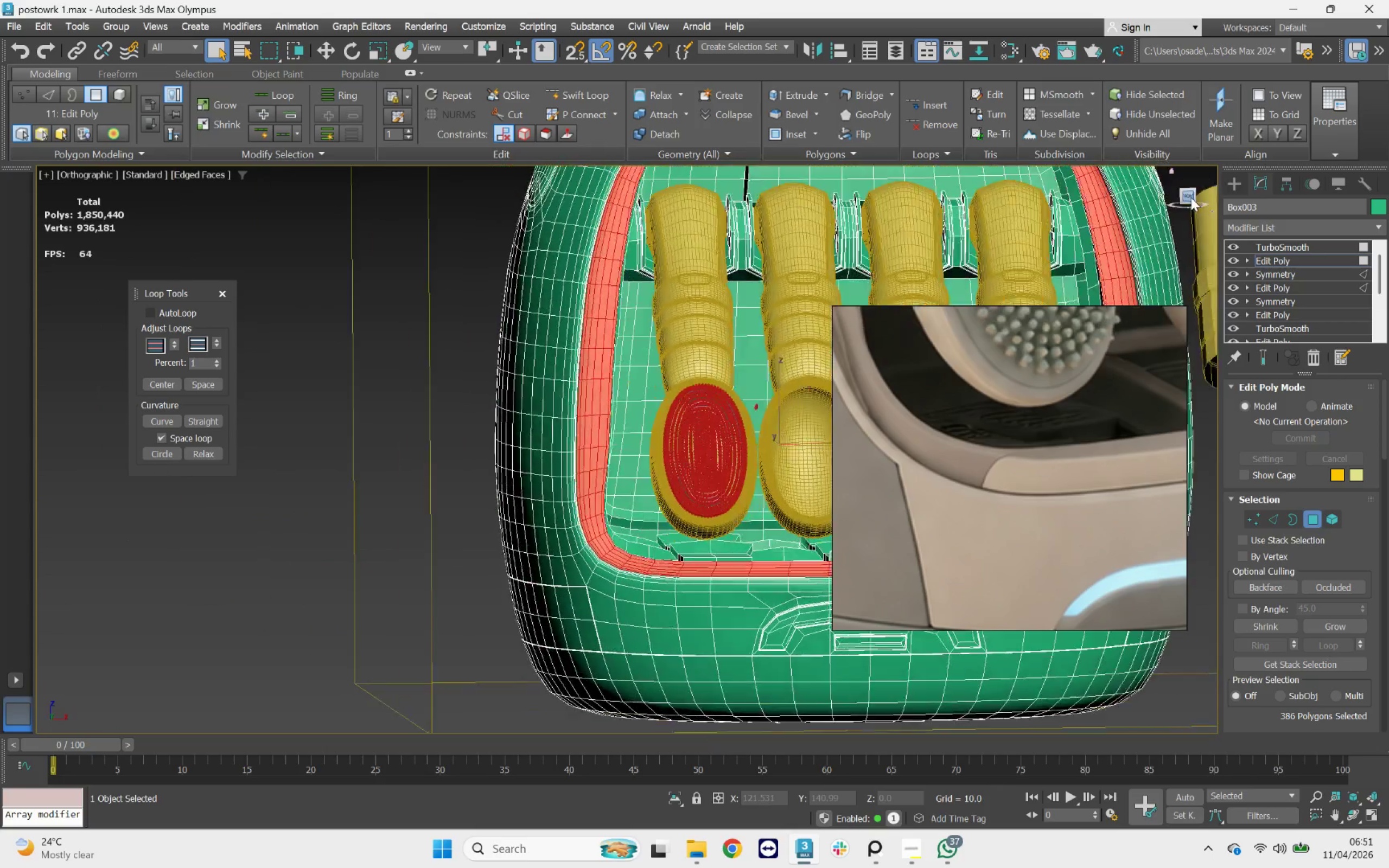 
scroll: coordinate [679, 355], scroll_direction: down, amount: 8.0
 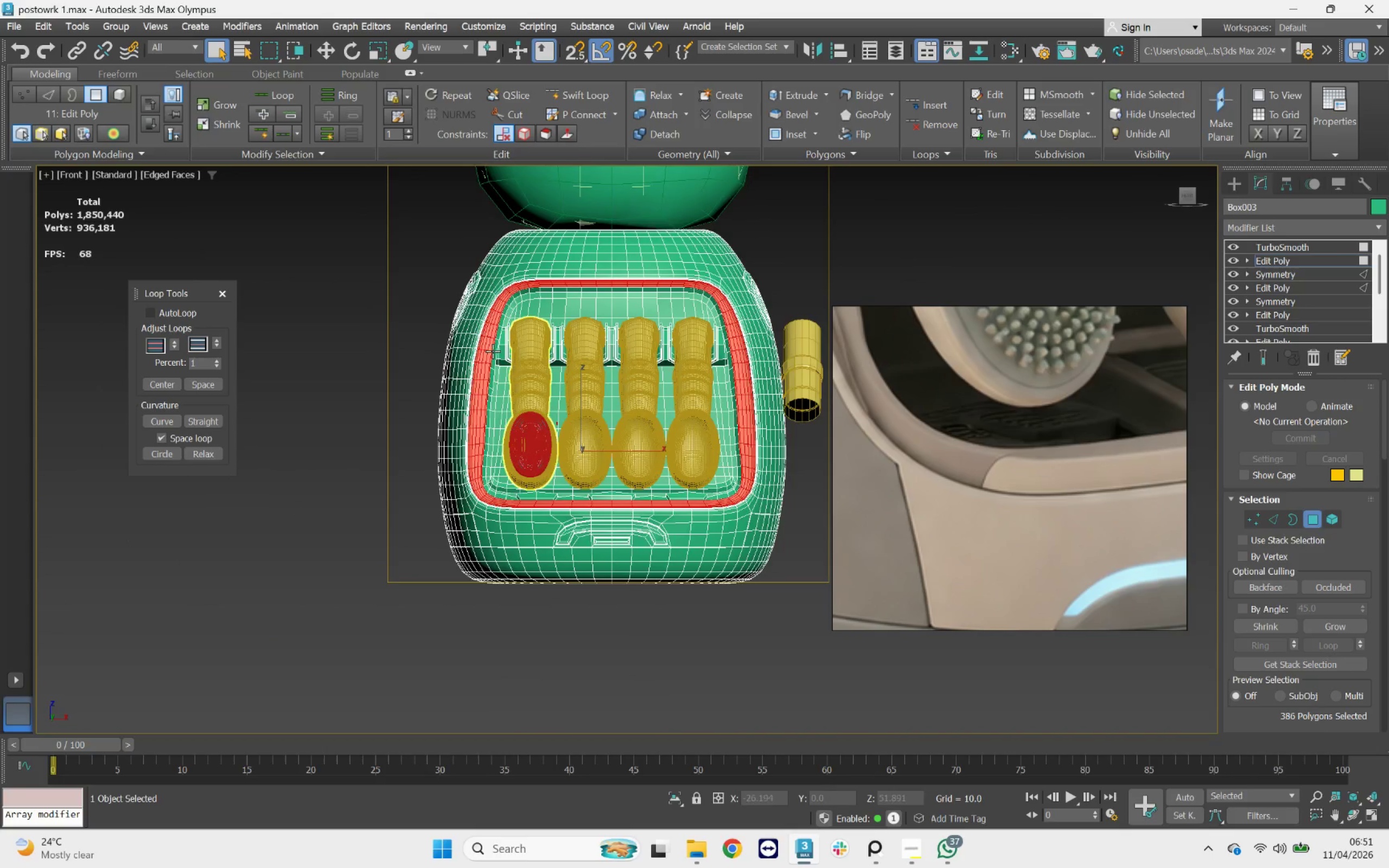 
key(Alt+AltLeft)
 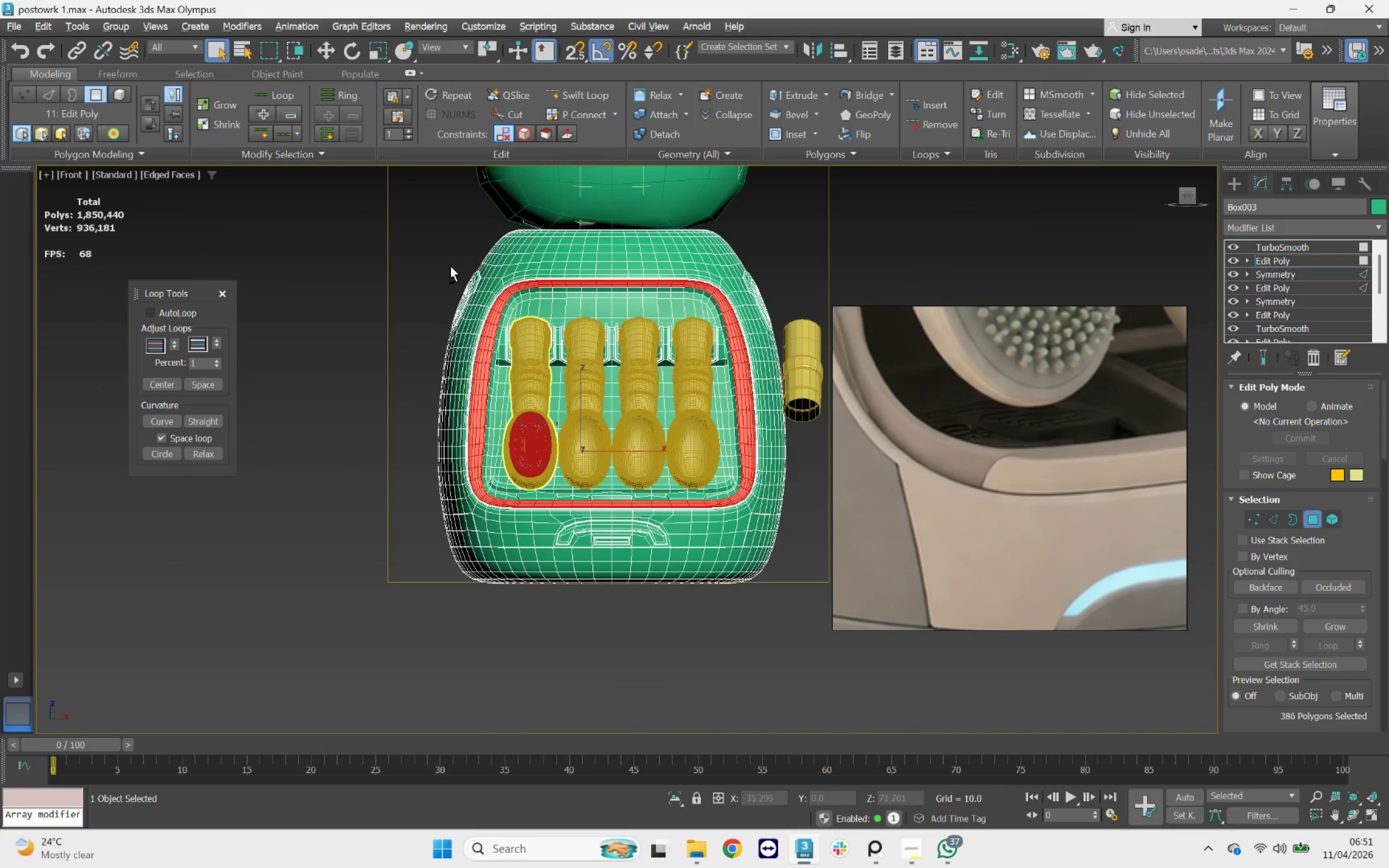 
hold_key(key=AltLeft, duration=1.37)
left_click_drag(start_coordinate=[440, 256], to_coordinate=[786, 482])
 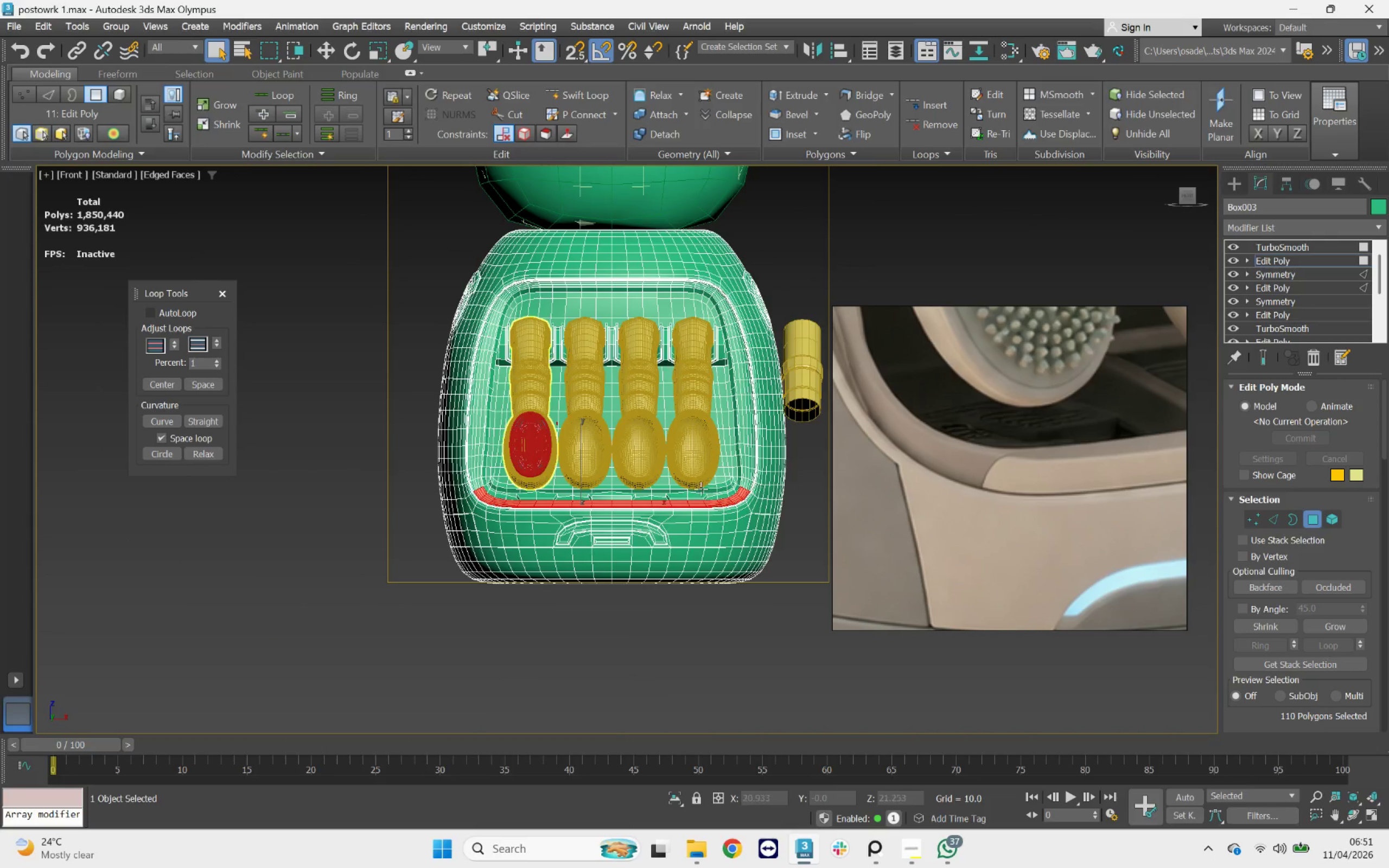 
scroll: coordinate [684, 489], scroll_direction: up, amount: 2.0
 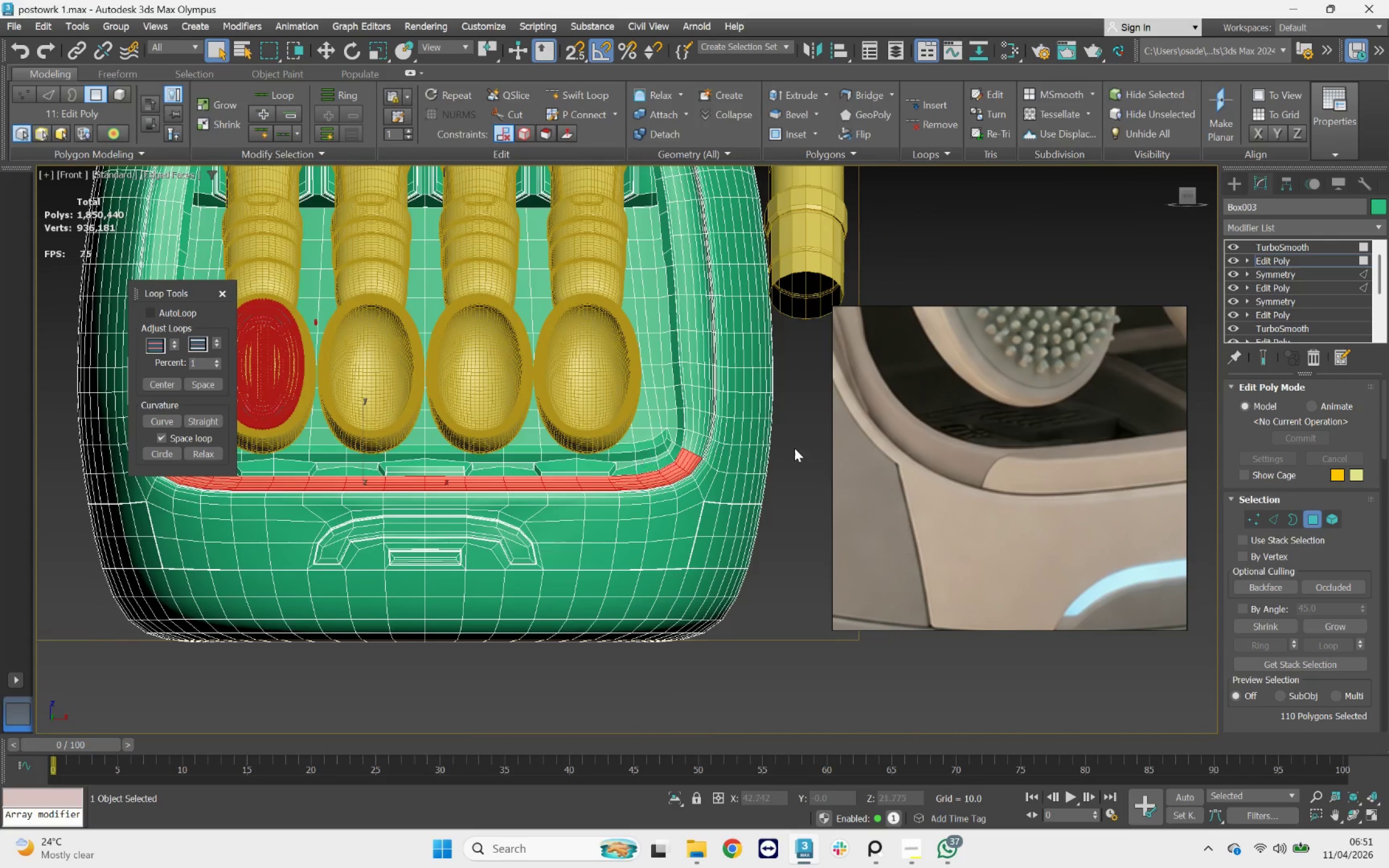 
hold_key(key=AltLeft, duration=1.1)
left_click_drag(start_coordinate=[787, 398], to_coordinate=[638, 512])
 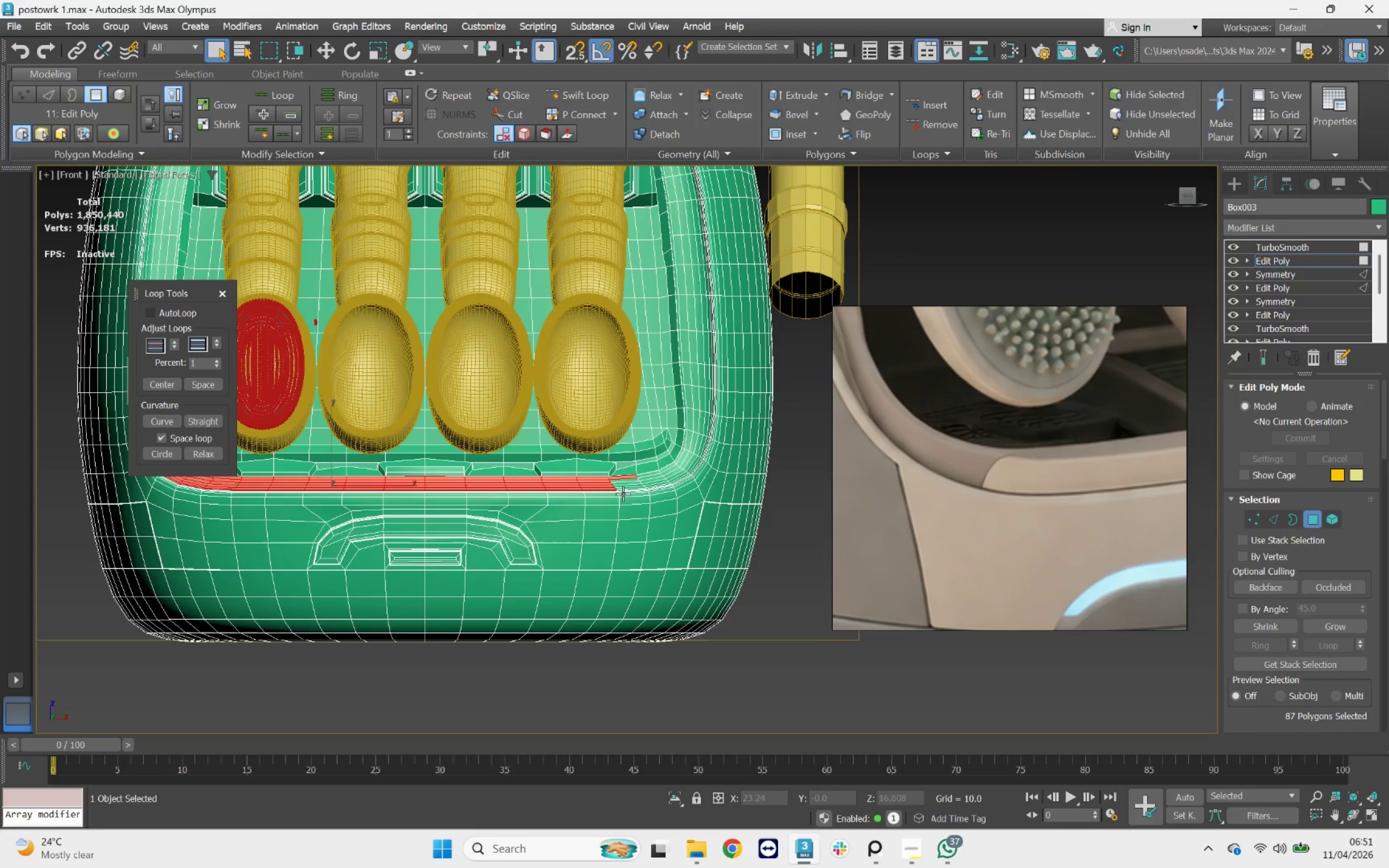 
hold_key(key=AltLeft, duration=0.96)
left_click_drag(start_coordinate=[687, 439], to_coordinate=[628, 490])
 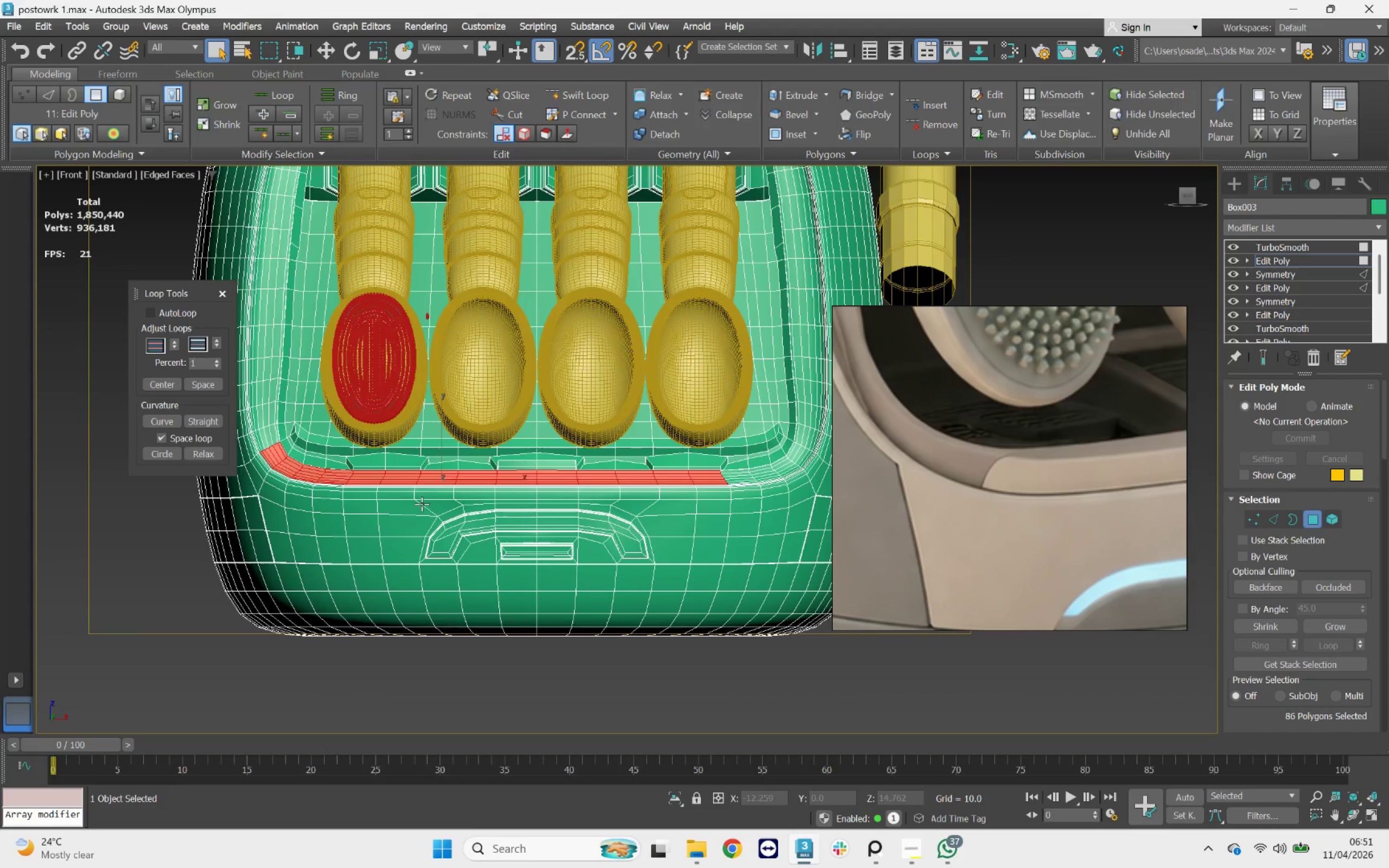 
hold_key(key=AltLeft, duration=3.3)
left_click_drag(start_coordinate=[316, 407], to_coordinate=[258, 550])
 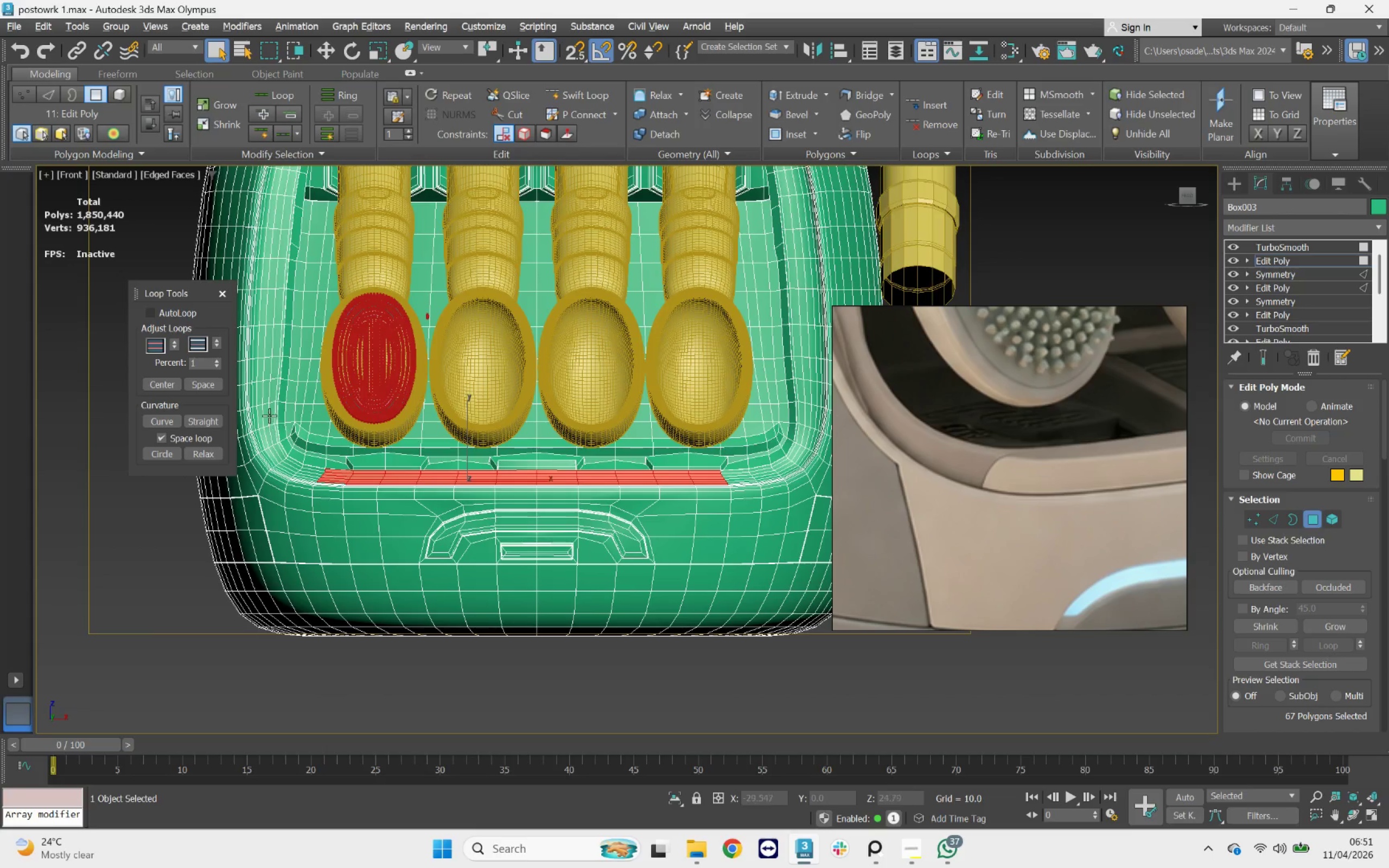 
left_click_drag(start_coordinate=[252, 395], to_coordinate=[339, 497])
 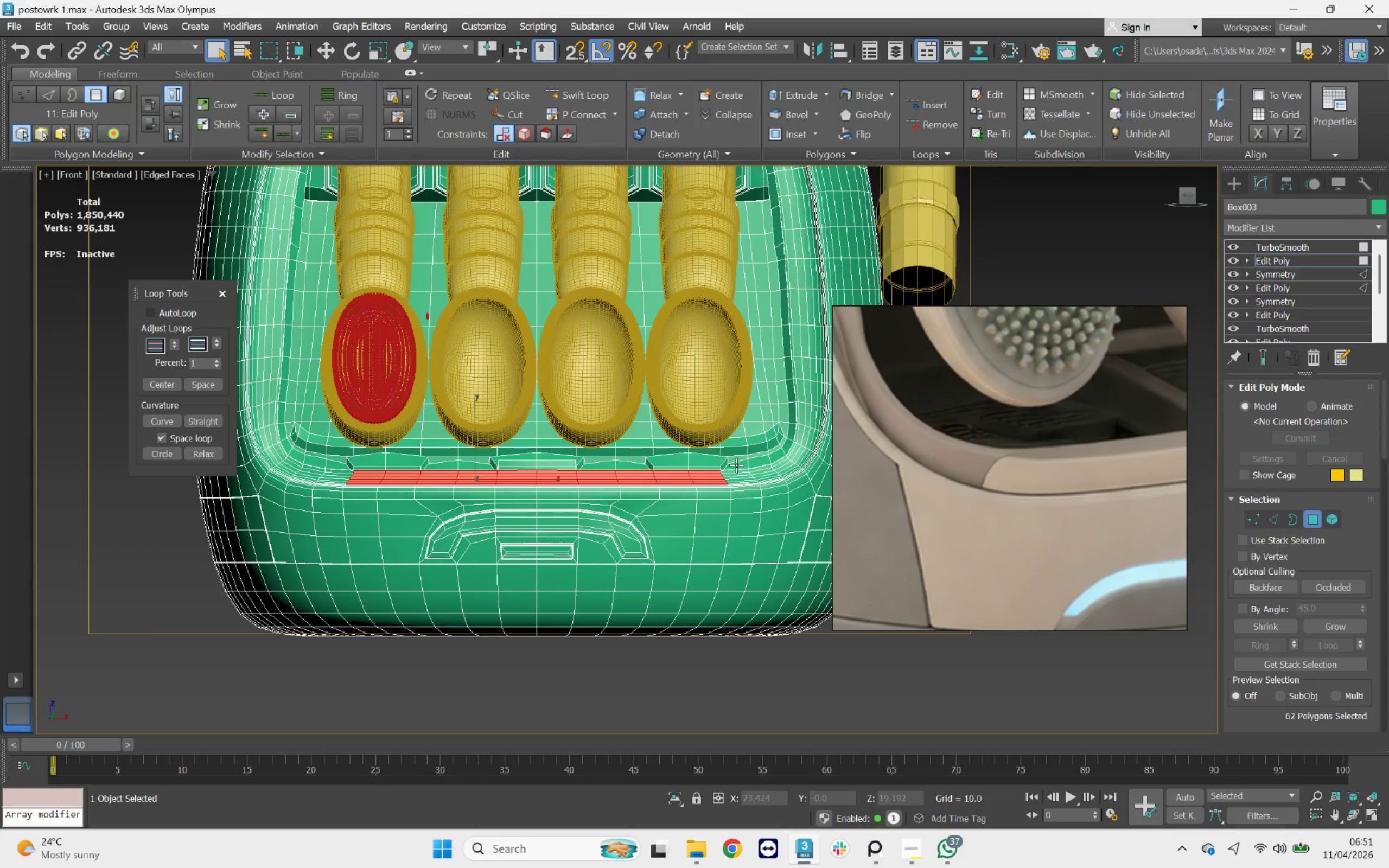 
wait(8.67)
 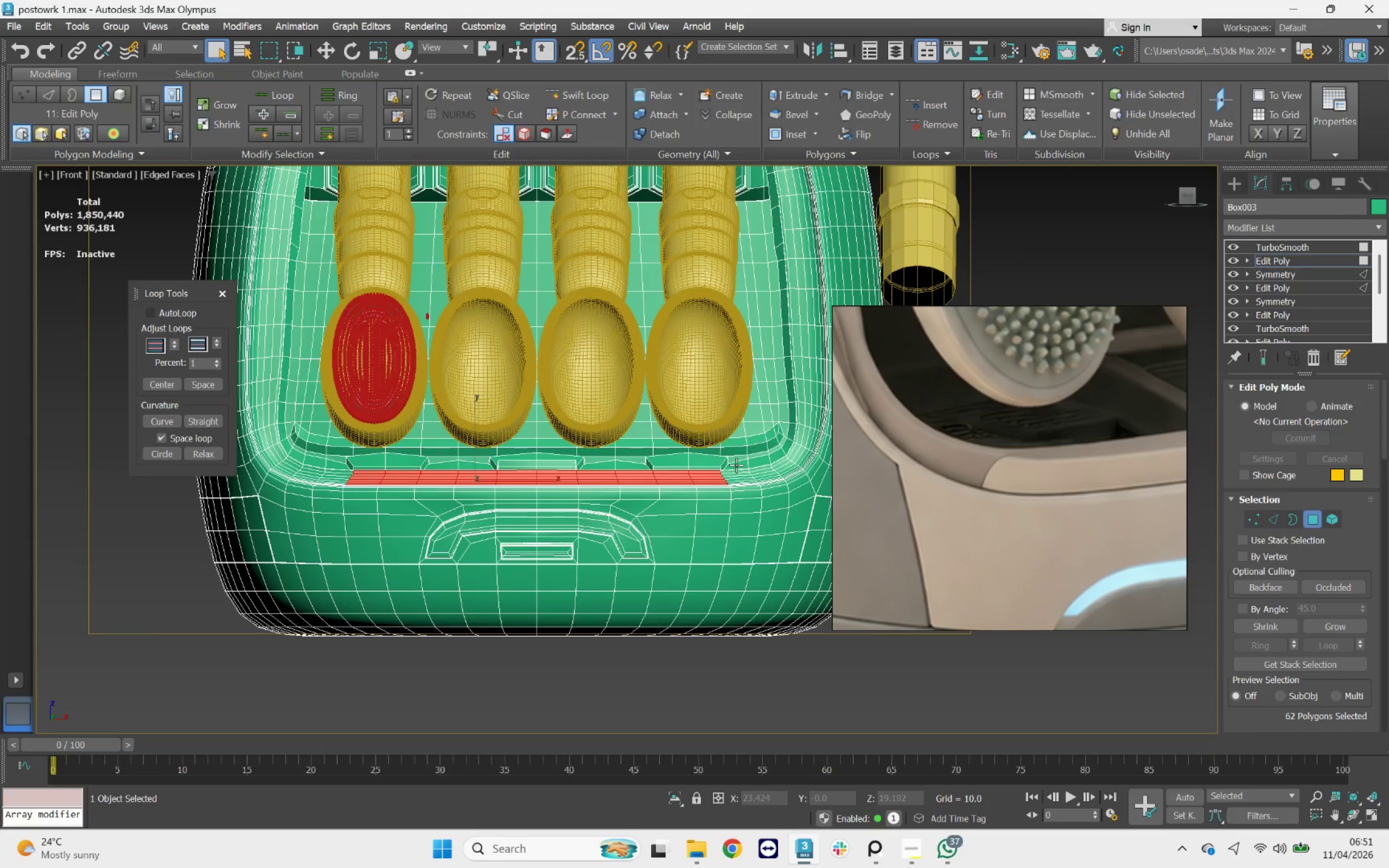 
scroll: coordinate [1300, 704], scroll_direction: down, amount: 8.0
 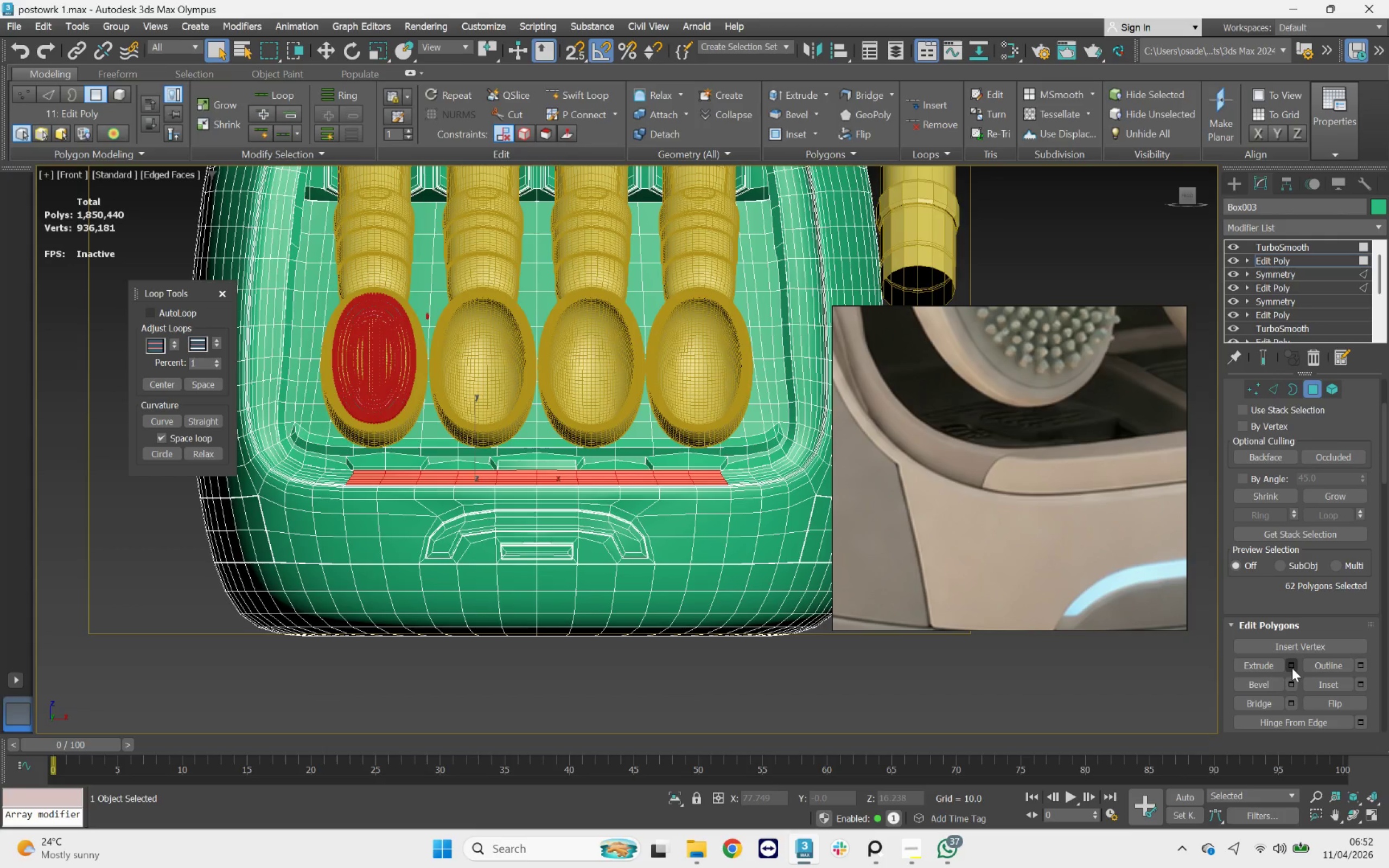 
left_click([1292, 667])
 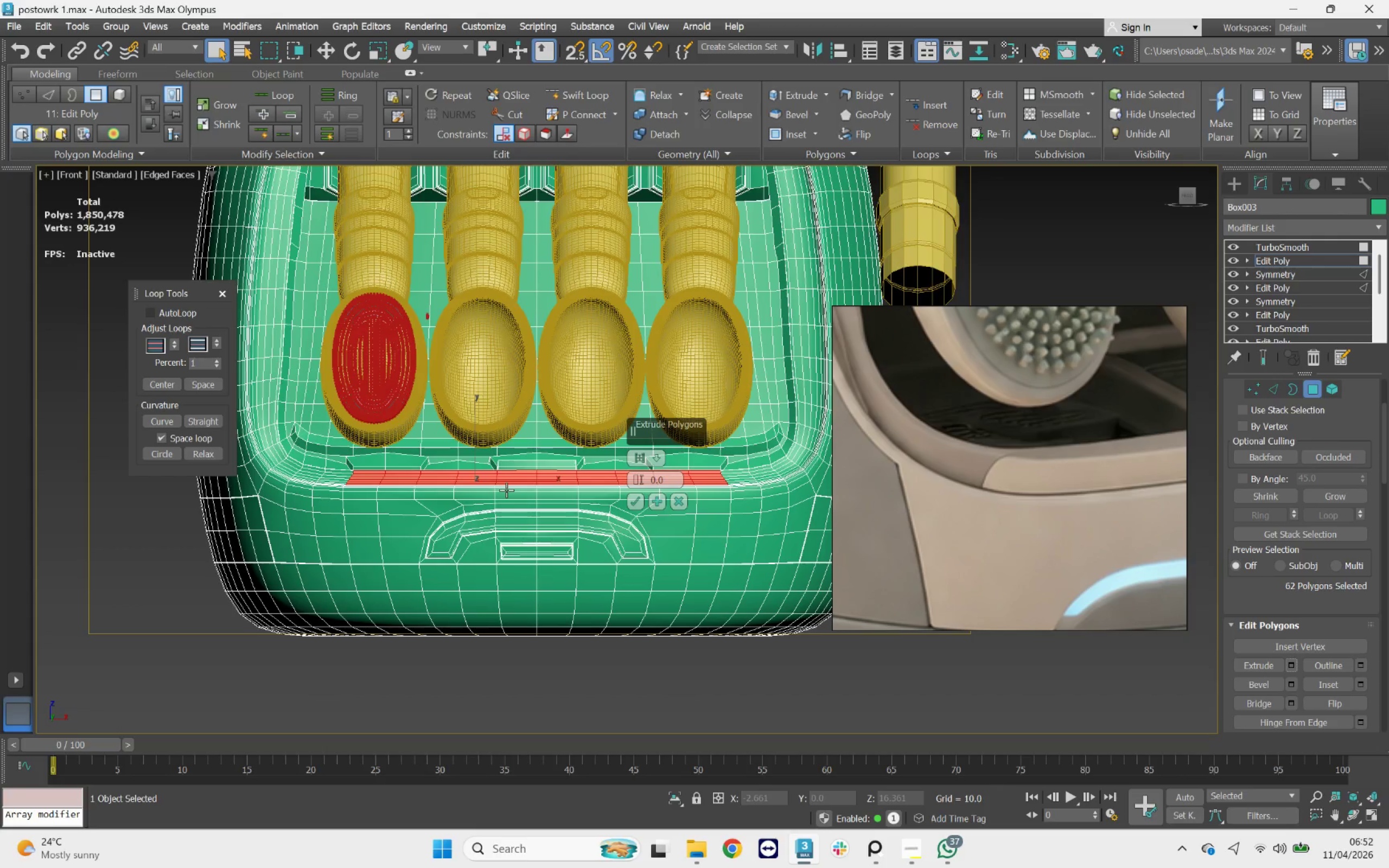 
hold_key(key=AltLeft, duration=0.57)
 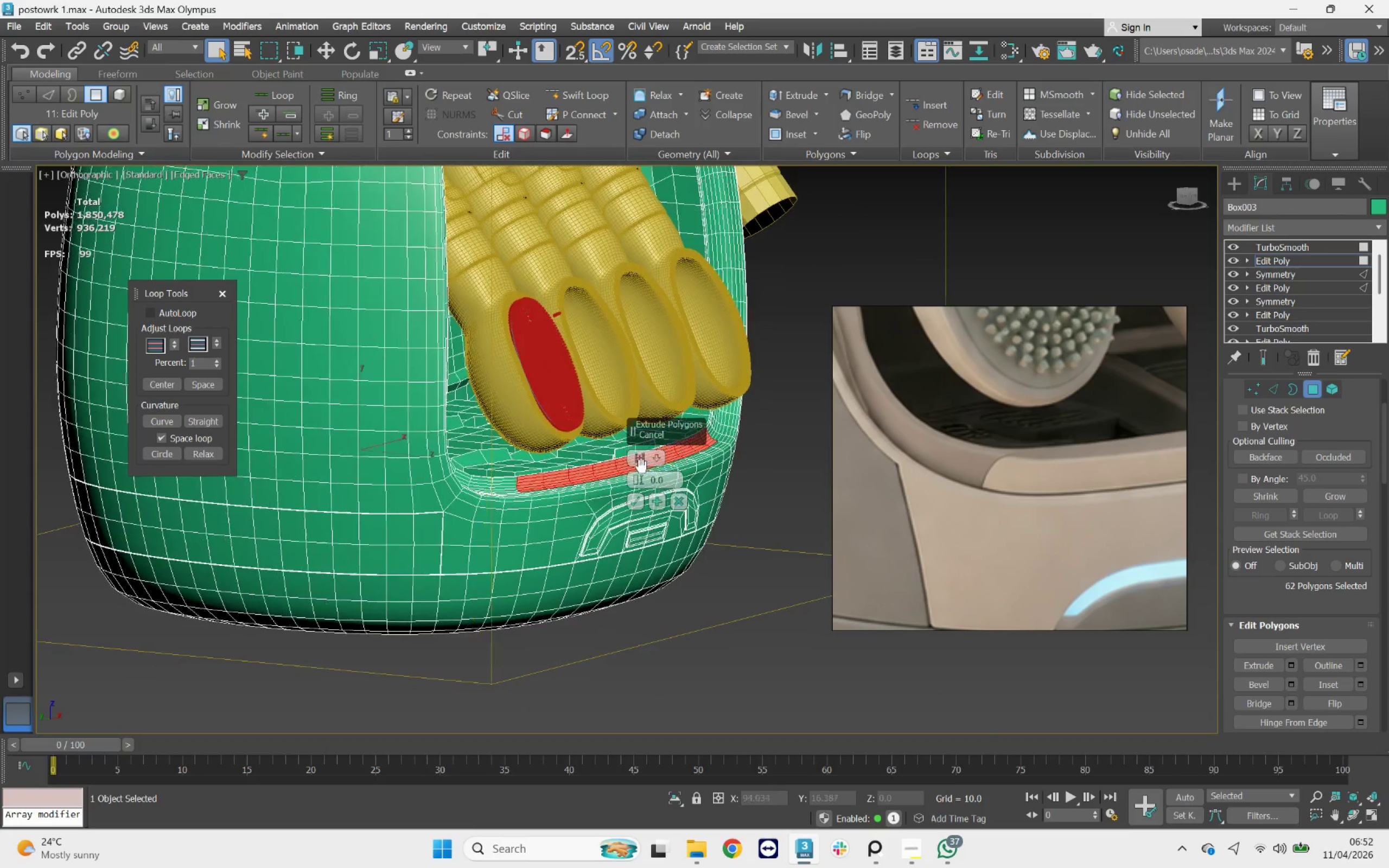 
scroll: coordinate [359, 499], scroll_direction: up, amount: 10.0
 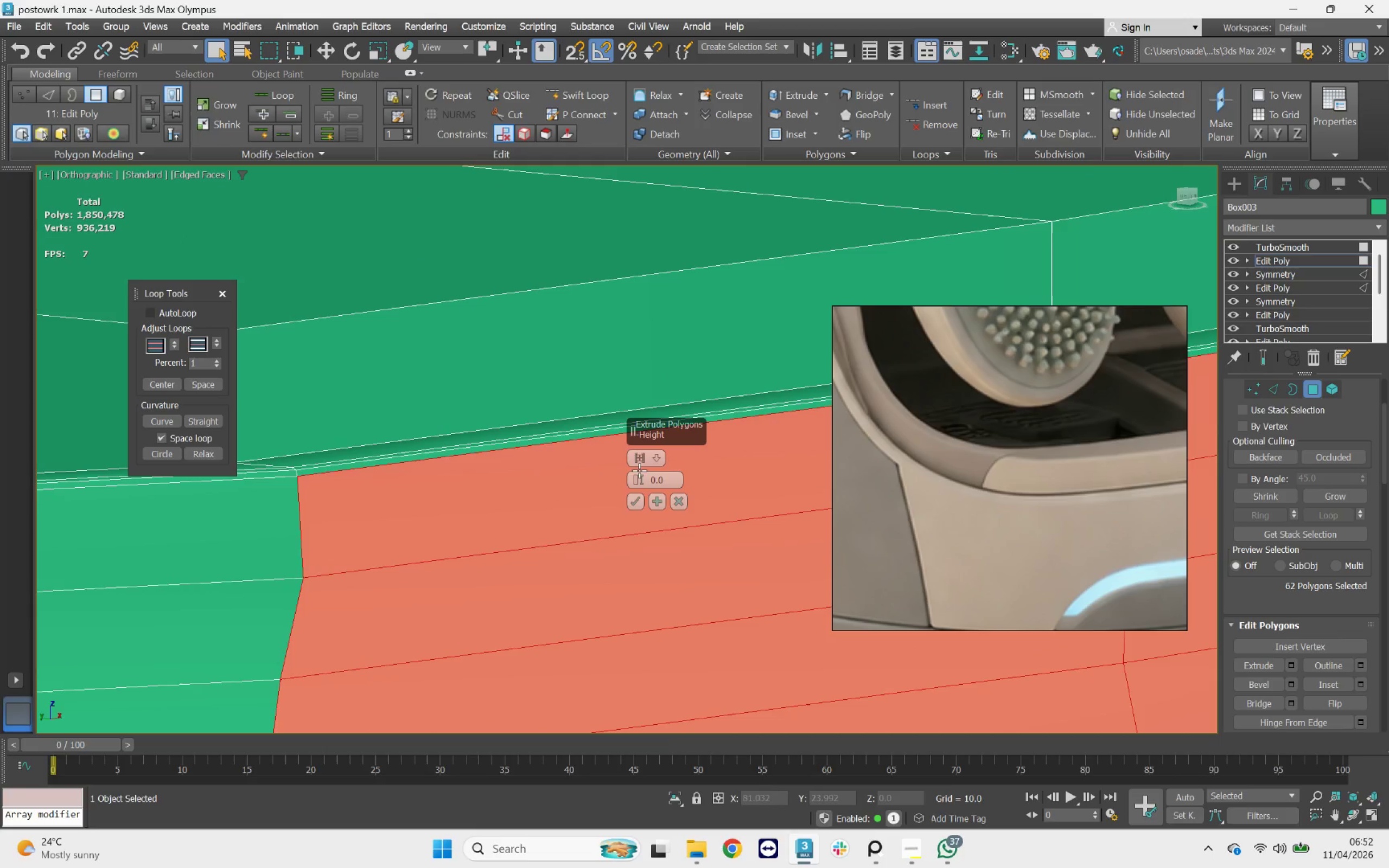 
left_click_drag(start_coordinate=[636, 474], to_coordinate=[628, 461])
 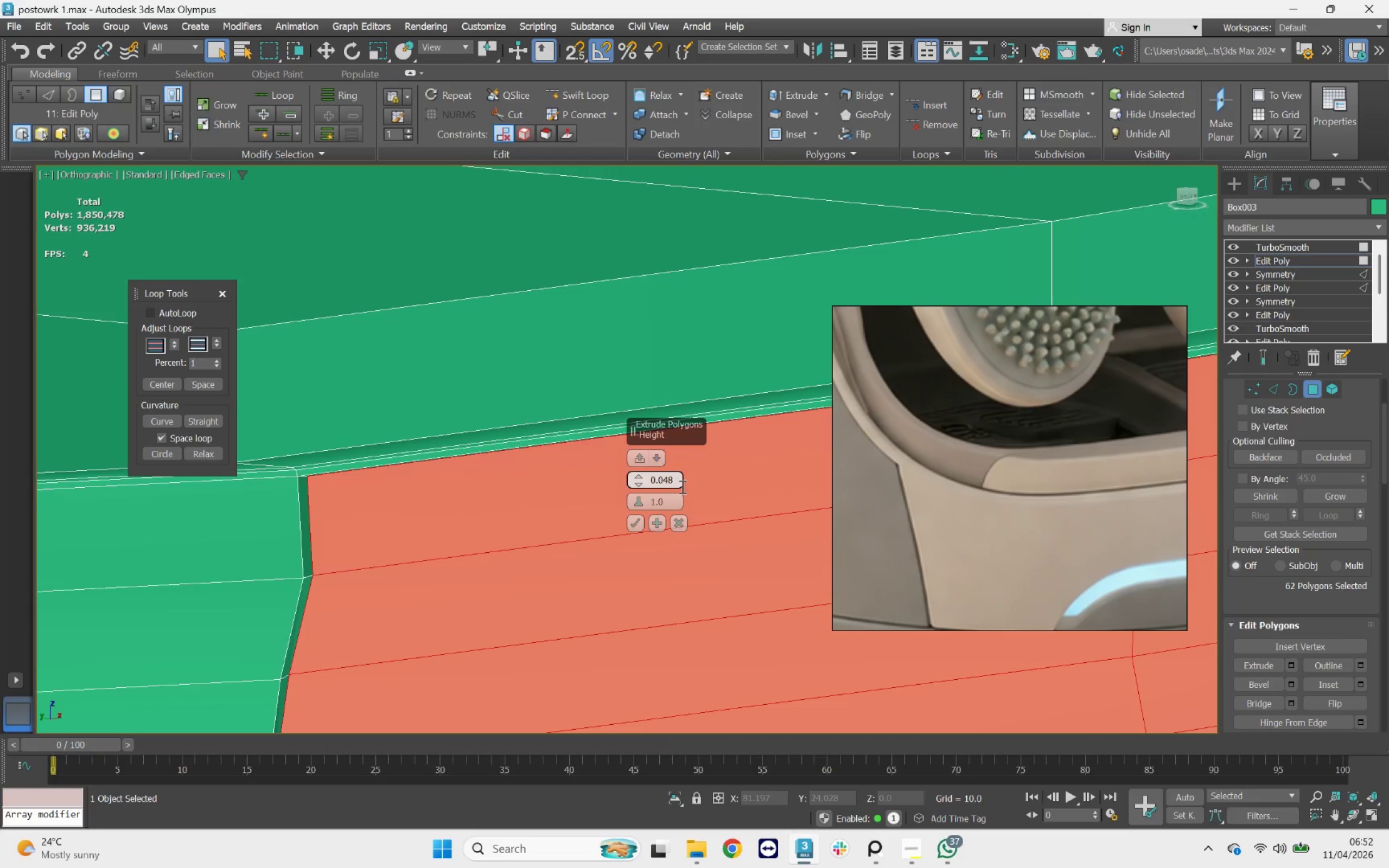 
scroll: coordinate [389, 486], scroll_direction: down, amount: 6.0
 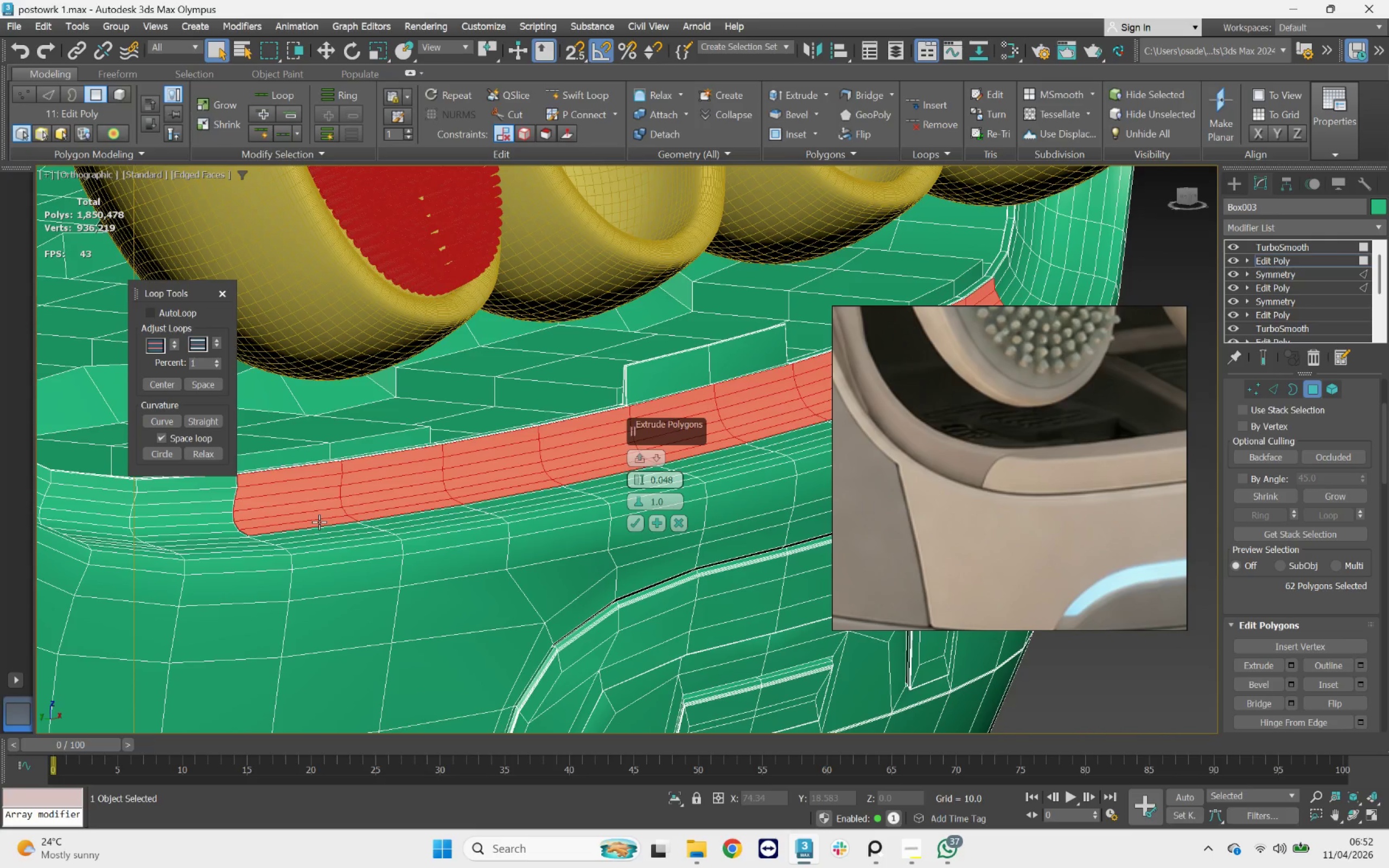 
scroll: coordinate [303, 522], scroll_direction: up, amount: 1.0
 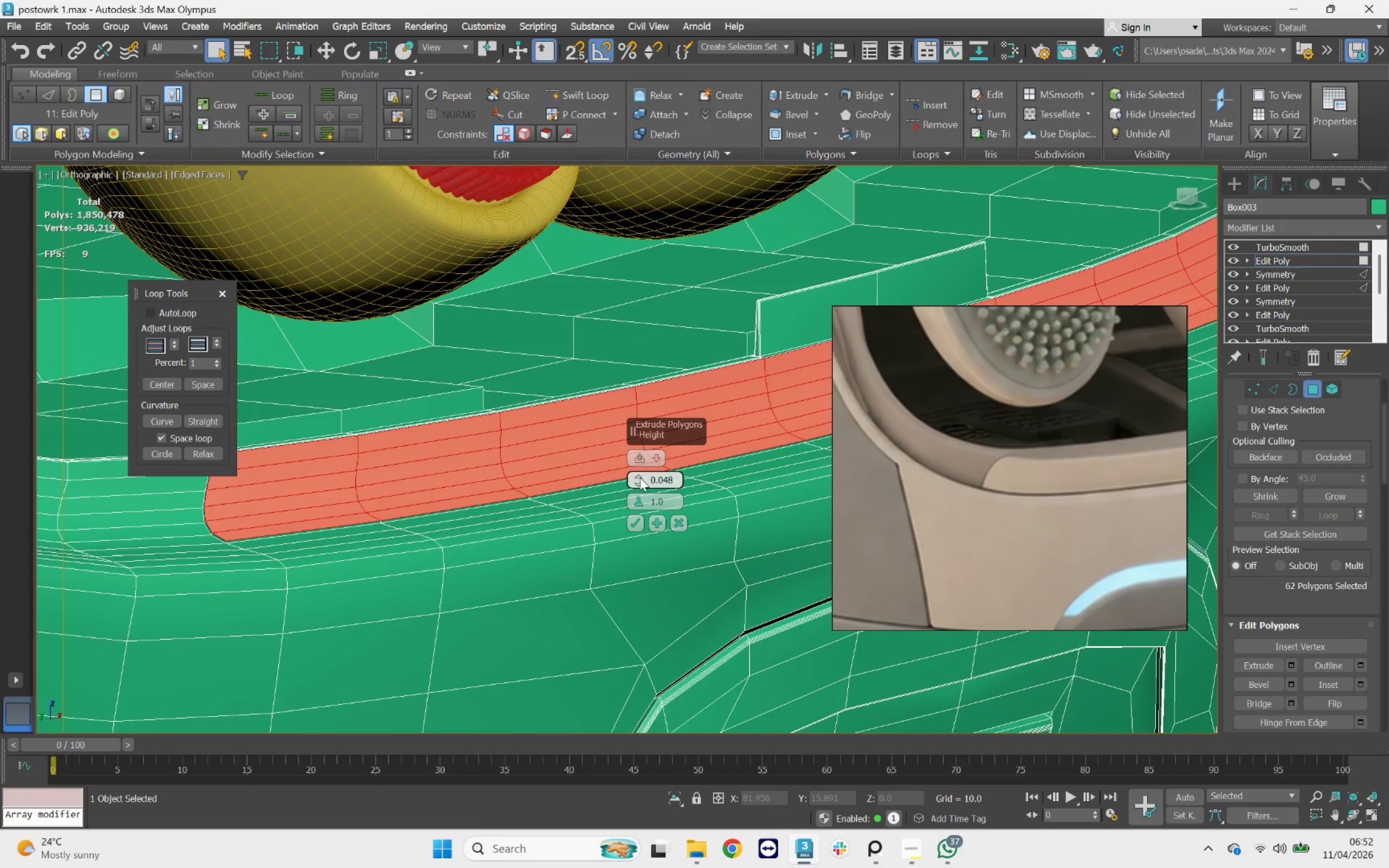 
left_click_drag(start_coordinate=[640, 477], to_coordinate=[633, 466])
 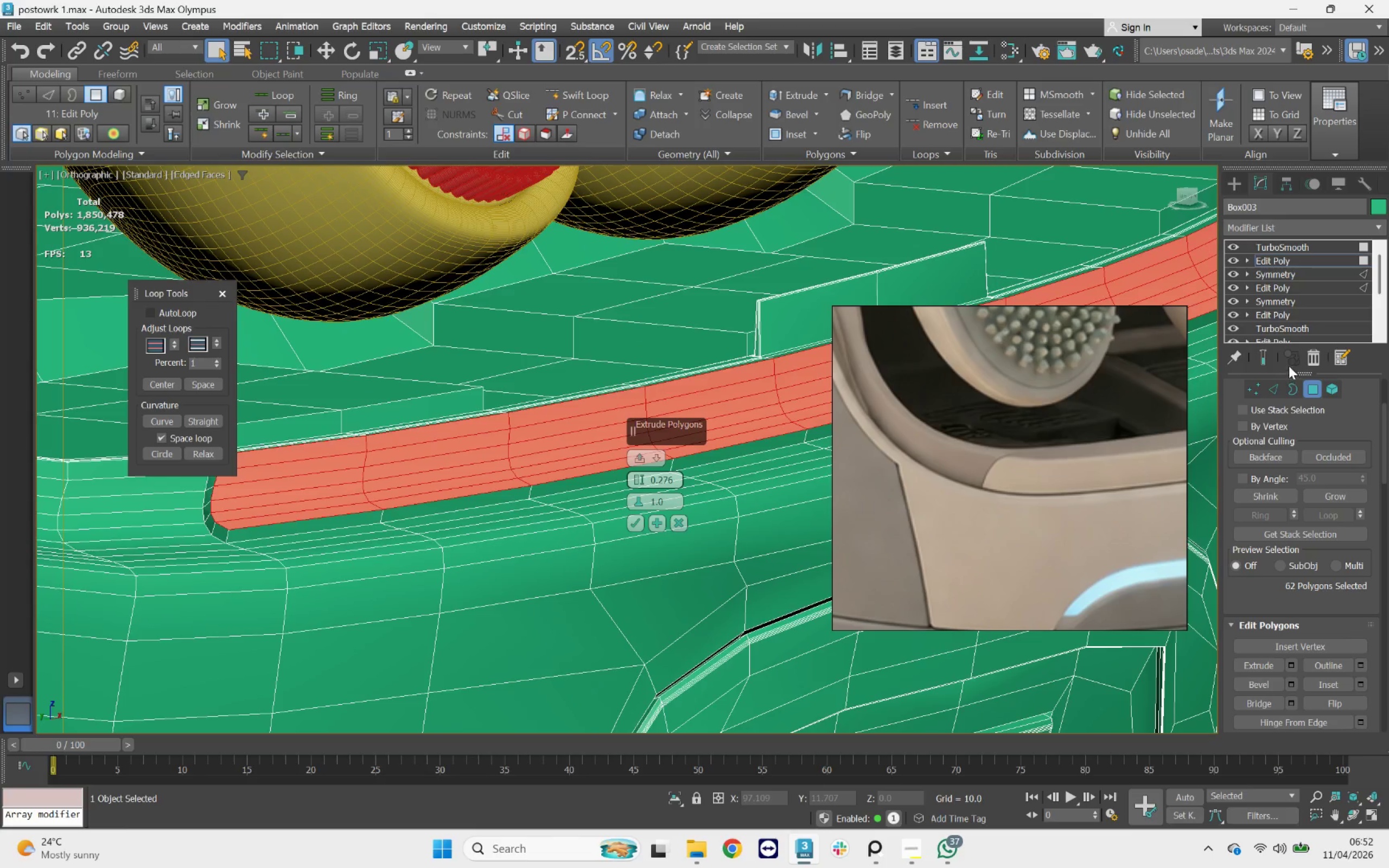 
left_click([1270, 360])
 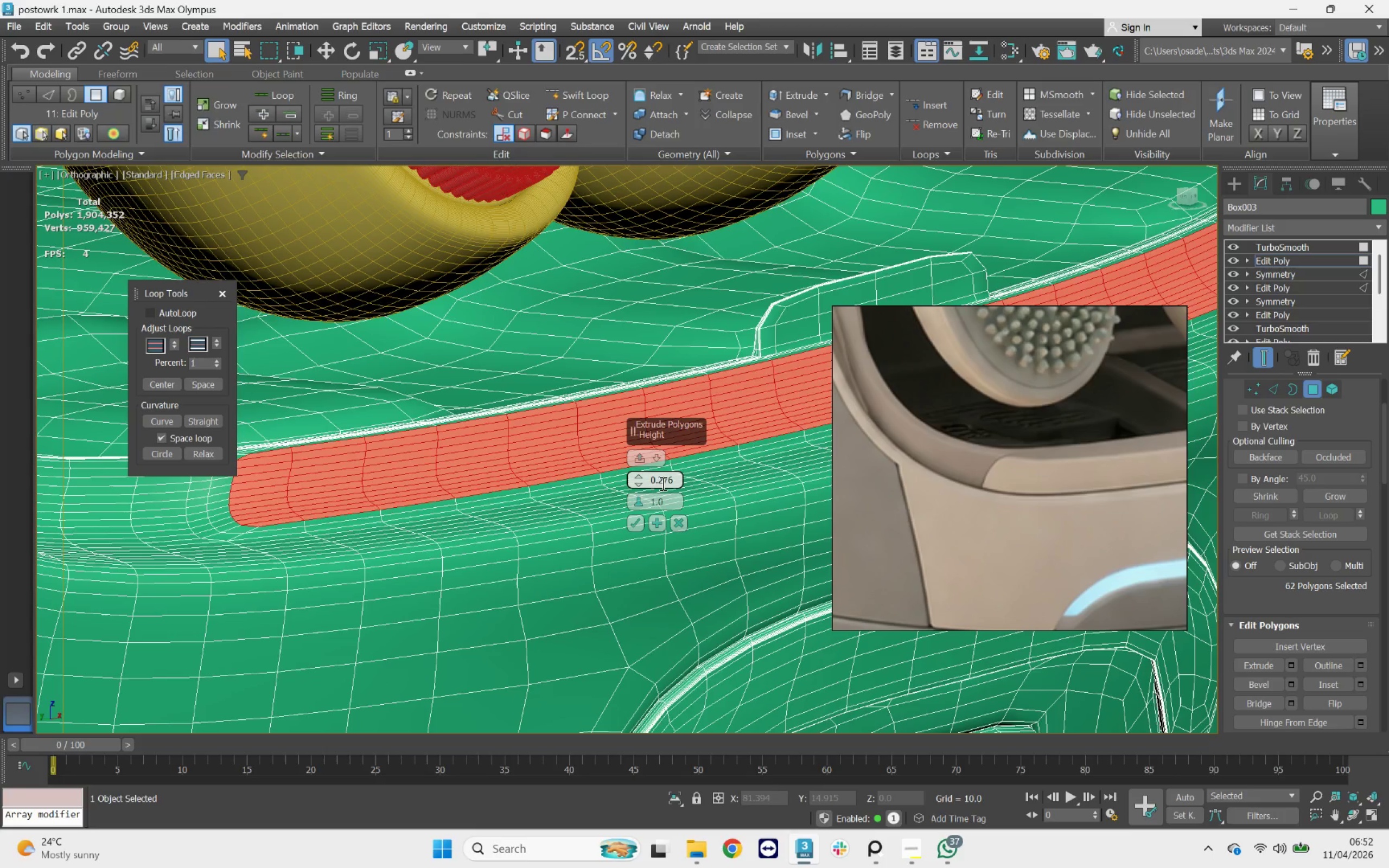 
left_click_drag(start_coordinate=[659, 482], to_coordinate=[702, 481])
 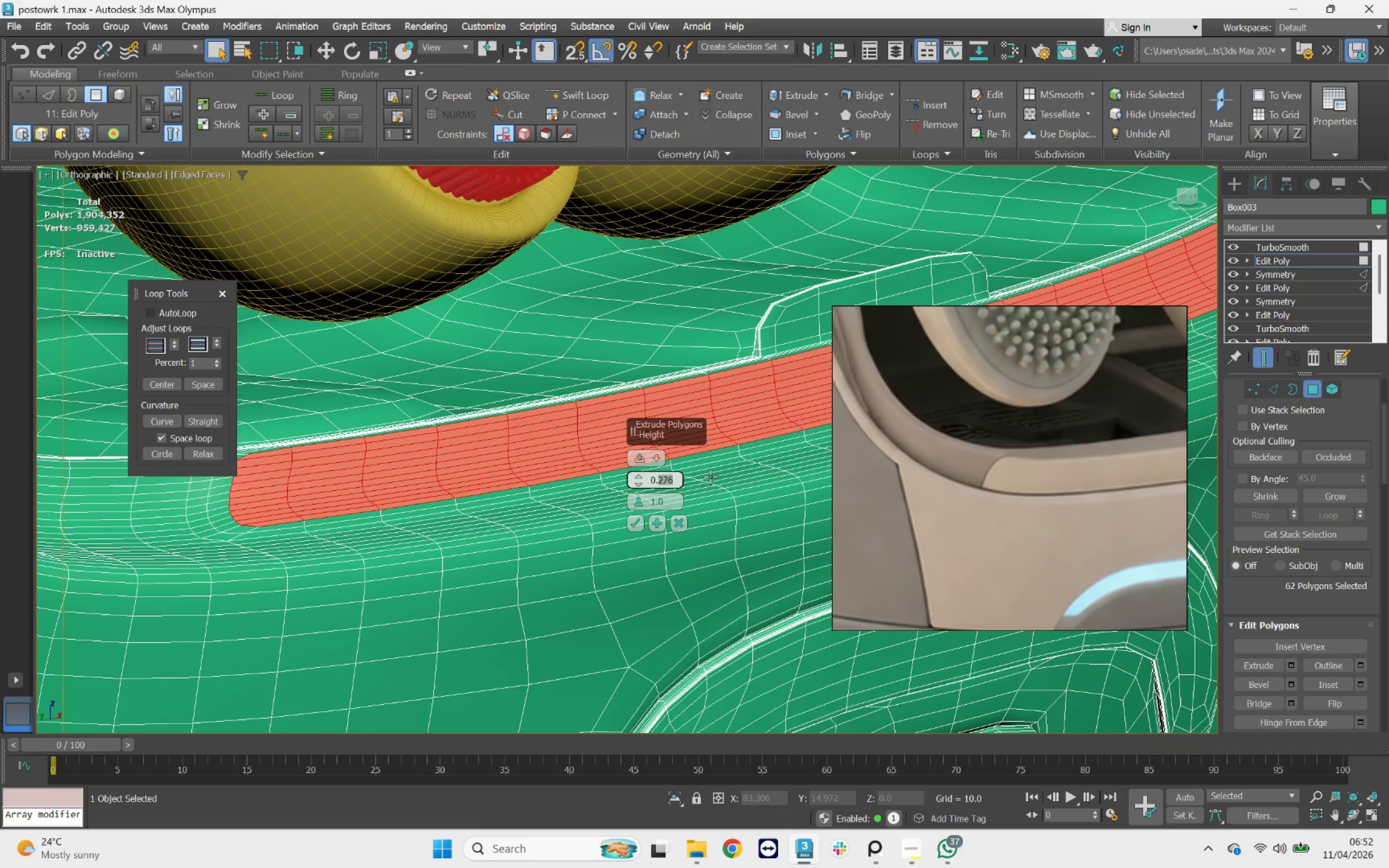 
key(3)
 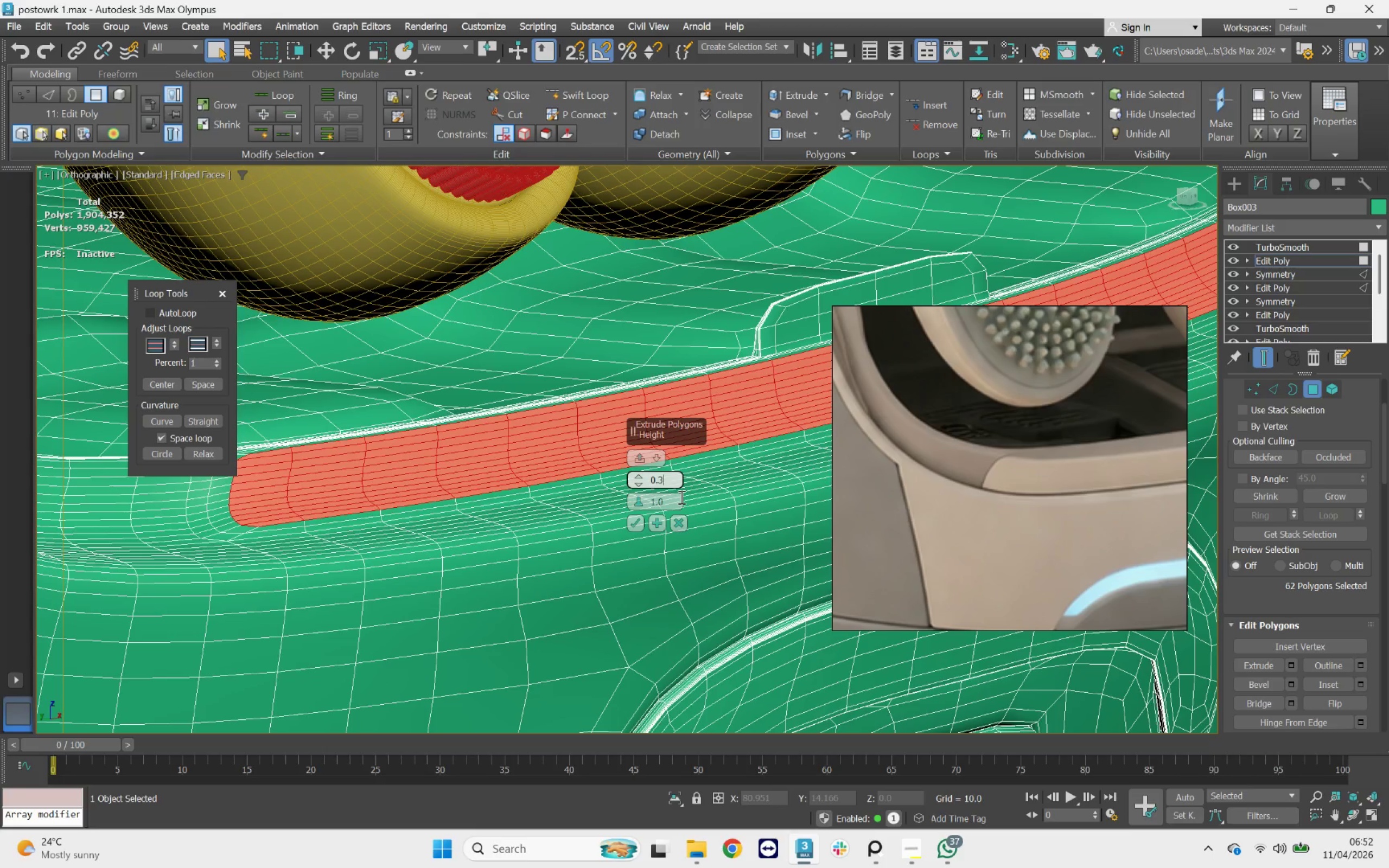 
left_click([679, 498])
 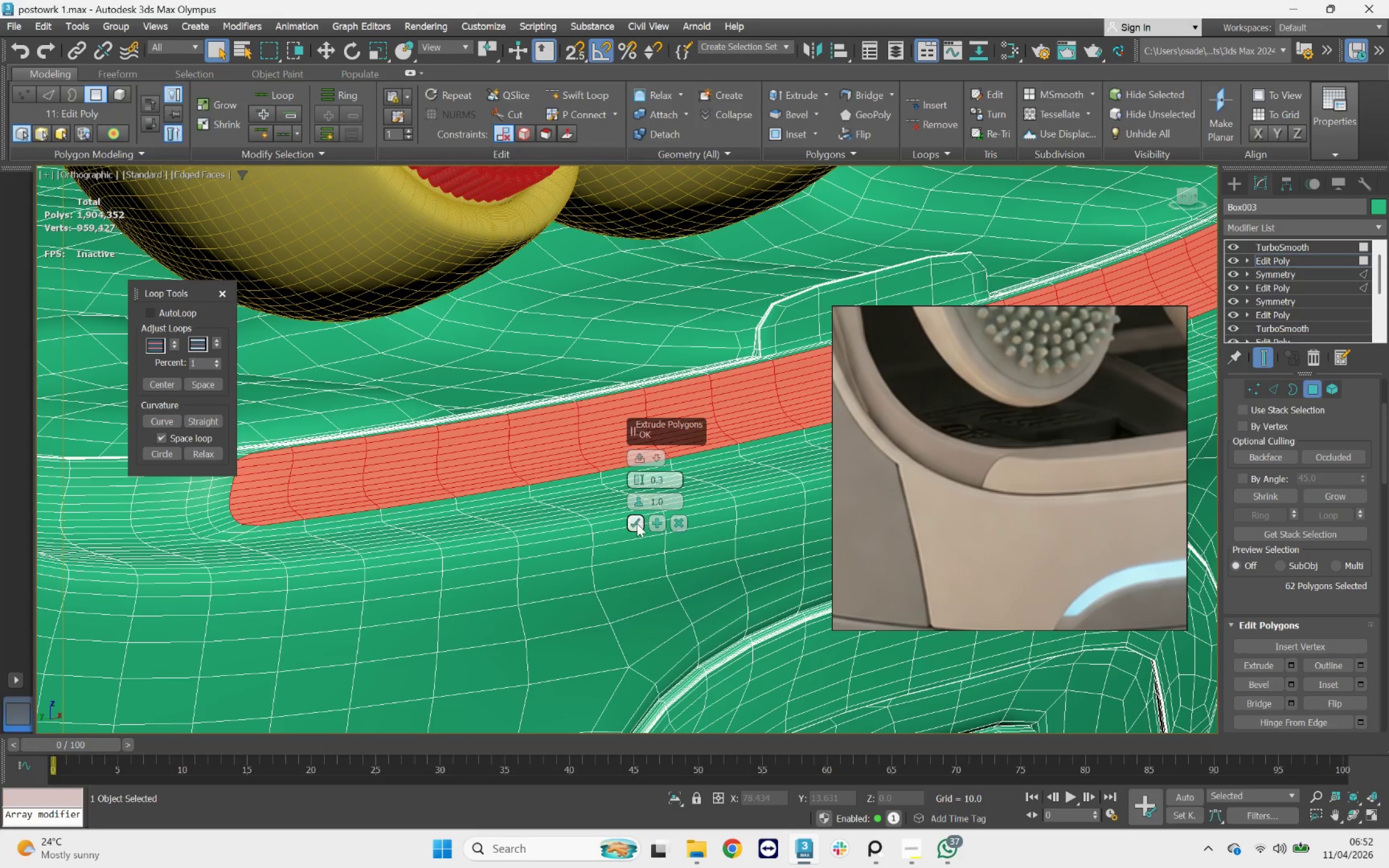 
left_click([636, 525])
 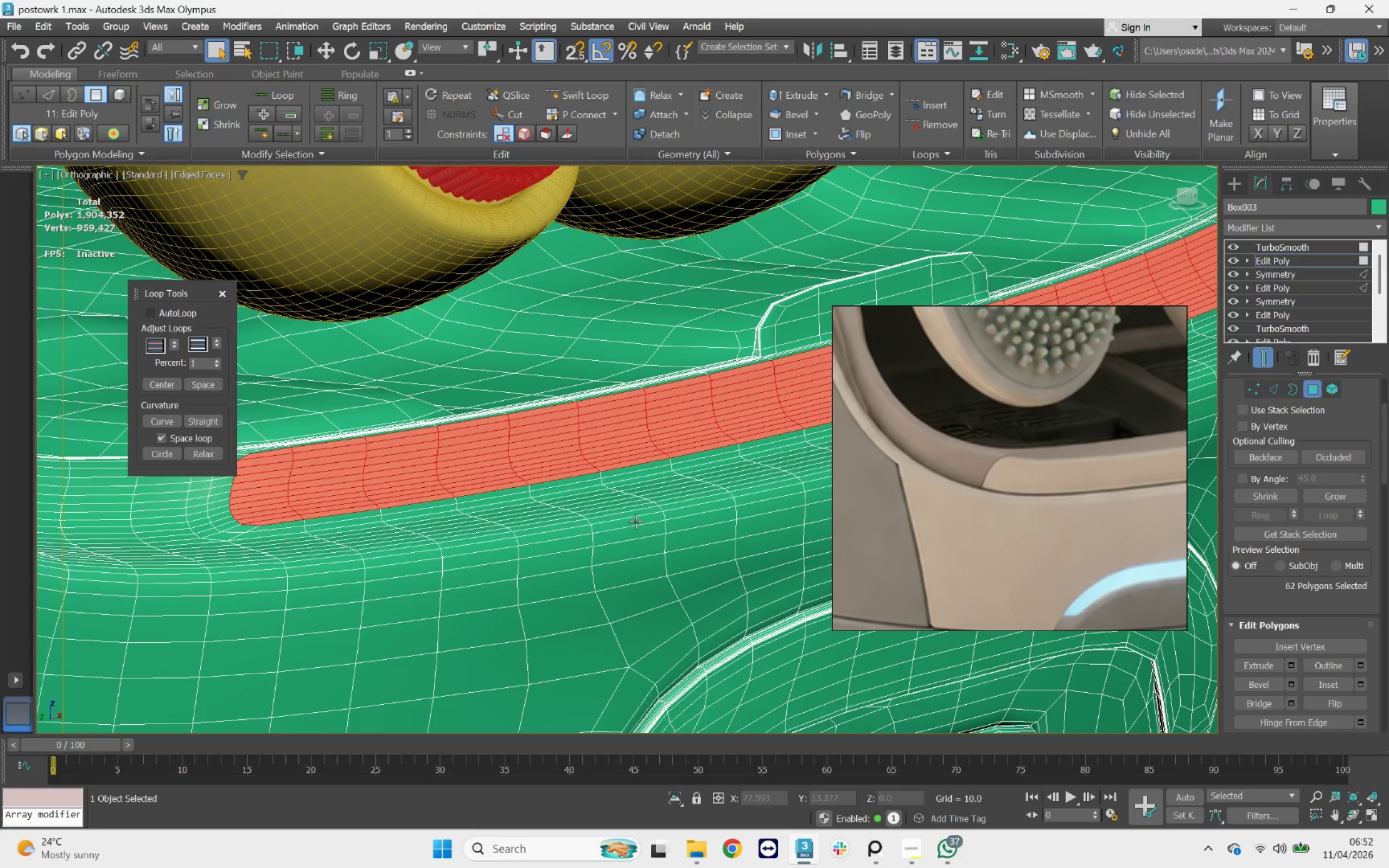 
key(F3)
 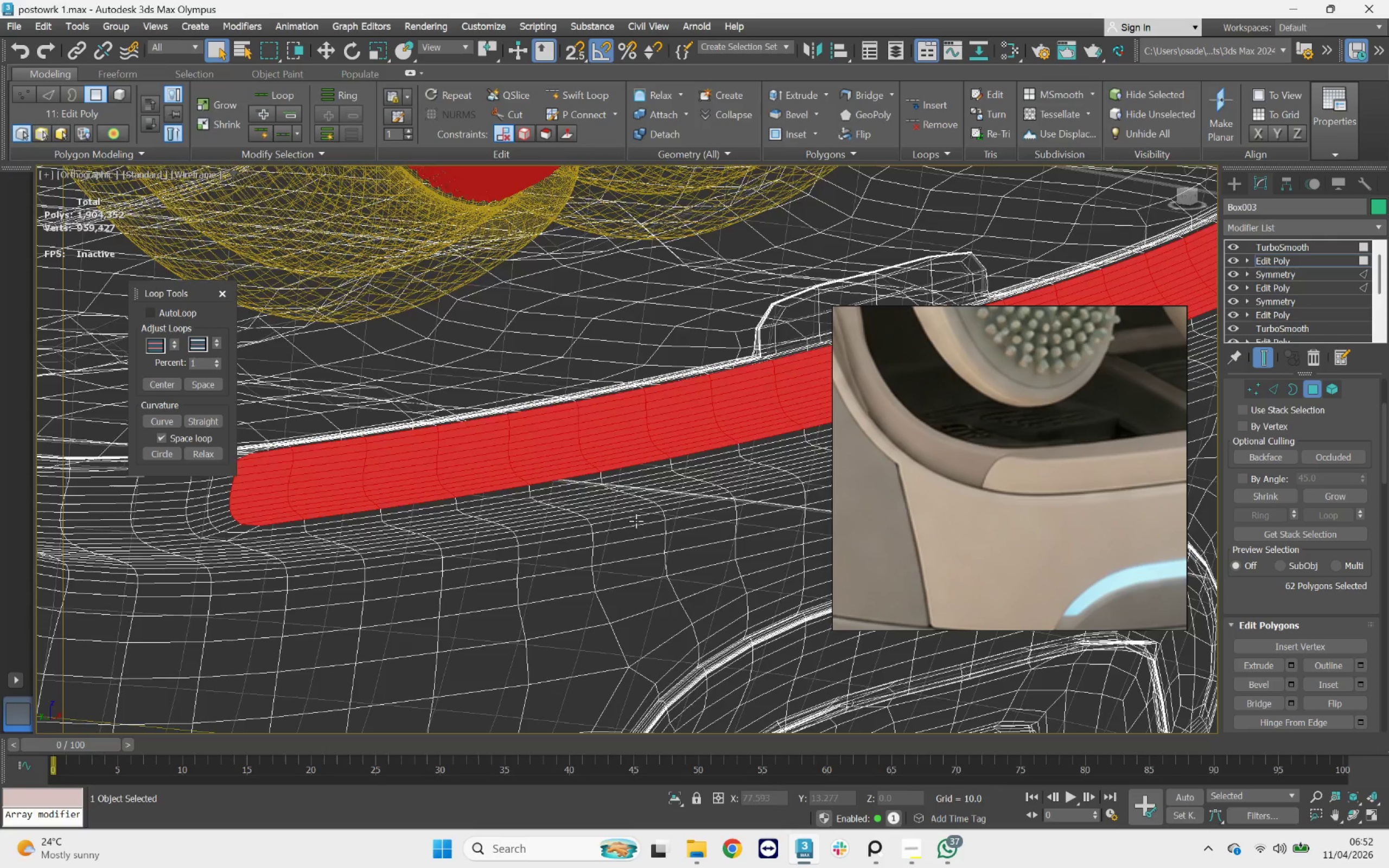 
key(F3)
 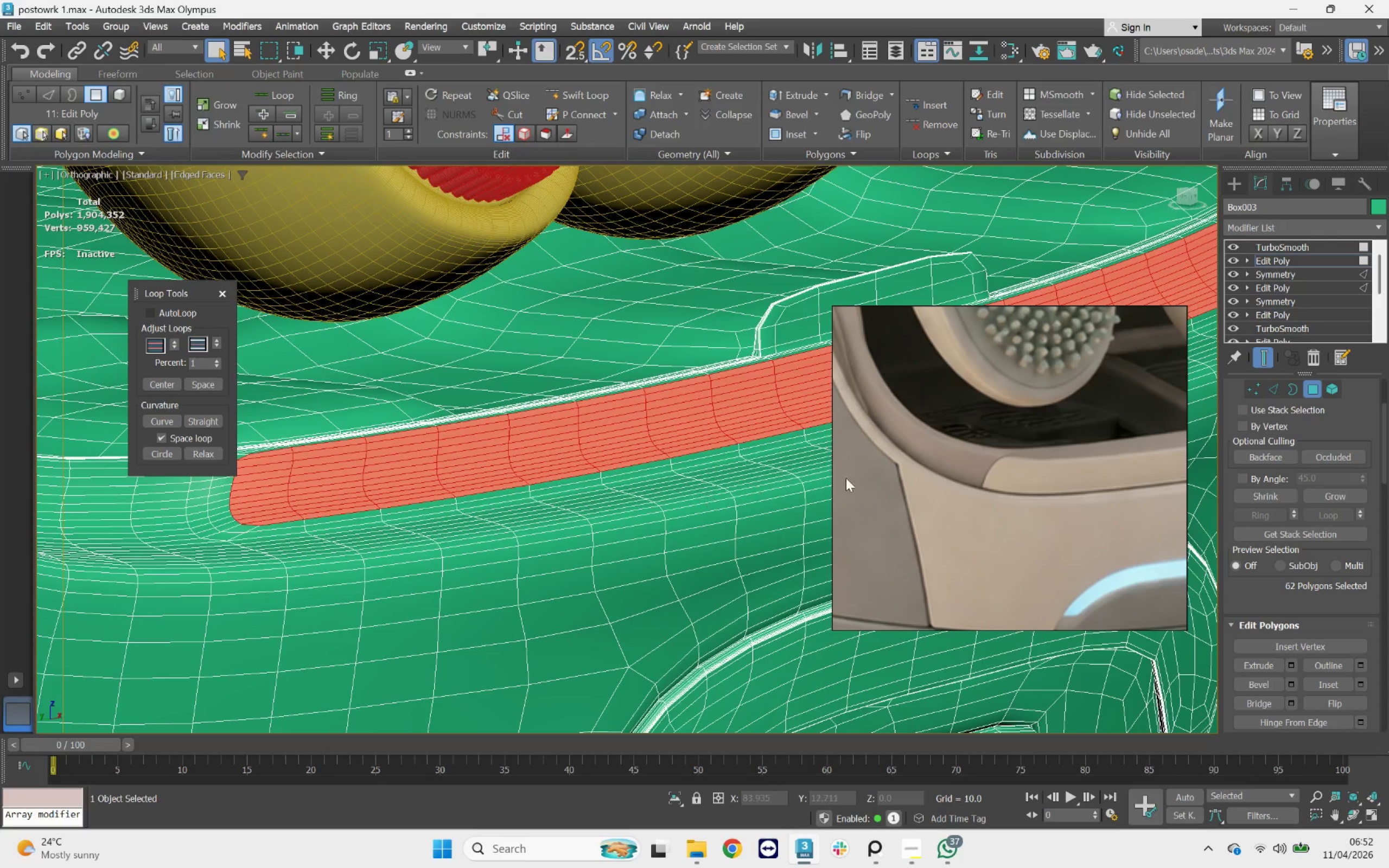 
key(F4)
 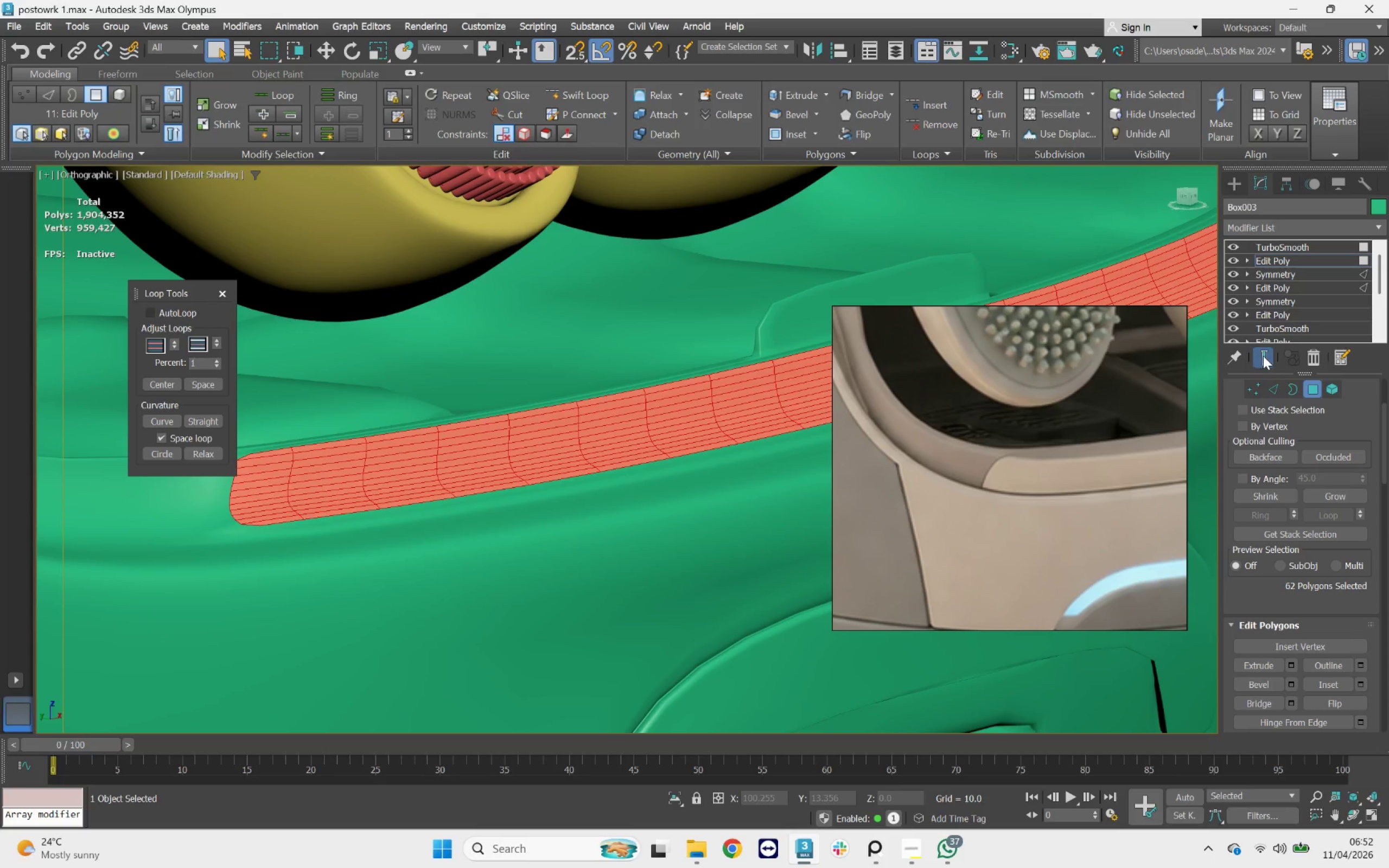 
key(F4)
 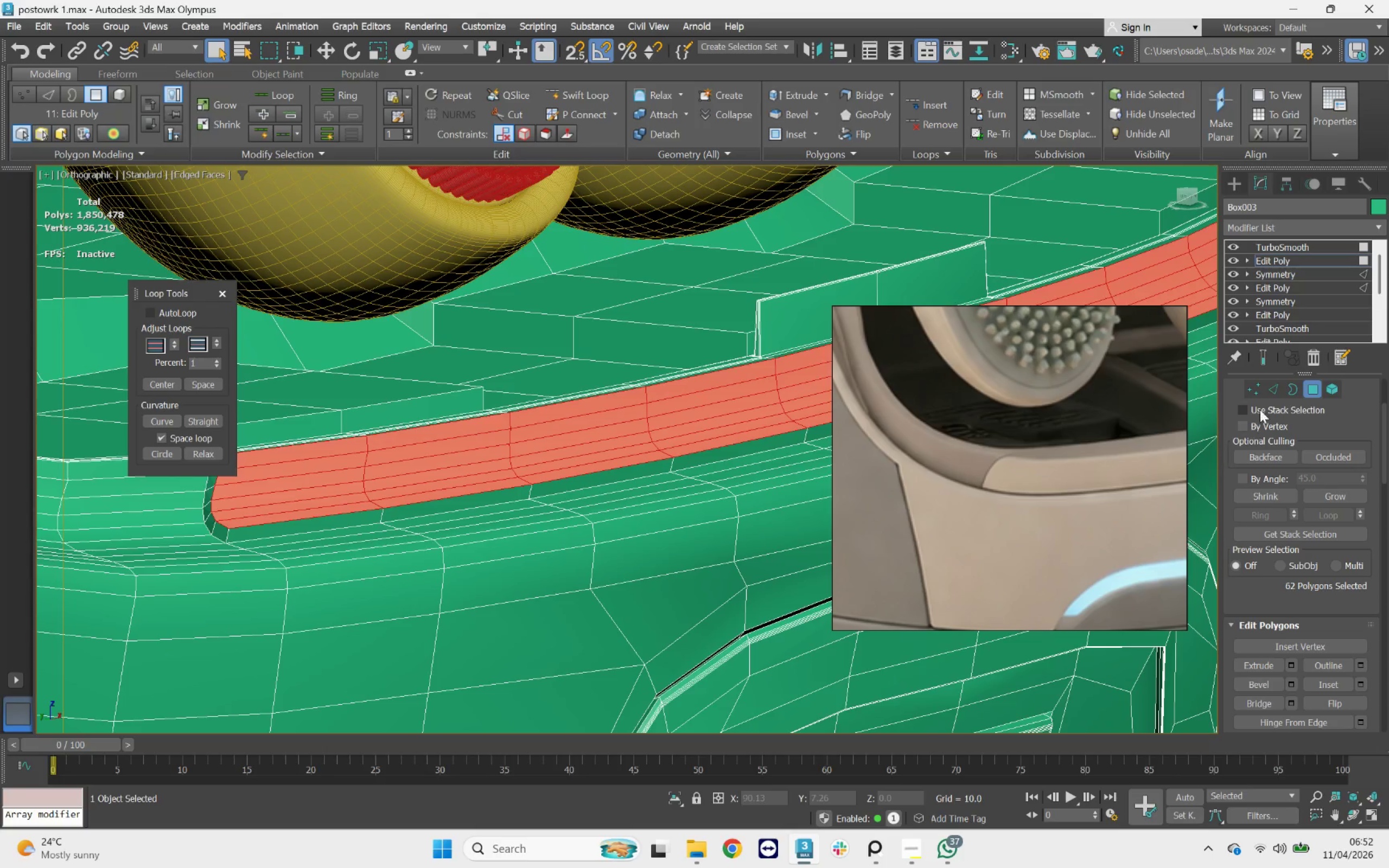 
left_click([1273, 393])
 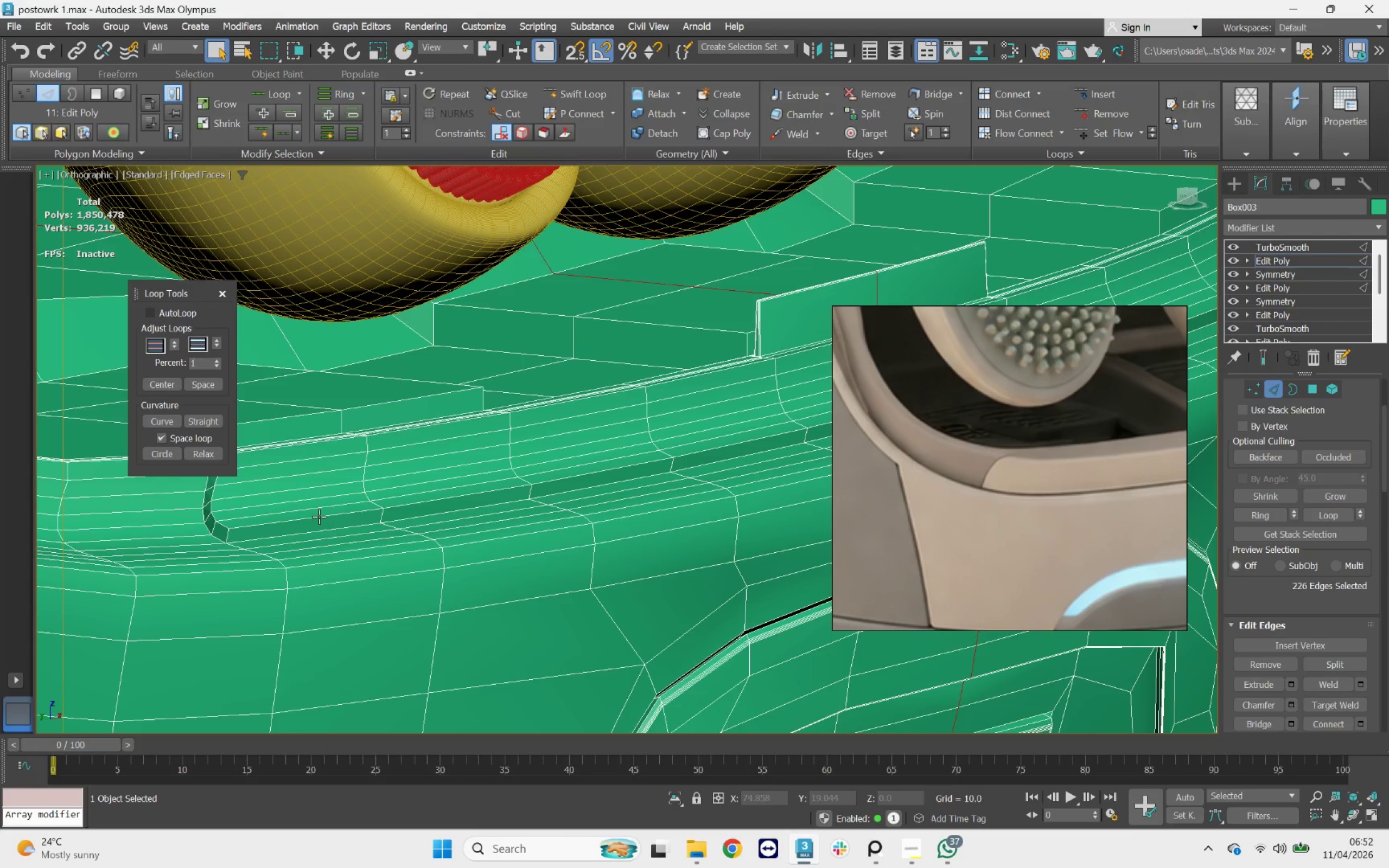 
double_click([319, 516])
 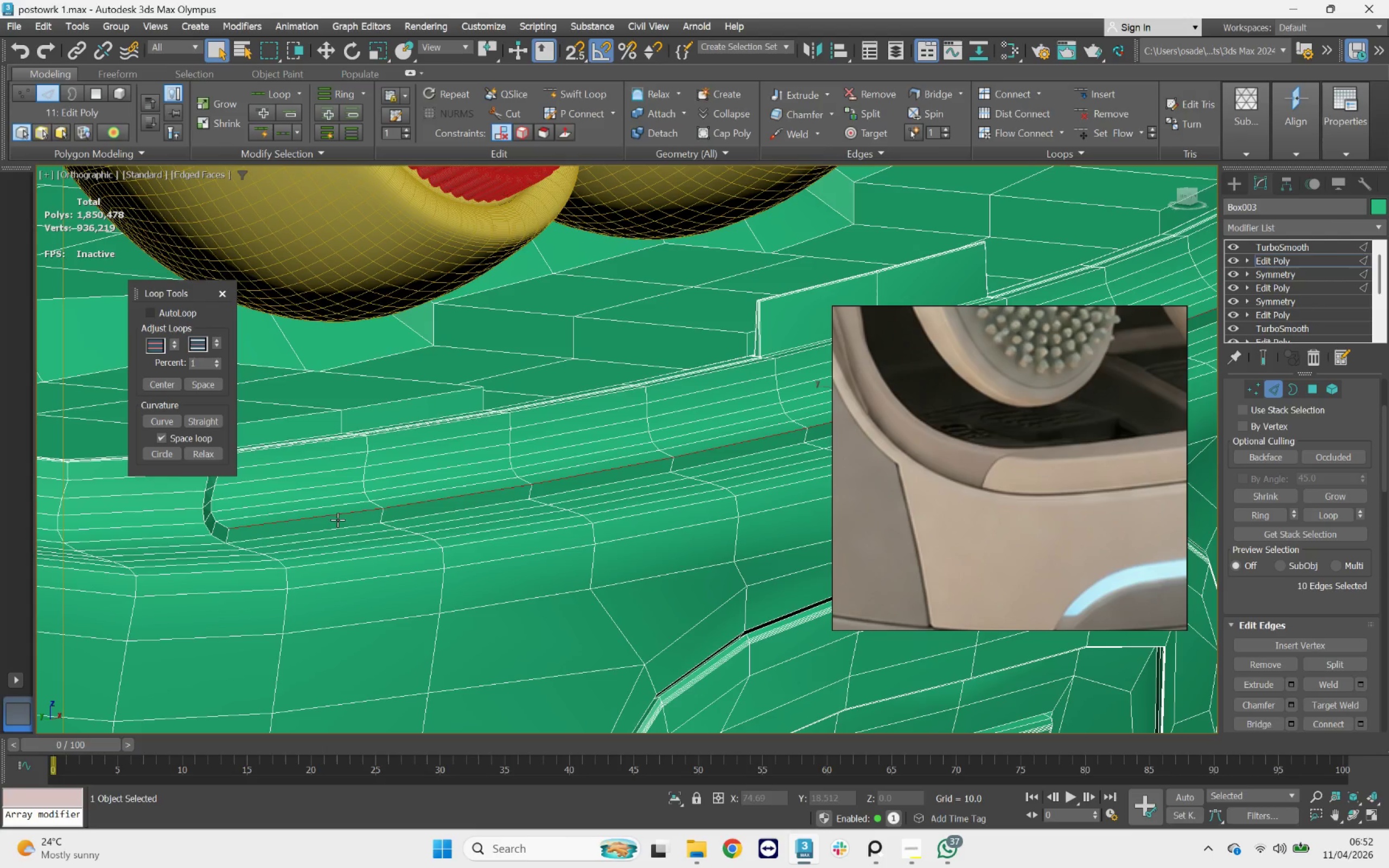 
scroll: coordinate [370, 531], scroll_direction: down, amount: 4.0
 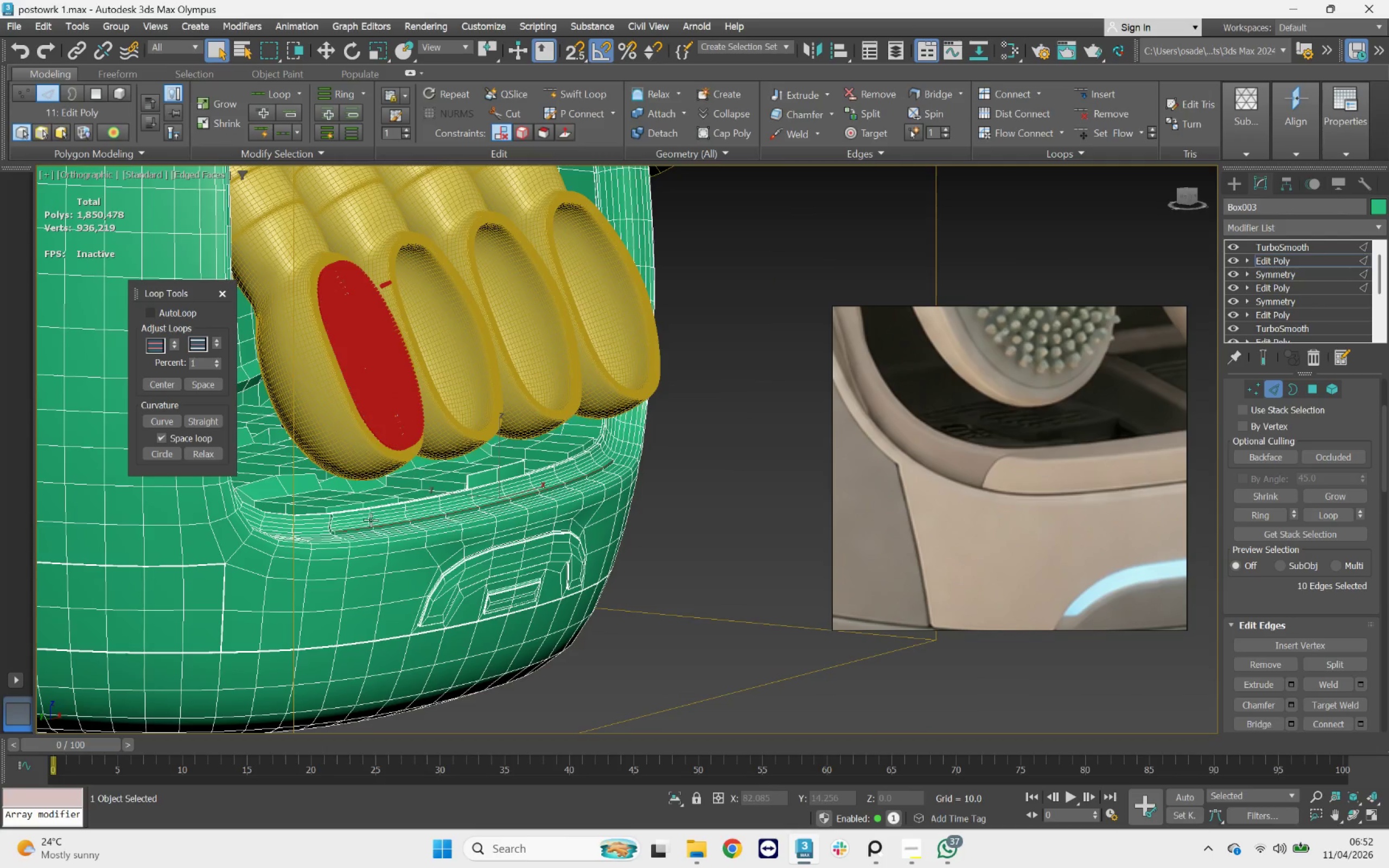 
hold_key(key=ControlLeft, duration=1.9)
 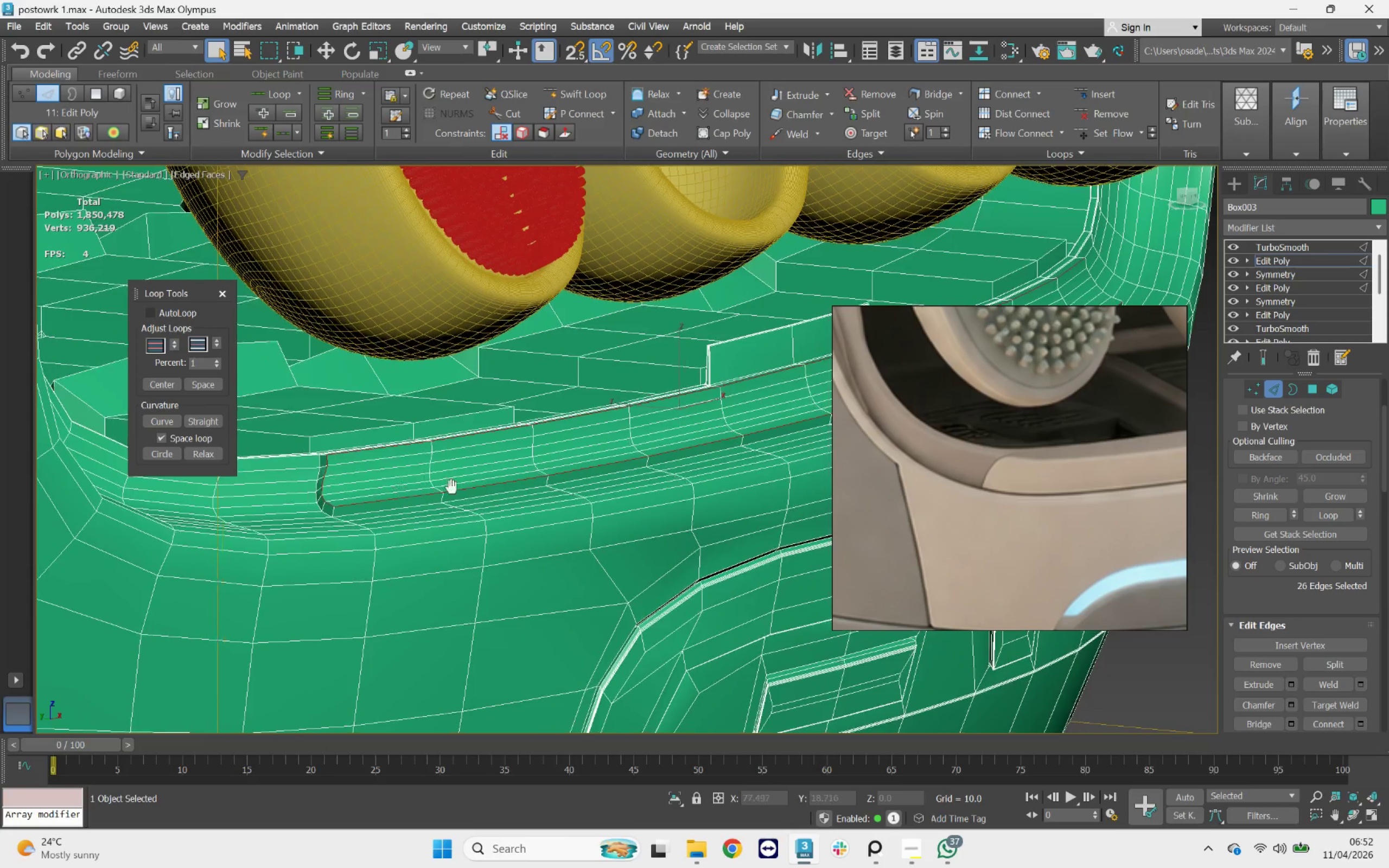 
scroll: coordinate [266, 556], scroll_direction: up, amount: 6.0
 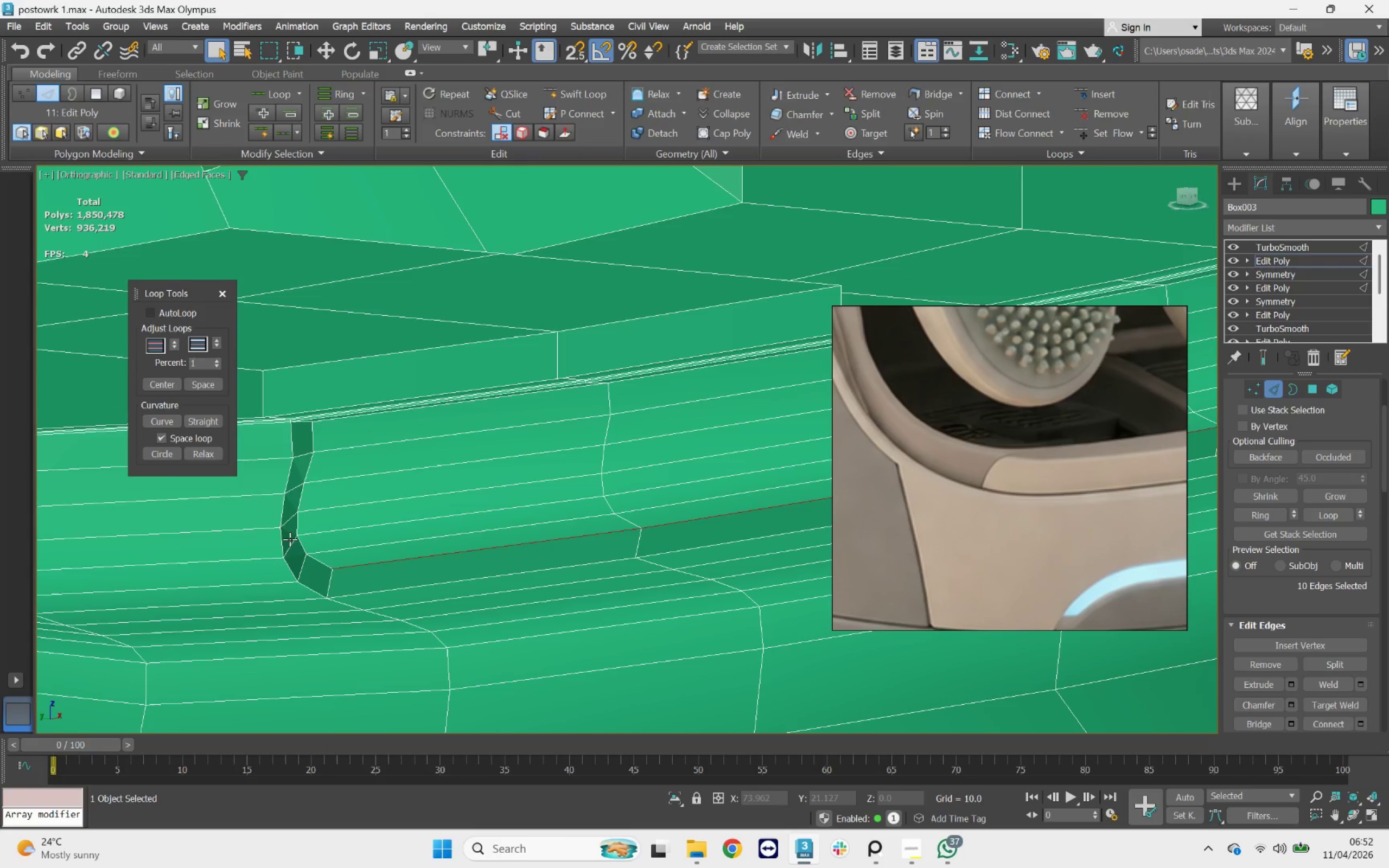 
double_click([295, 527])
 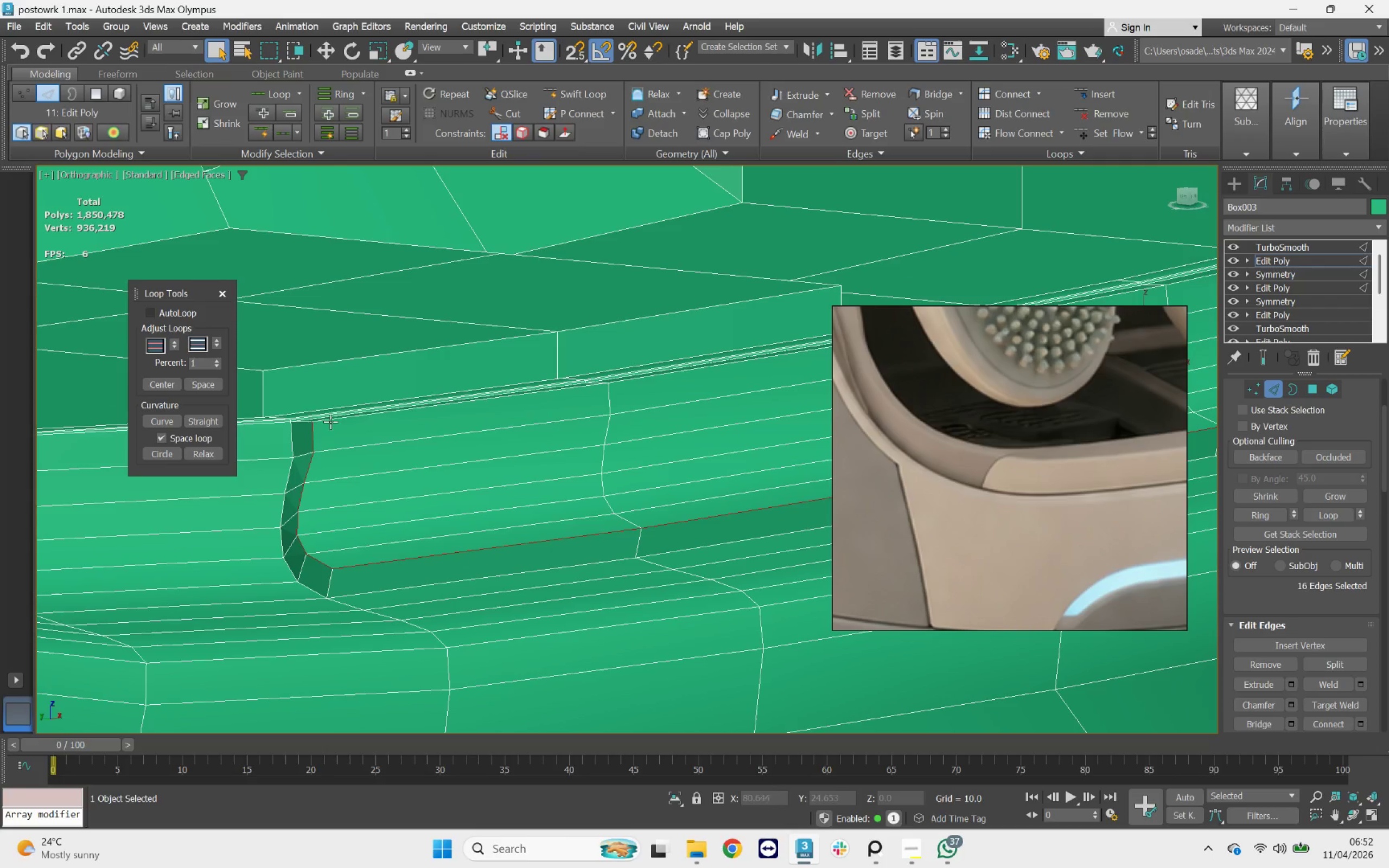 
double_click([330, 422])
 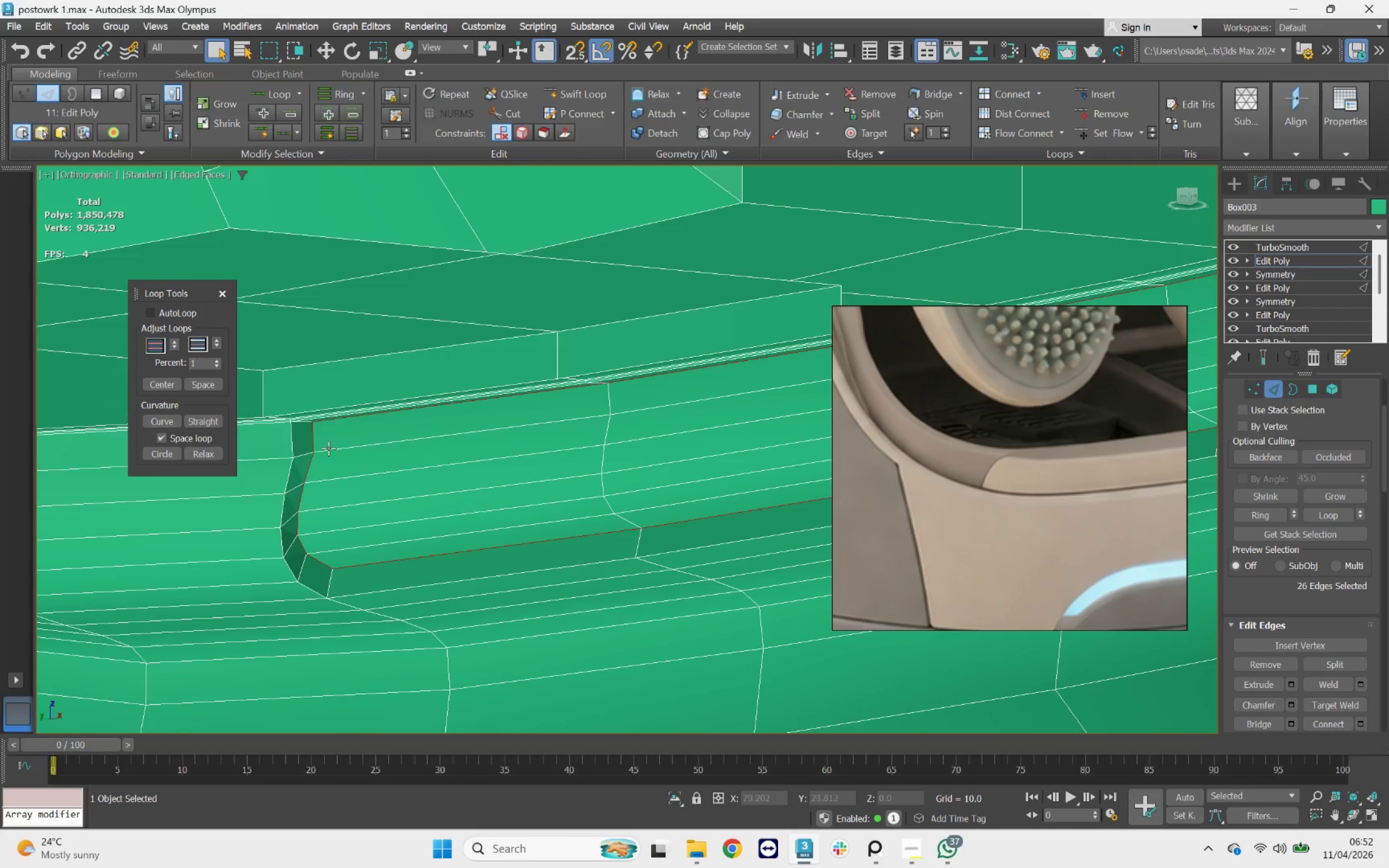 
scroll: coordinate [335, 477], scroll_direction: down, amount: 3.0
 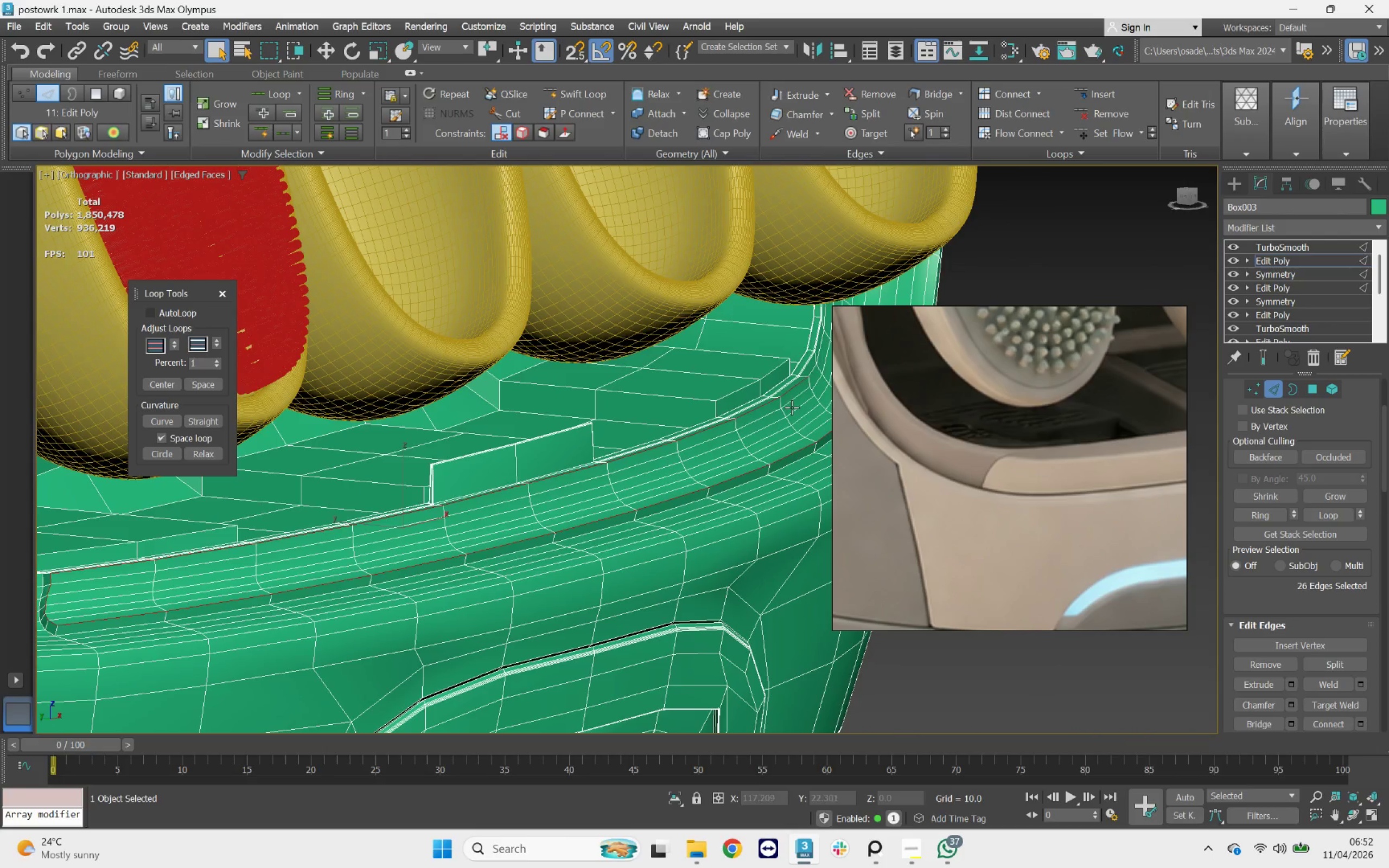 
hold_key(key=ControlLeft, duration=0.88)
 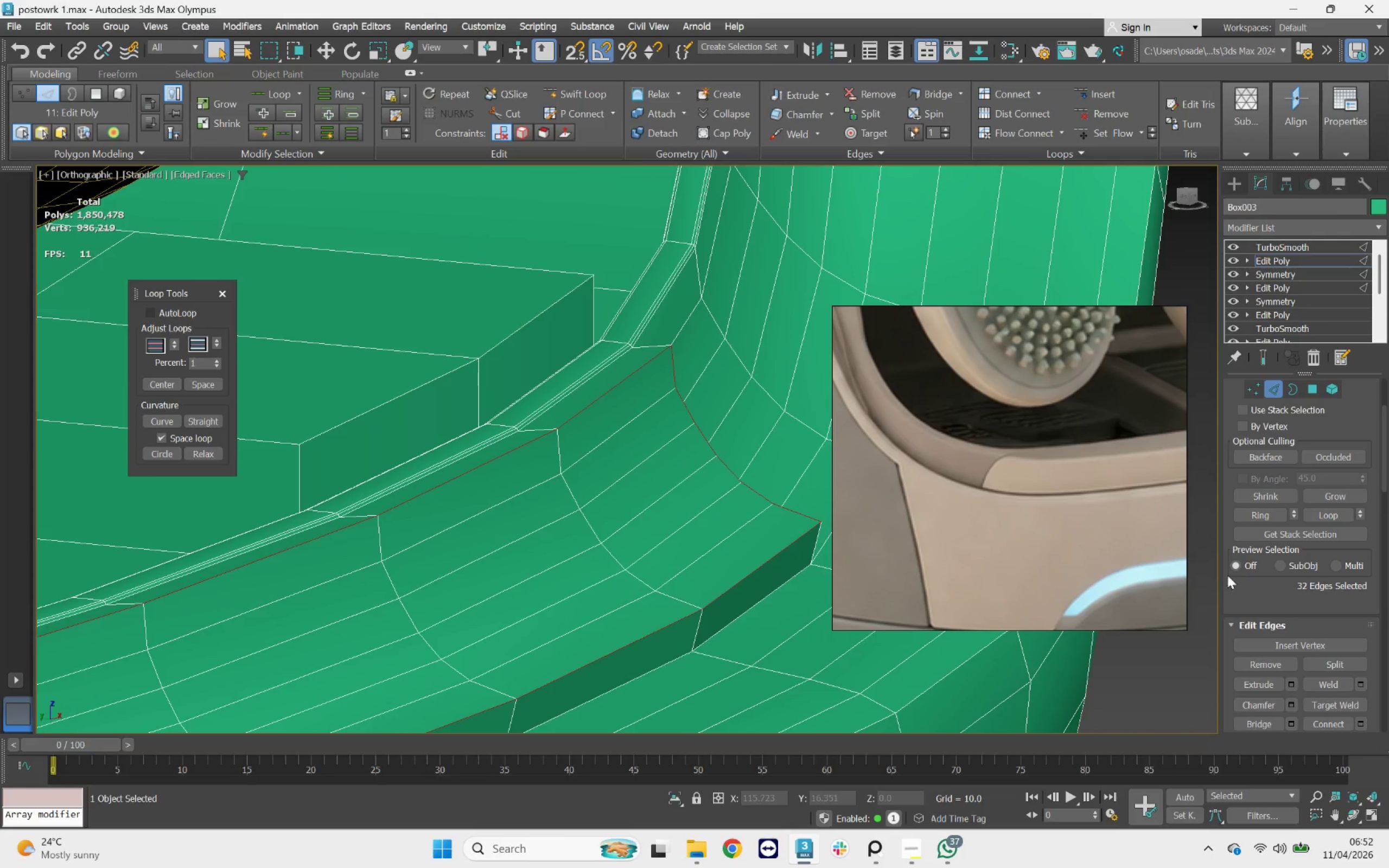 
scroll: coordinate [686, 435], scroll_direction: up, amount: 4.0
 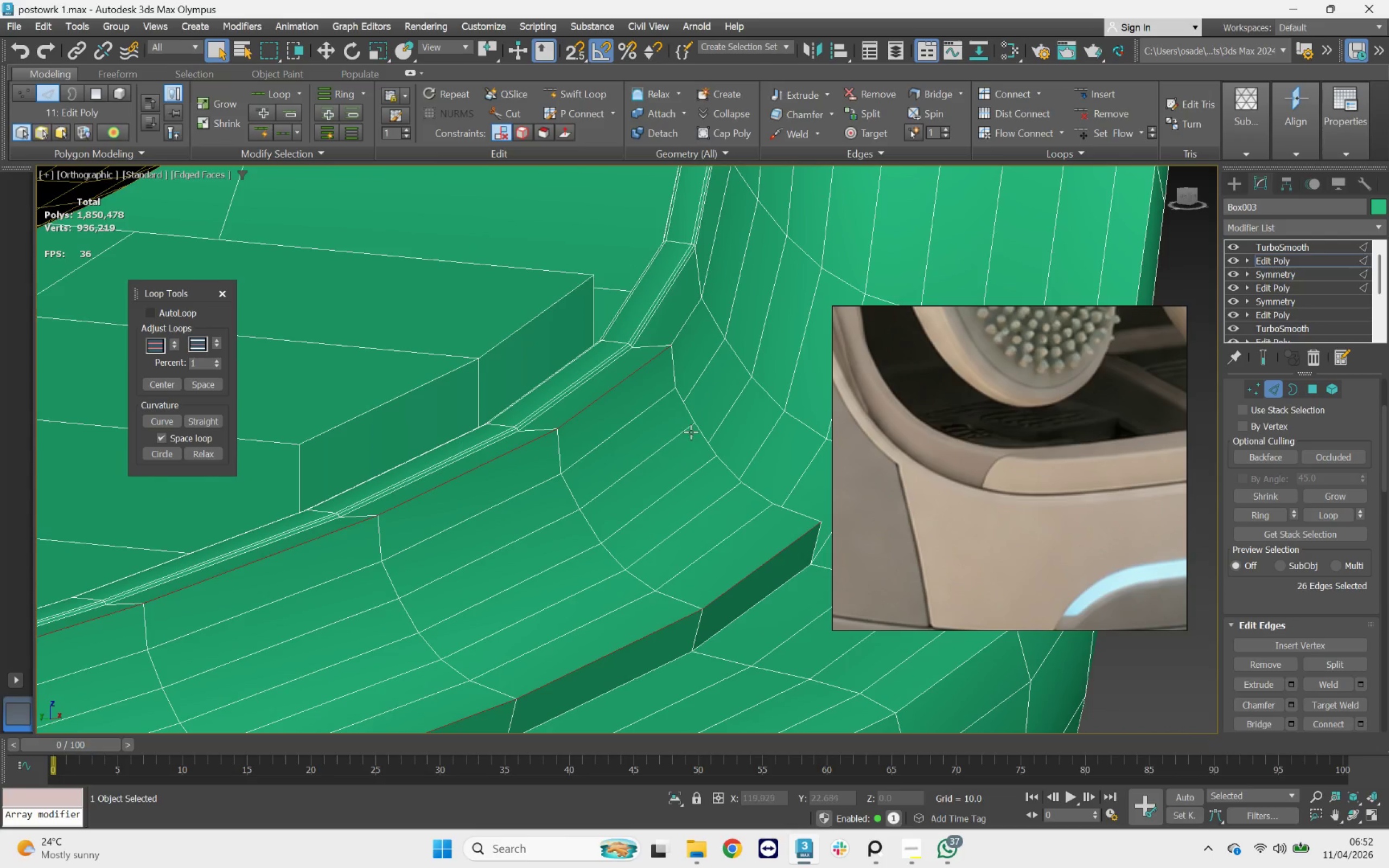 
double_click([692, 413])
 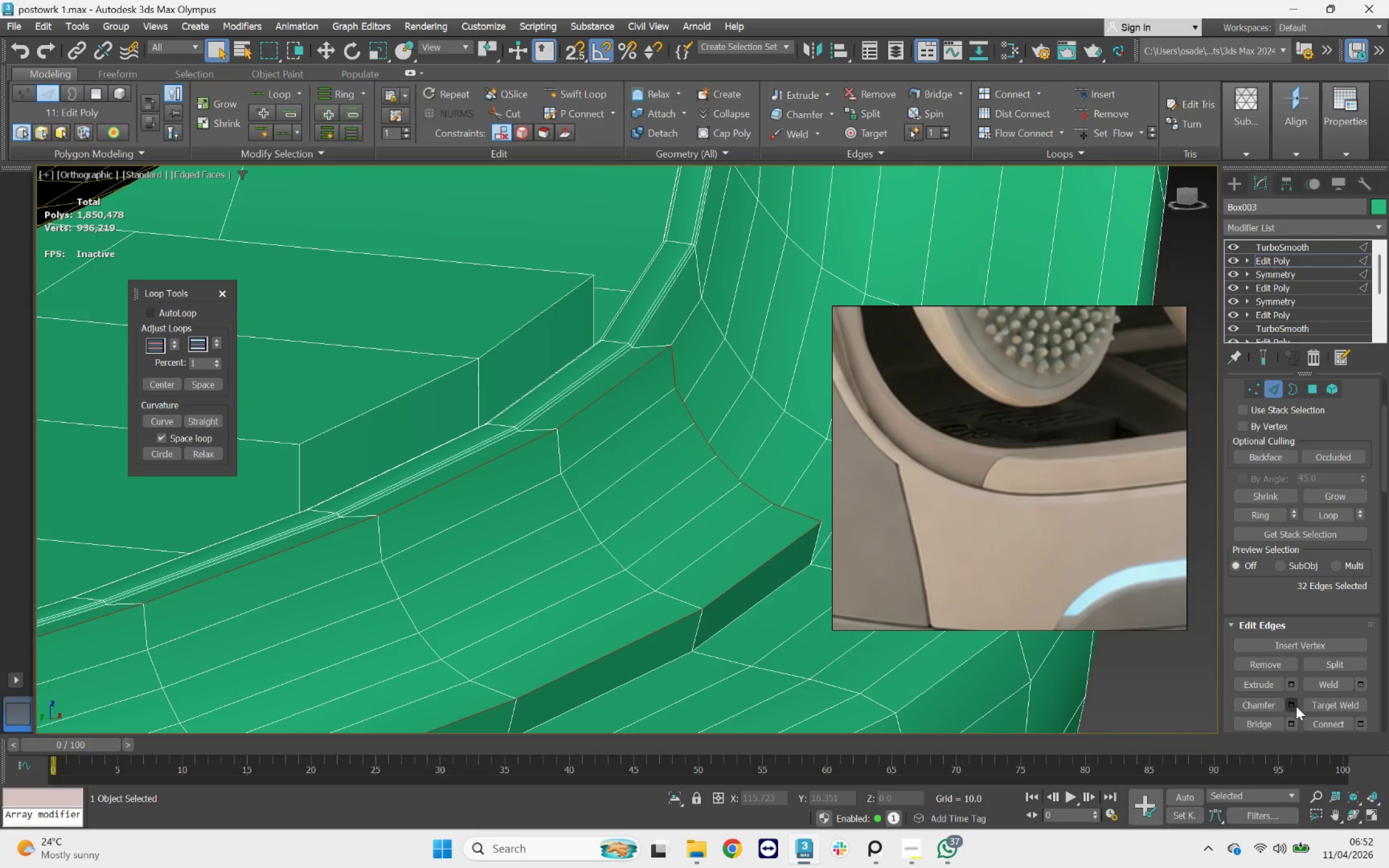 
left_click([1290, 707])
 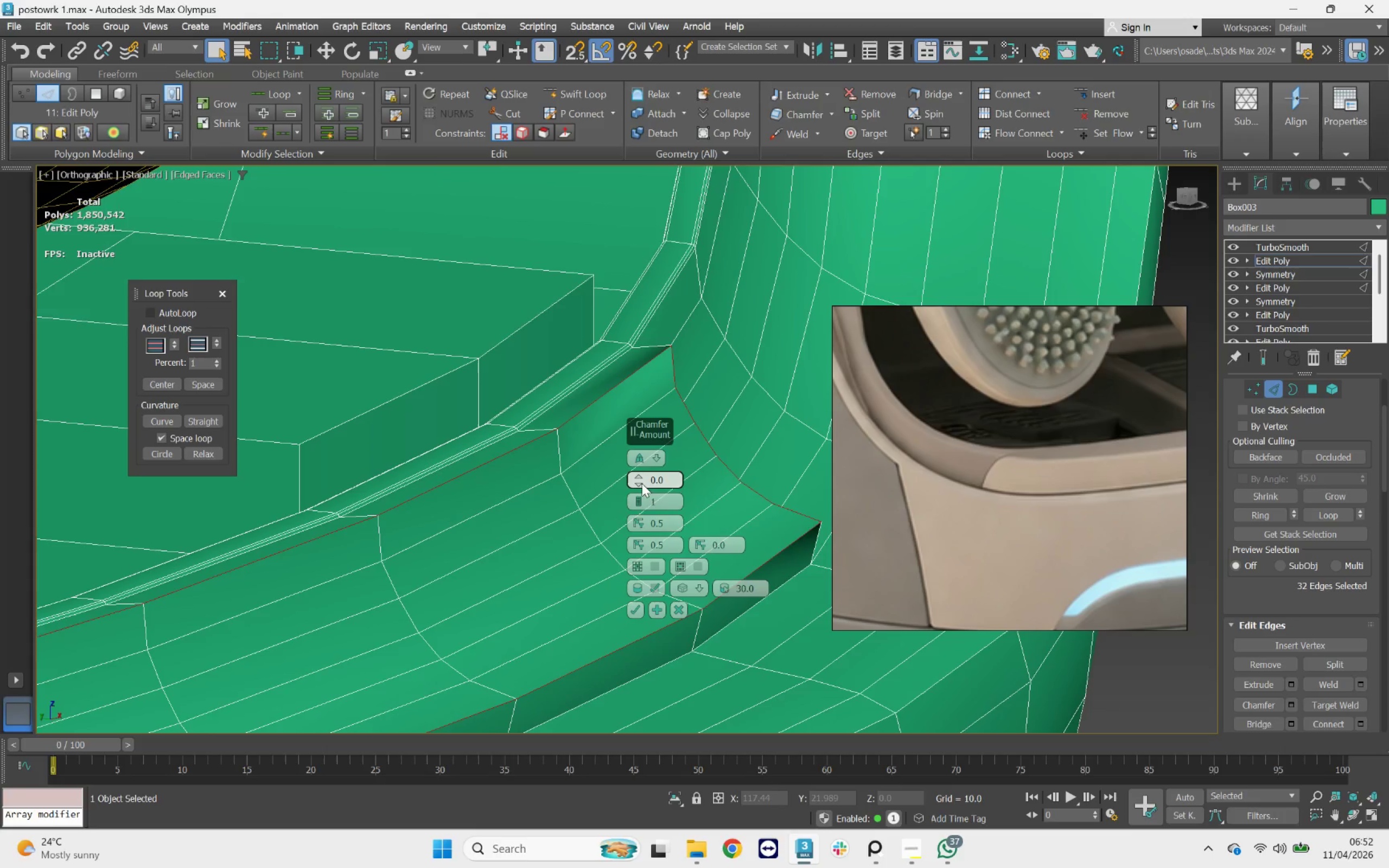 
left_click_drag(start_coordinate=[636, 478], to_coordinate=[630, 461])
 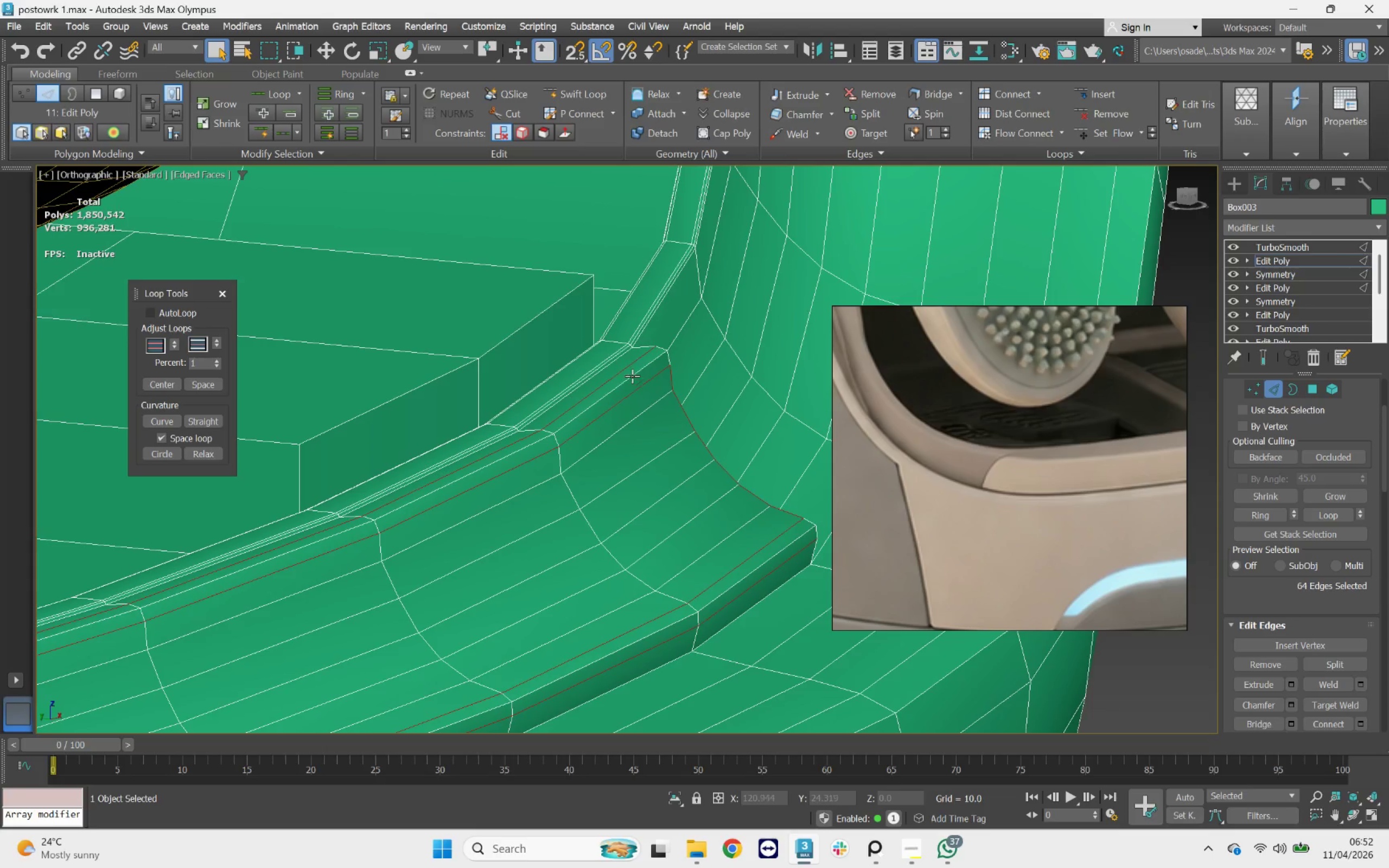 
double_click([624, 352])
 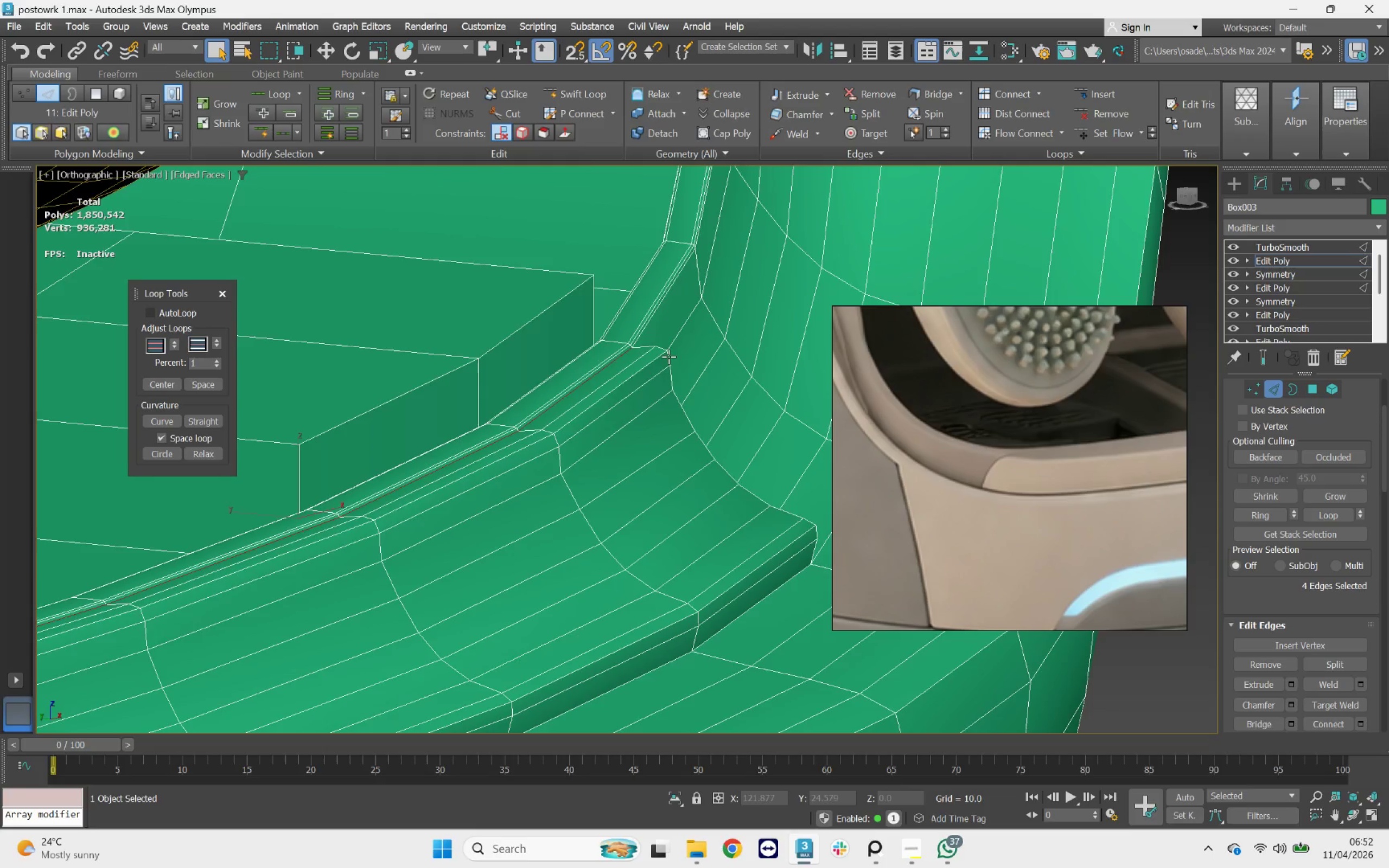 
scroll: coordinate [676, 358], scroll_direction: down, amount: 6.0
 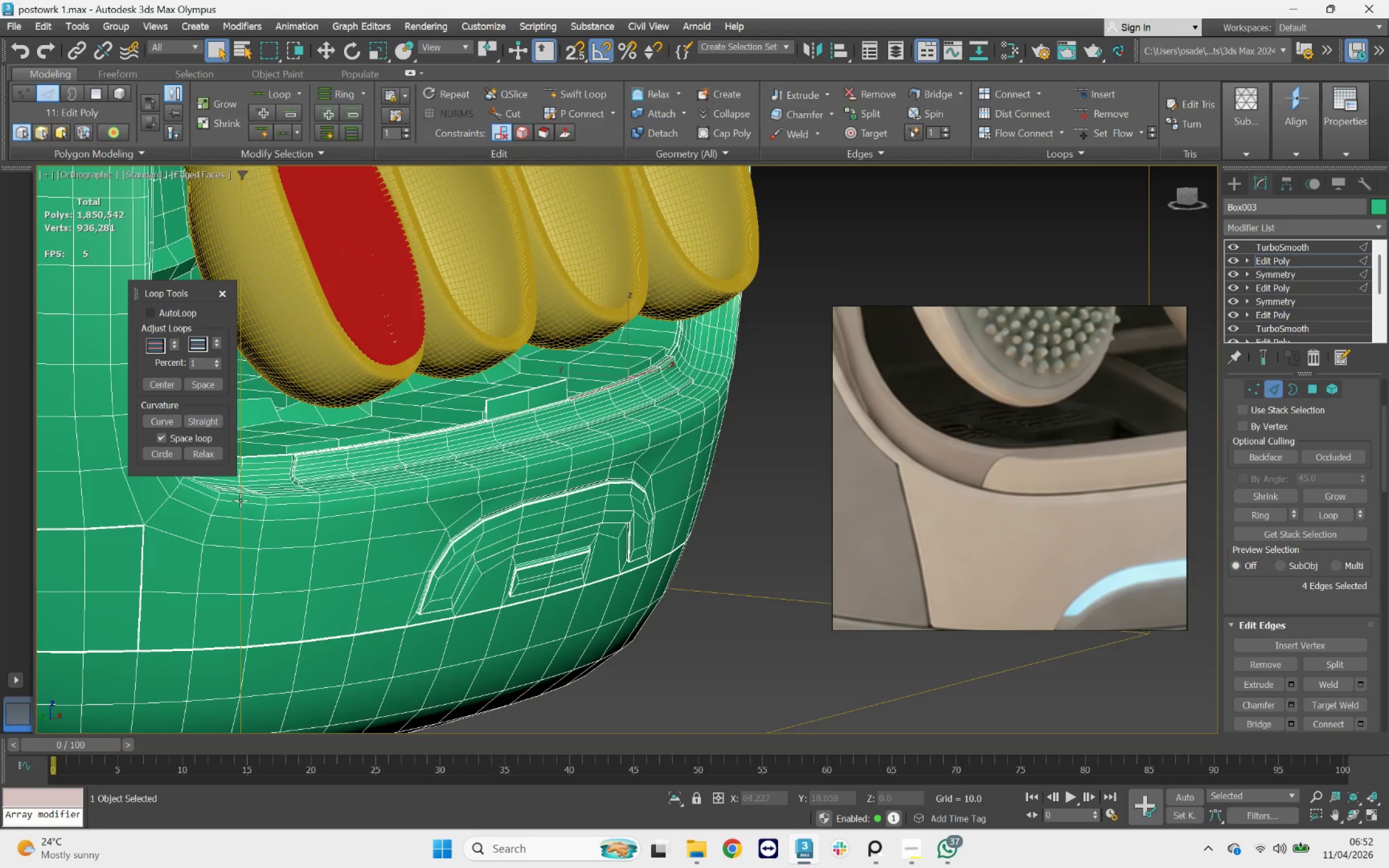 
scroll: coordinate [366, 450], scroll_direction: up, amount: 8.0
 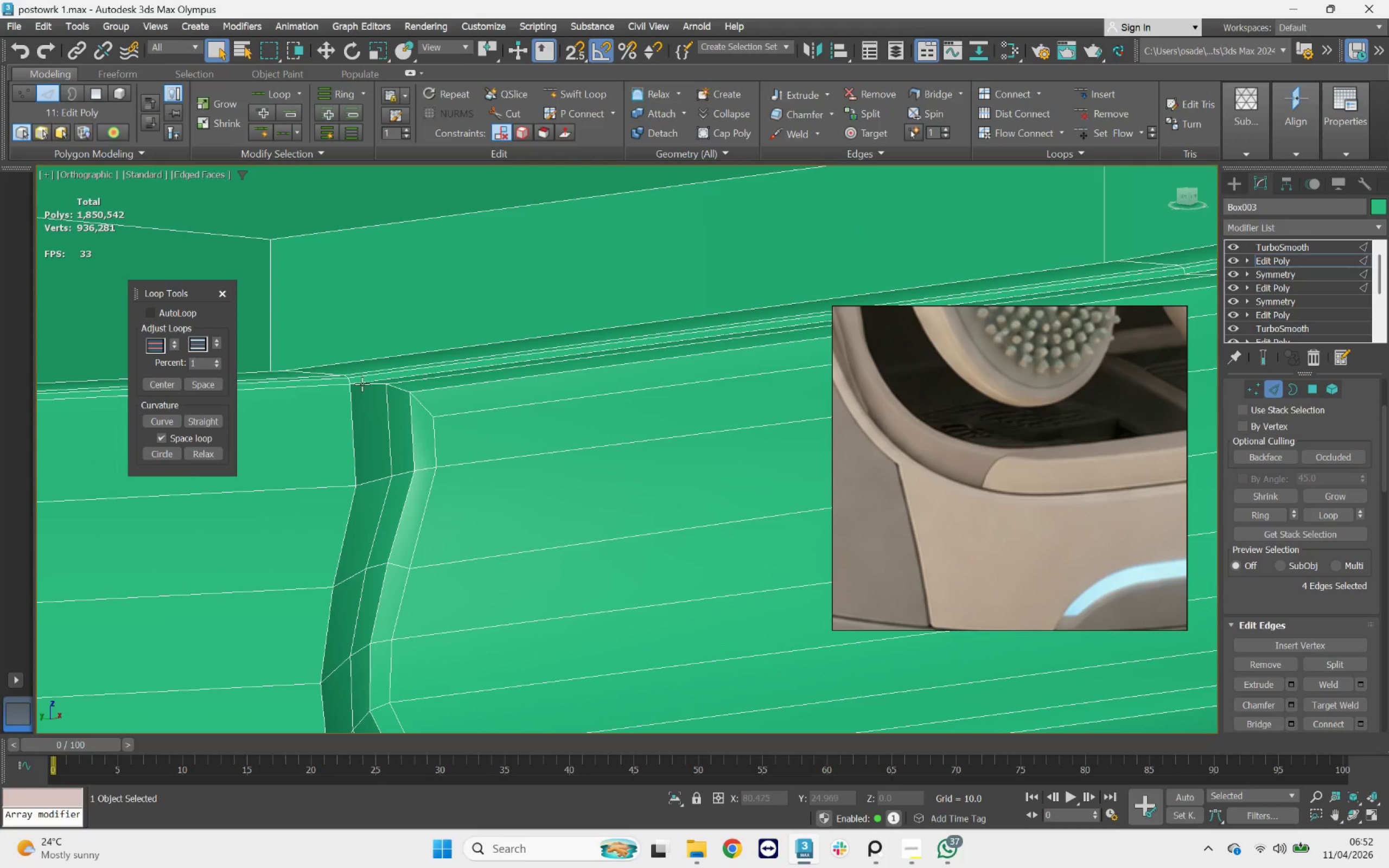 
double_click([372, 379])
 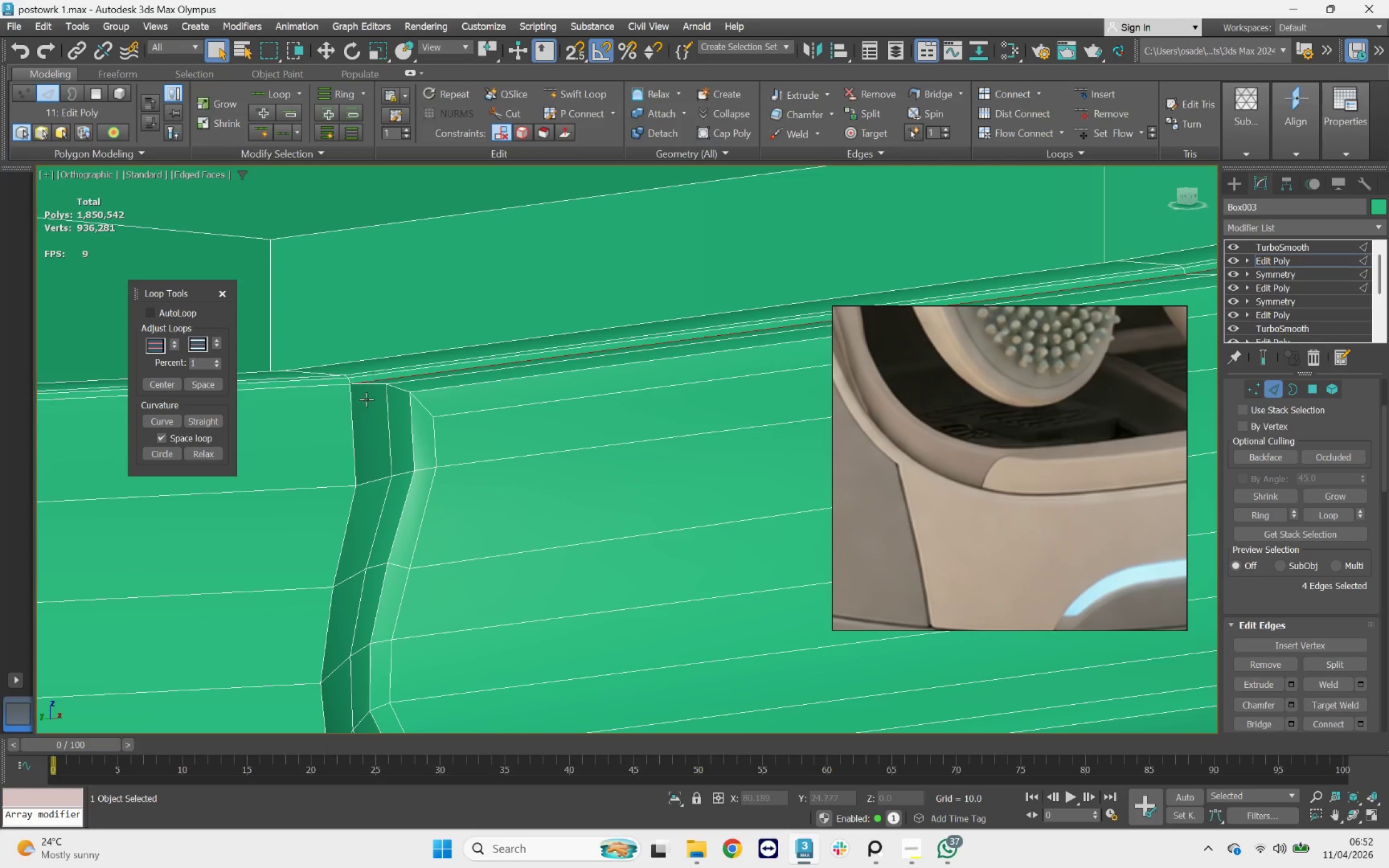 
hold_key(key=ControlLeft, duration=0.56)
double_click([355, 403])
 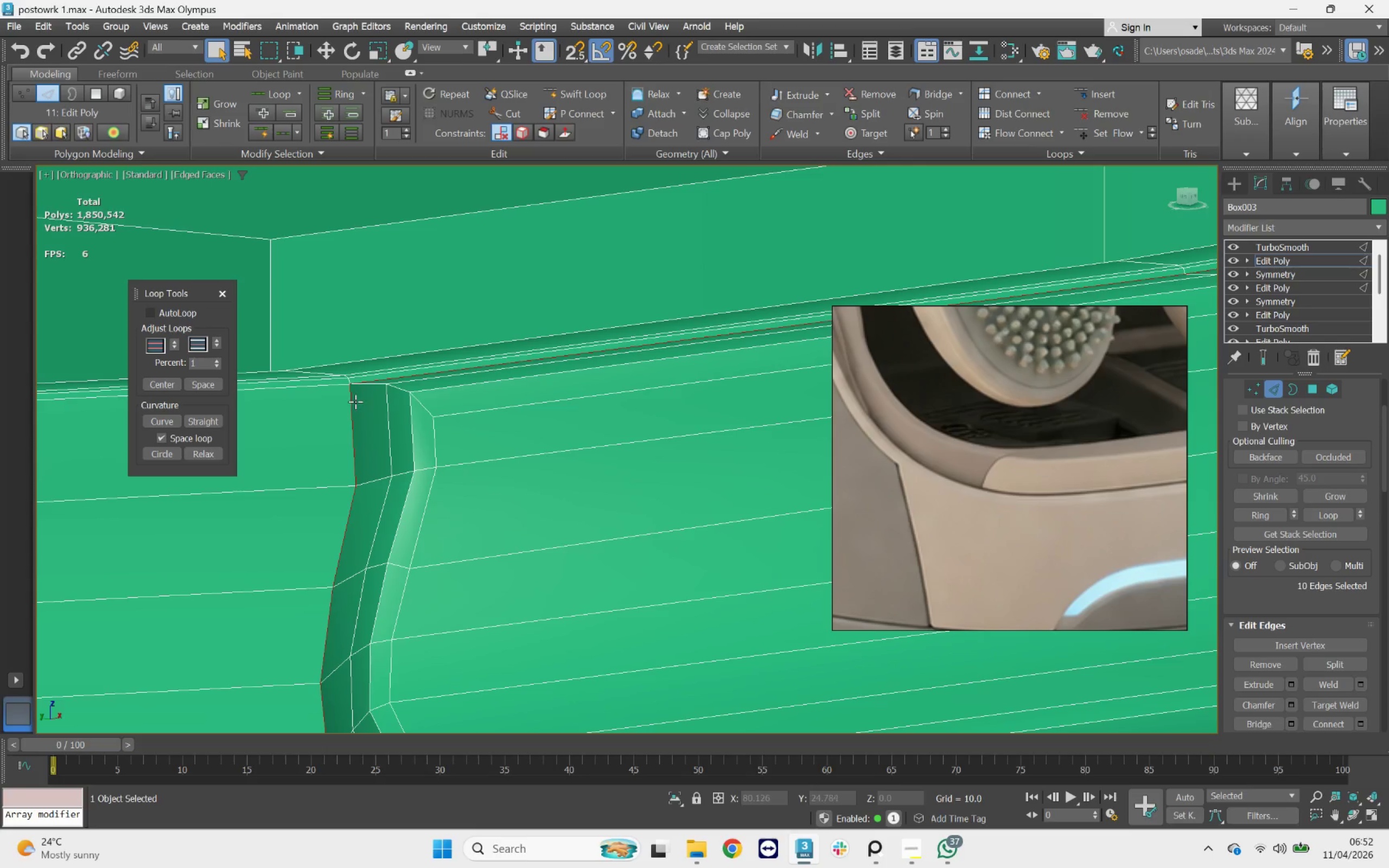 
hold_key(key=ControlLeft, duration=0.9)
 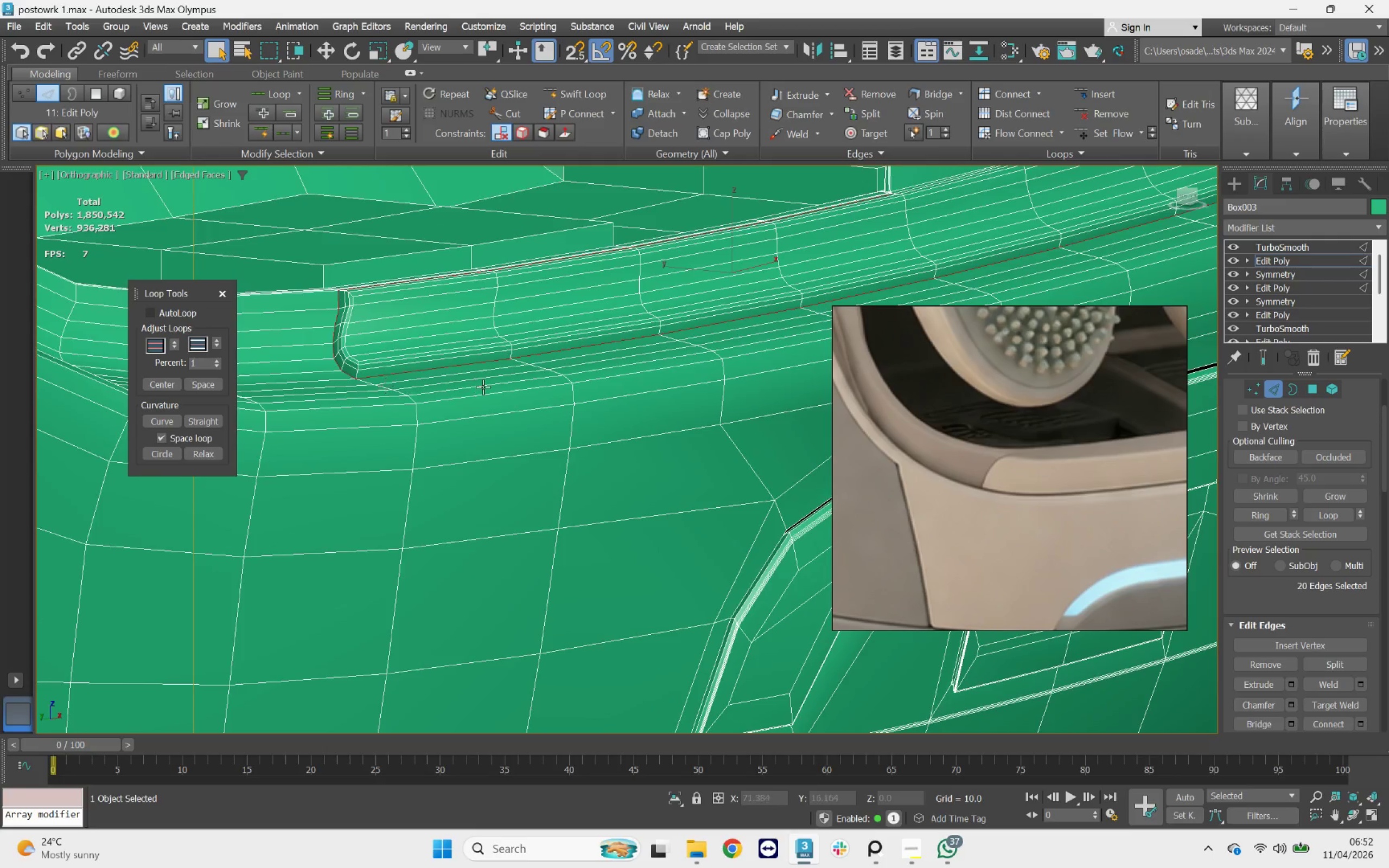 
scroll: coordinate [403, 516], scroll_direction: down, amount: 2.0
 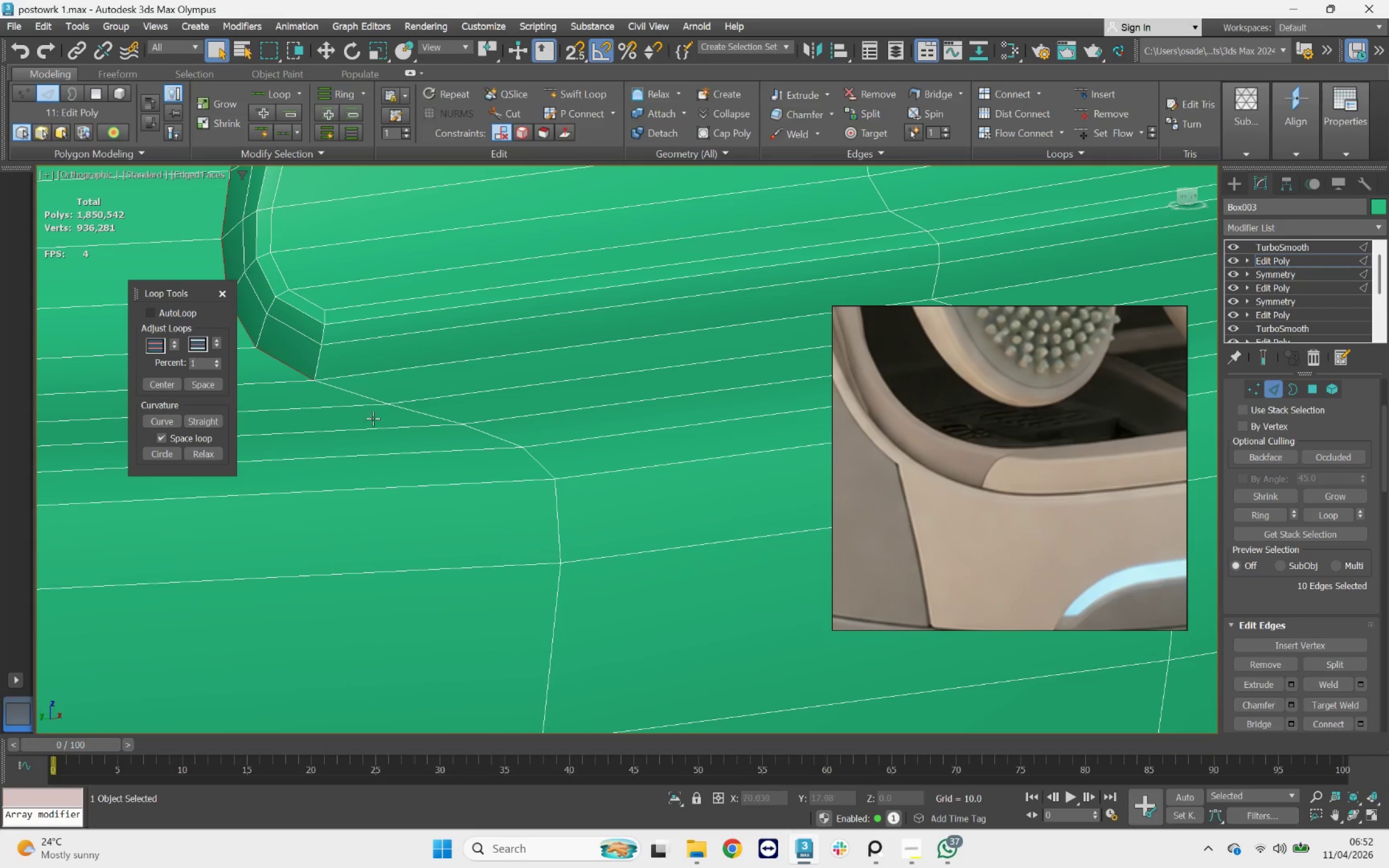 
double_click([367, 372])
 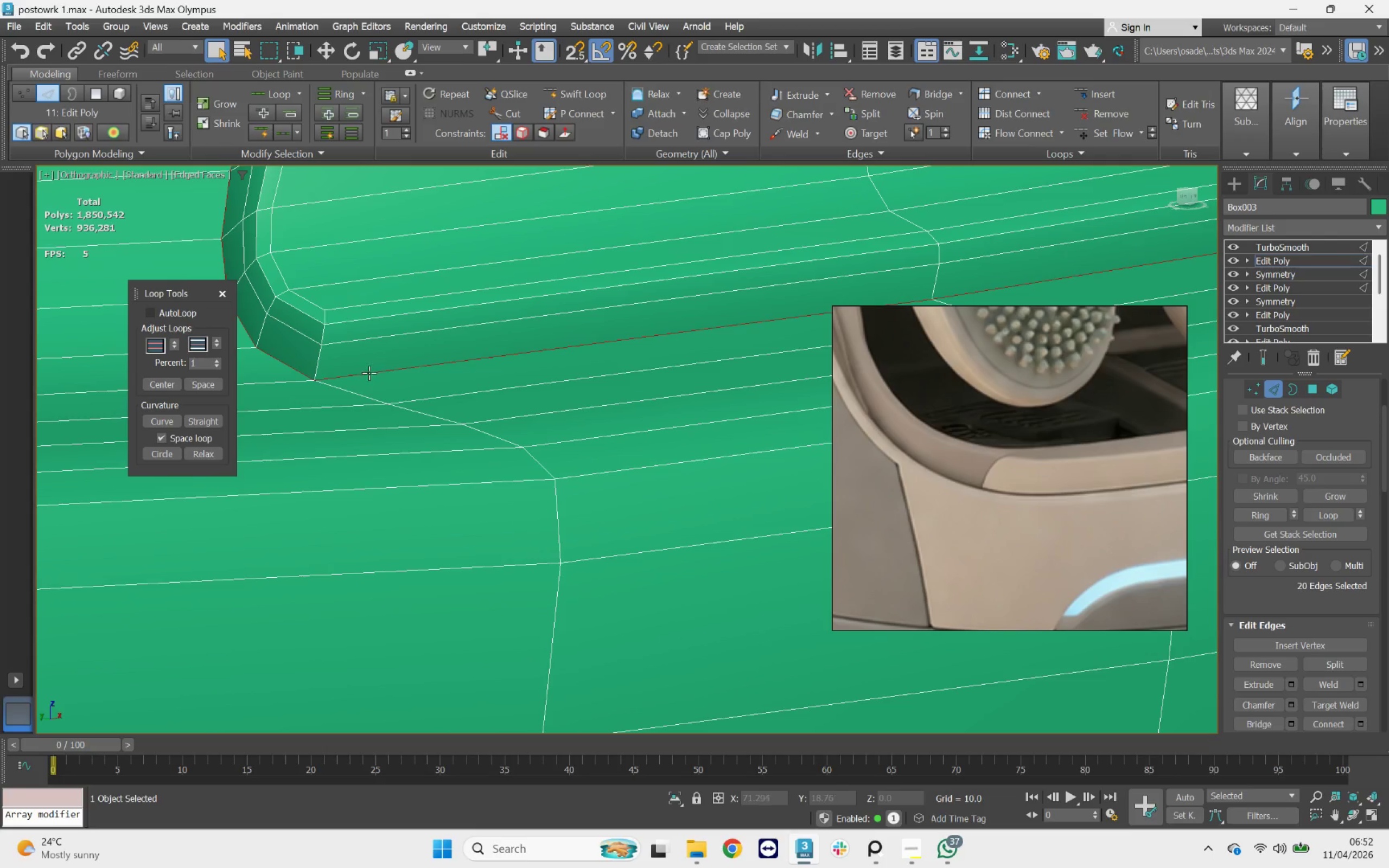 
scroll: coordinate [369, 378], scroll_direction: down, amount: 4.0
 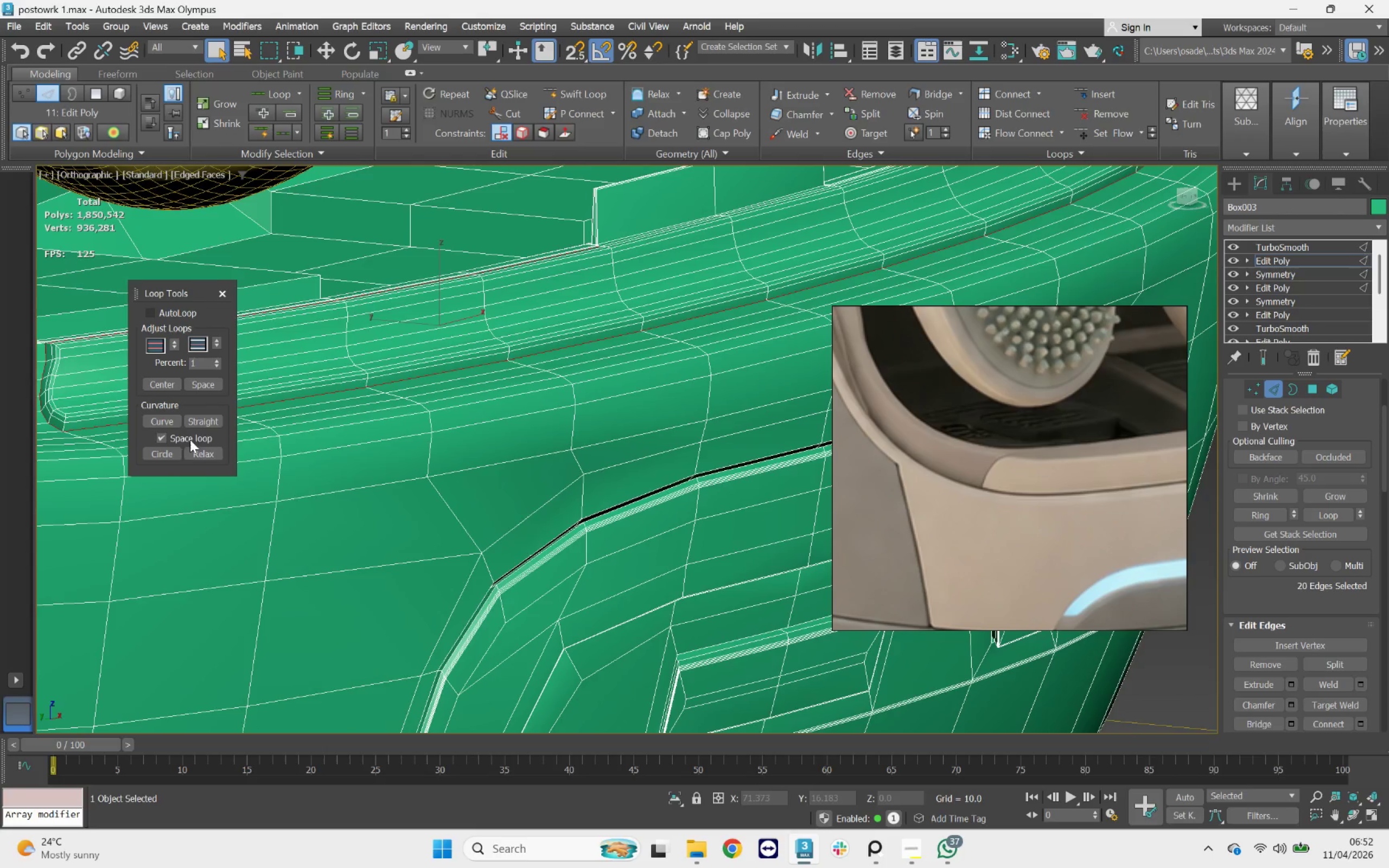 
scroll: coordinate [430, 425], scroll_direction: up, amount: 5.0
 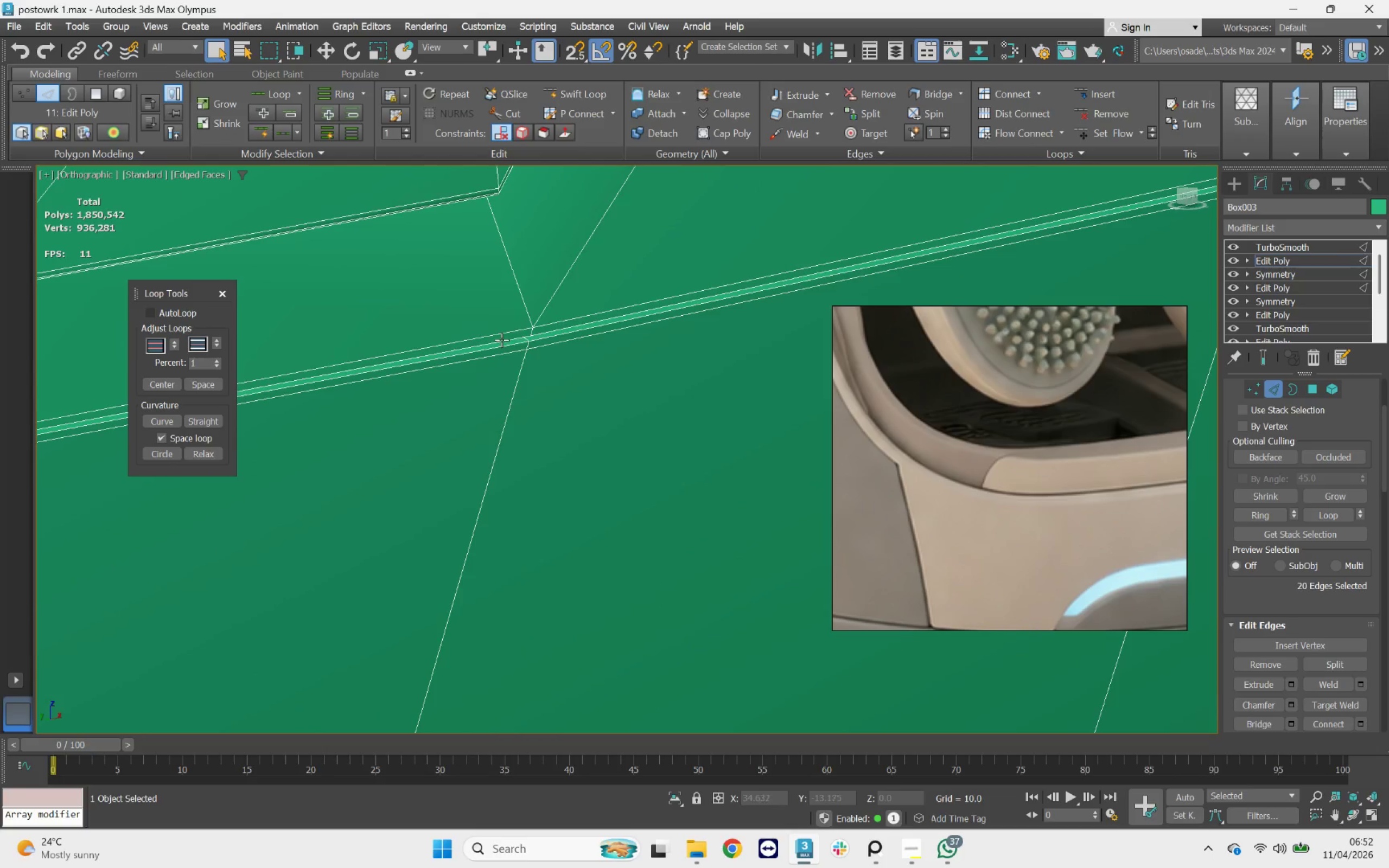 
scroll: coordinate [557, 343], scroll_direction: down, amount: 6.0
 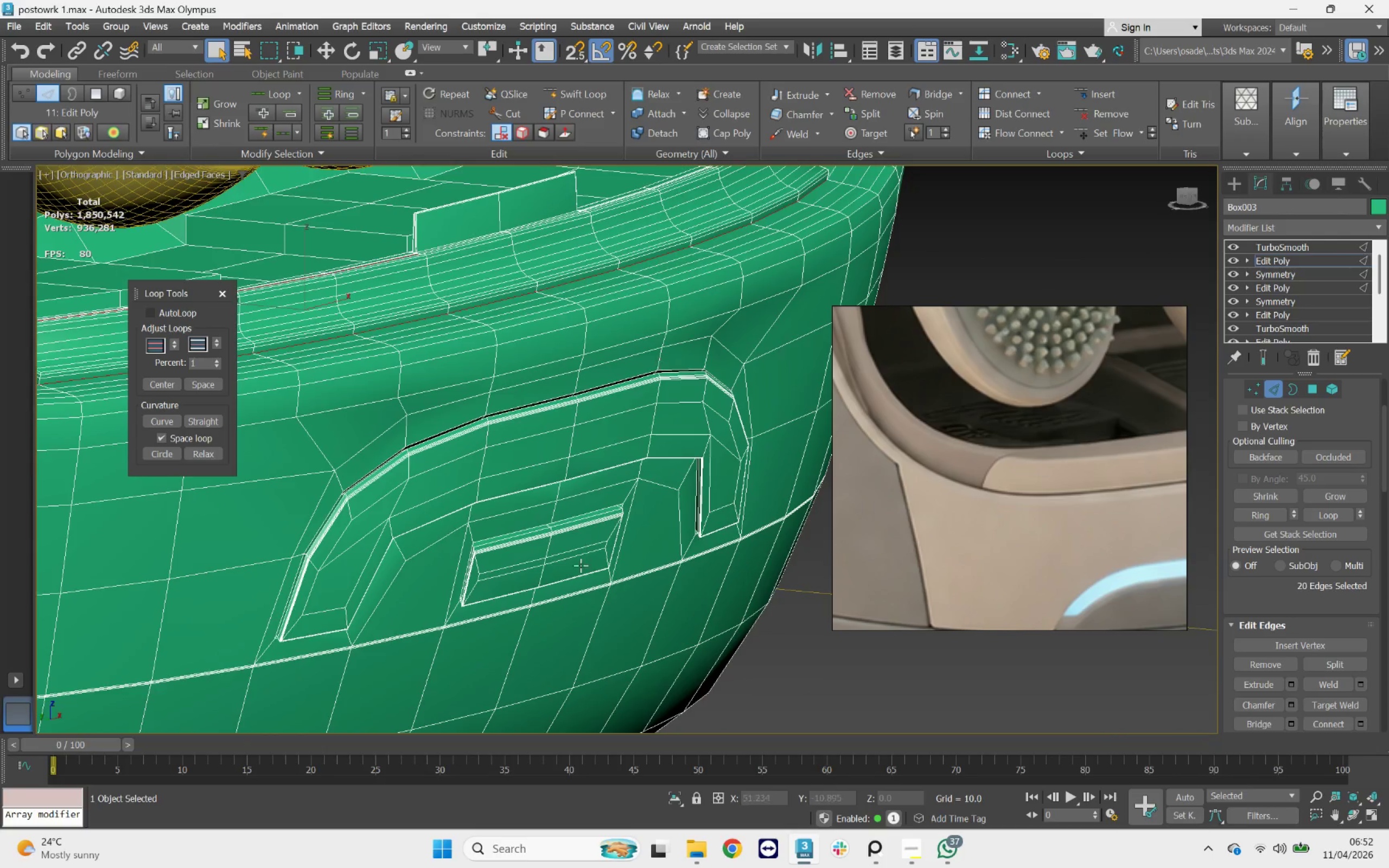 
hold_key(key=AltLeft, duration=0.61)
 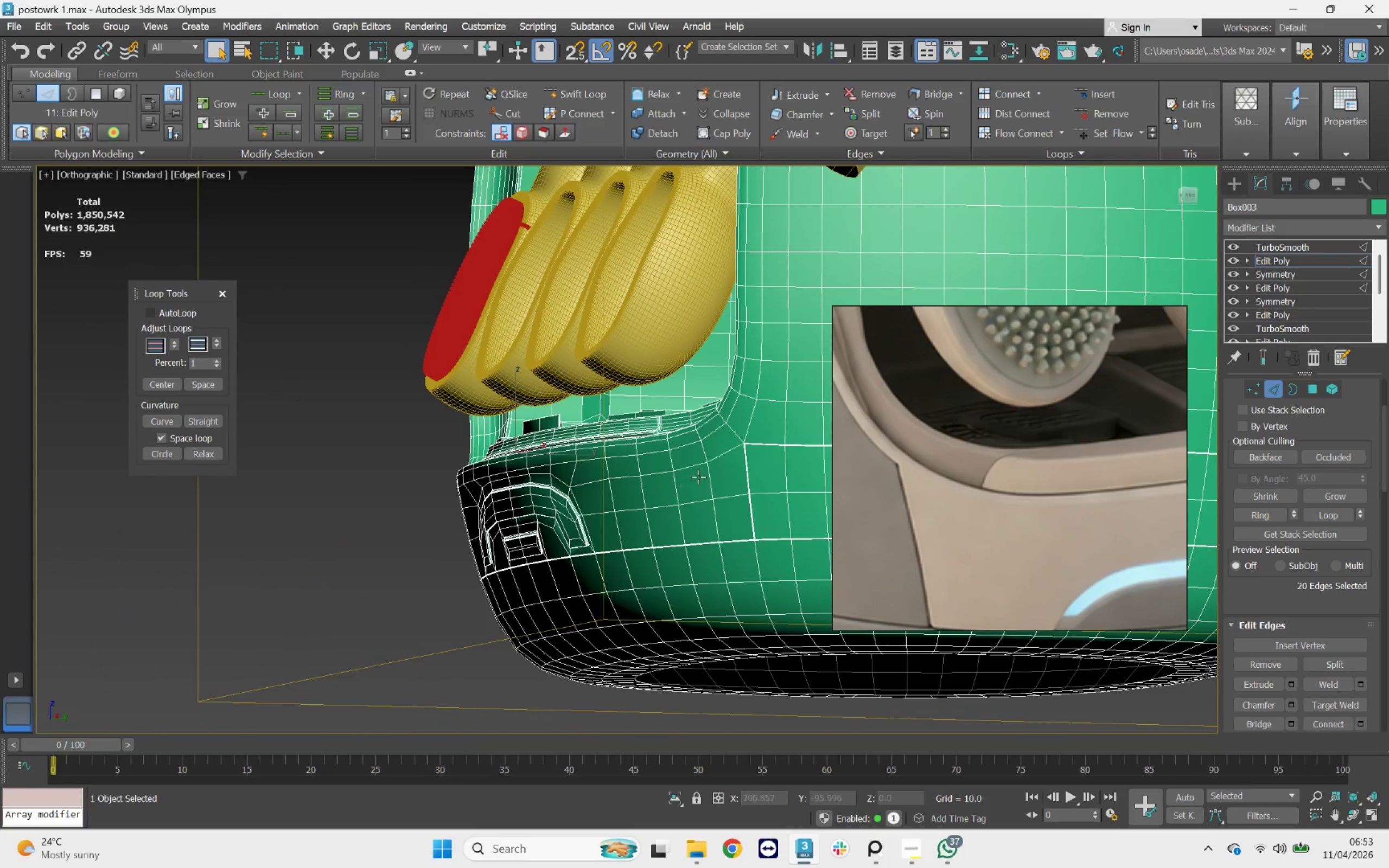 
scroll: coordinate [636, 495], scroll_direction: down, amount: 3.0
 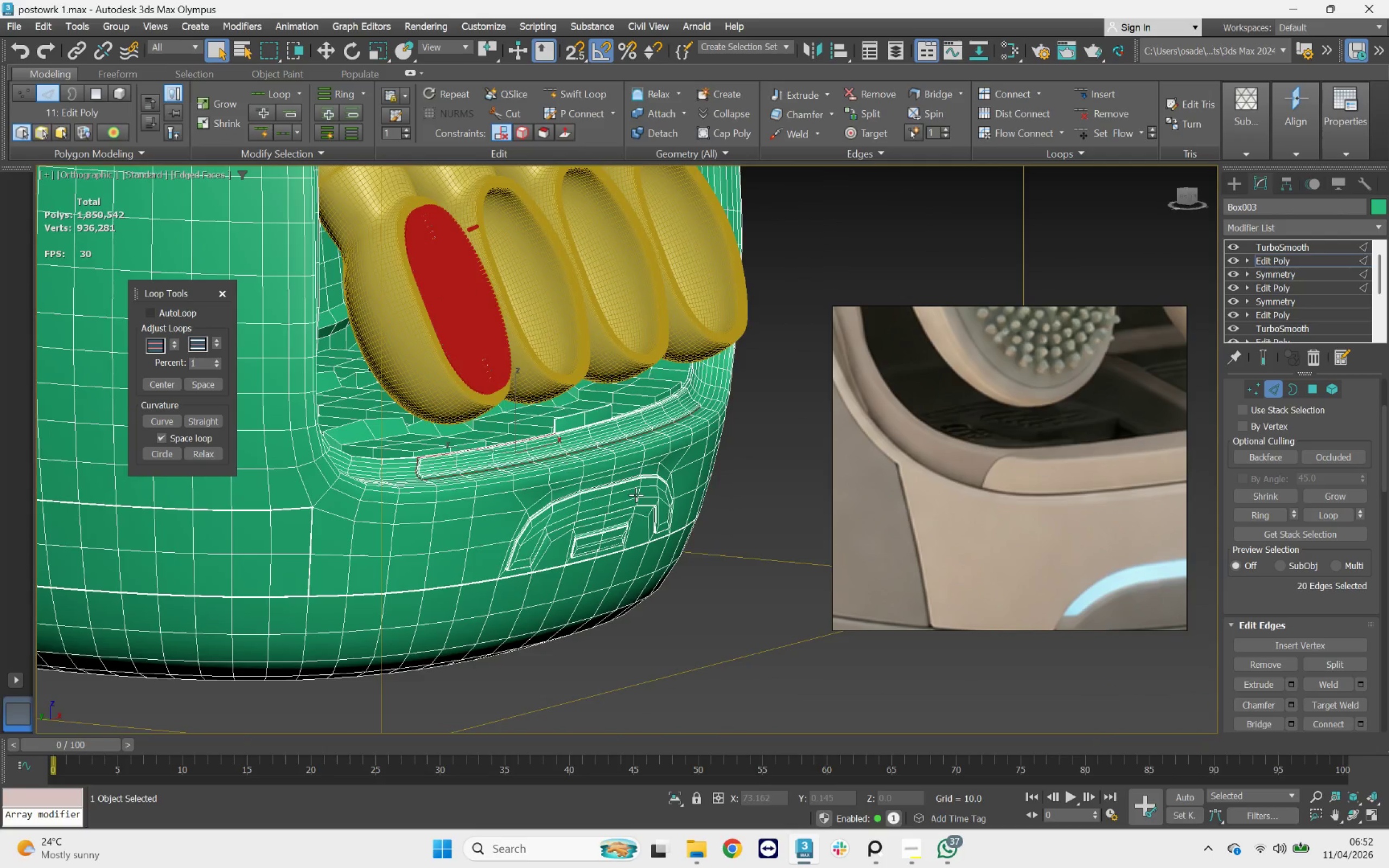 
scroll: coordinate [716, 331], scroll_direction: up, amount: 8.0
 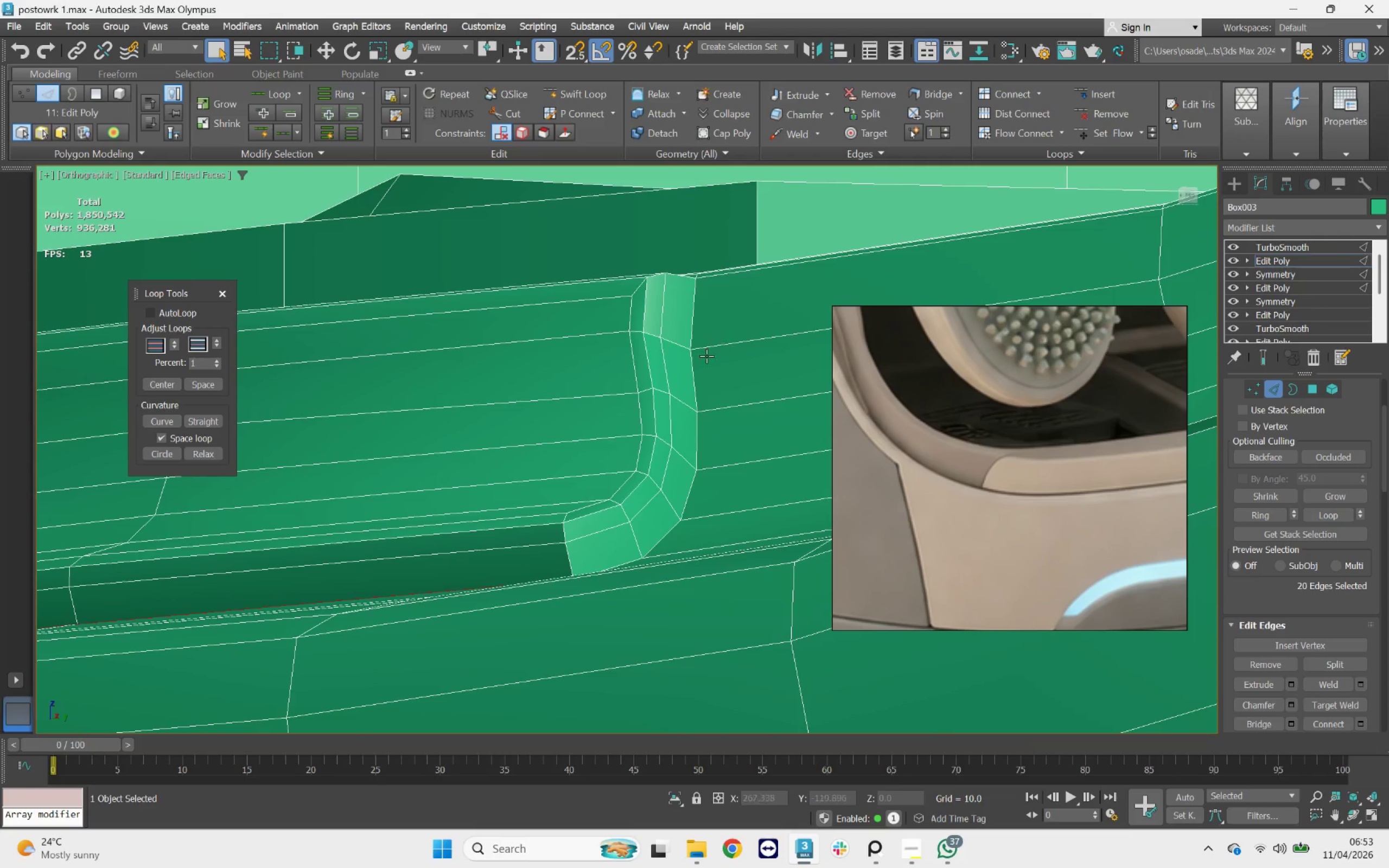 
hold_key(key=ControlLeft, duration=1.05)
double_click([694, 375])
 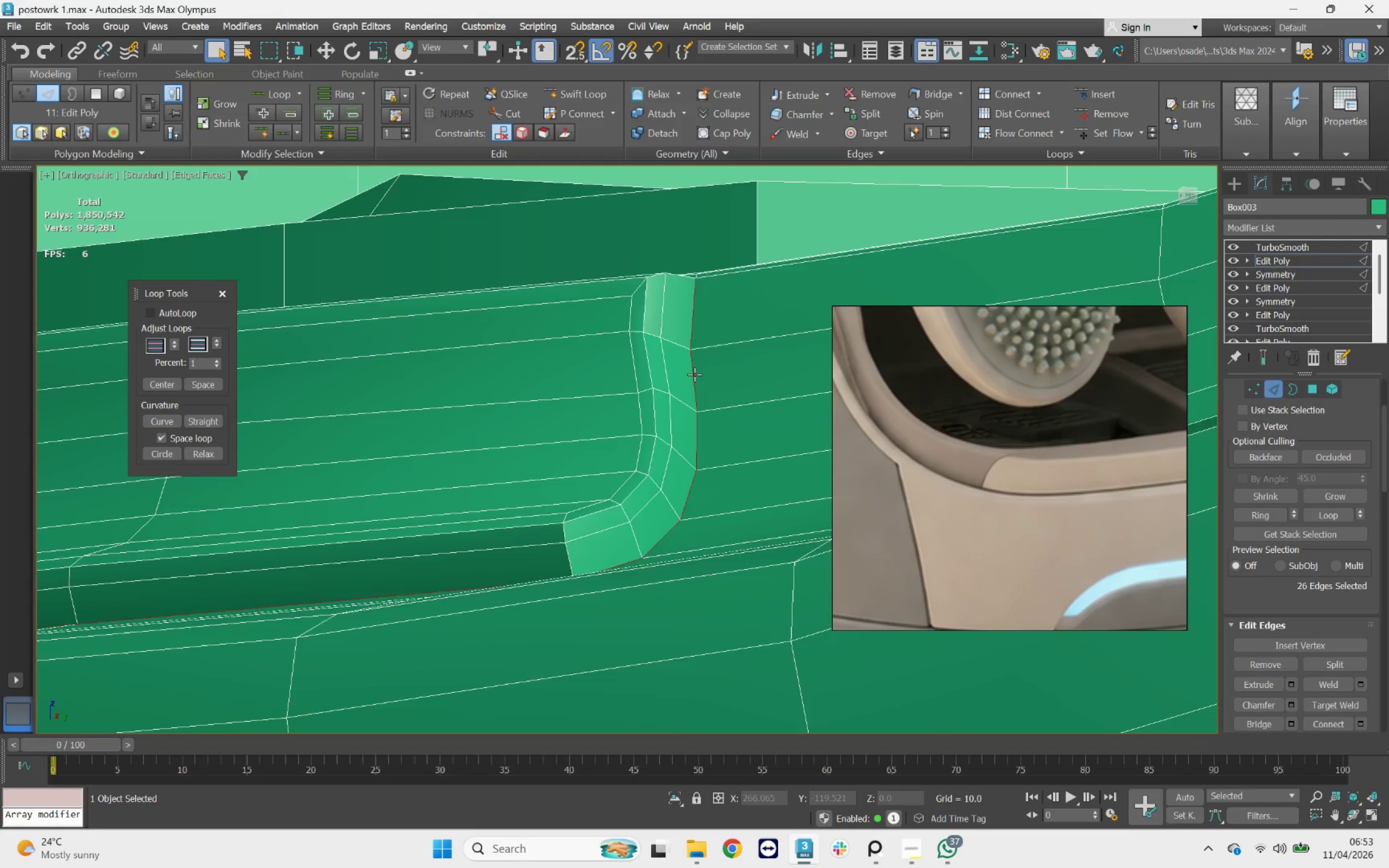 
hold_key(key=AltLeft, duration=0.8)
 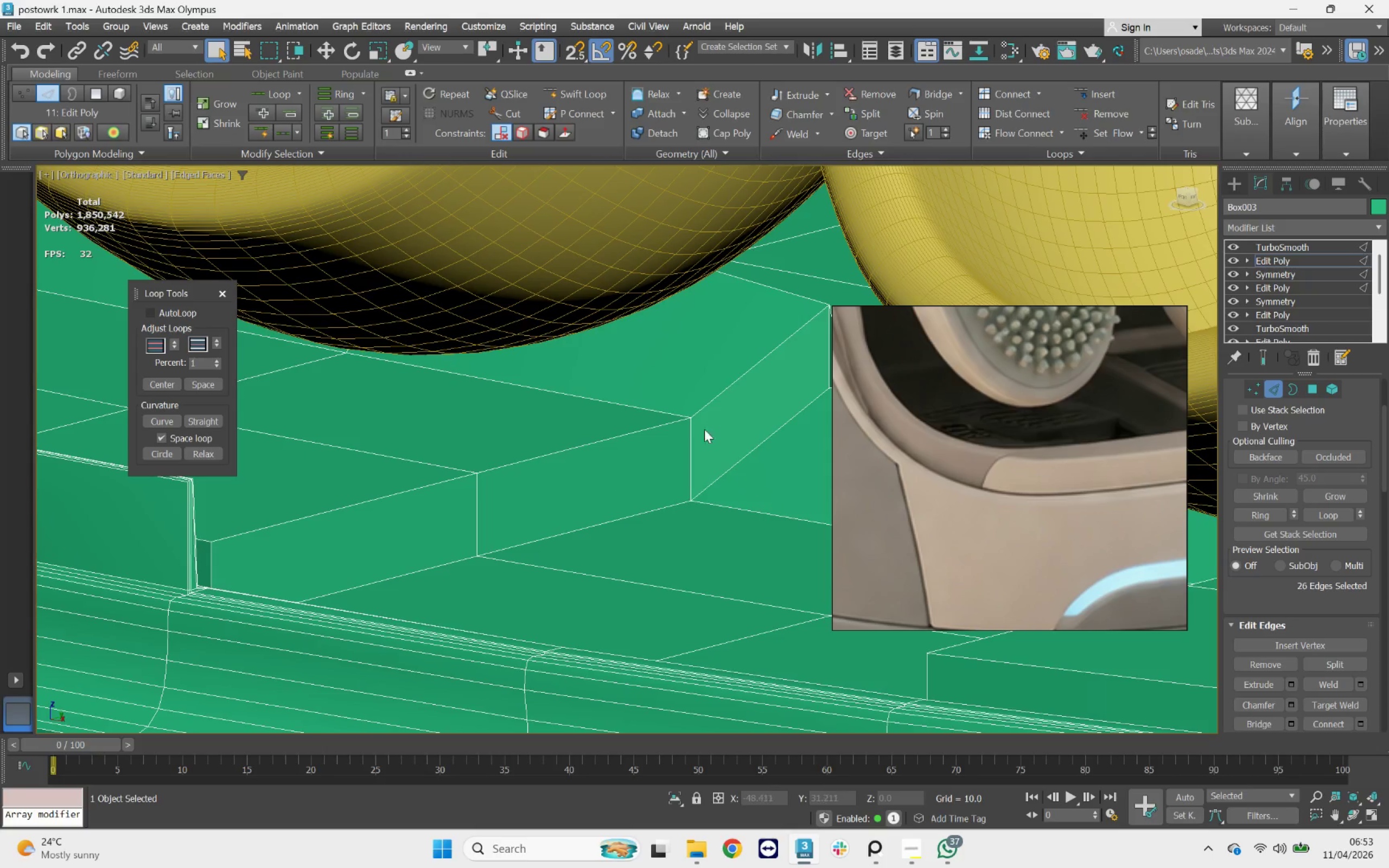 
scroll: coordinate [694, 444], scroll_direction: down, amount: 4.0
 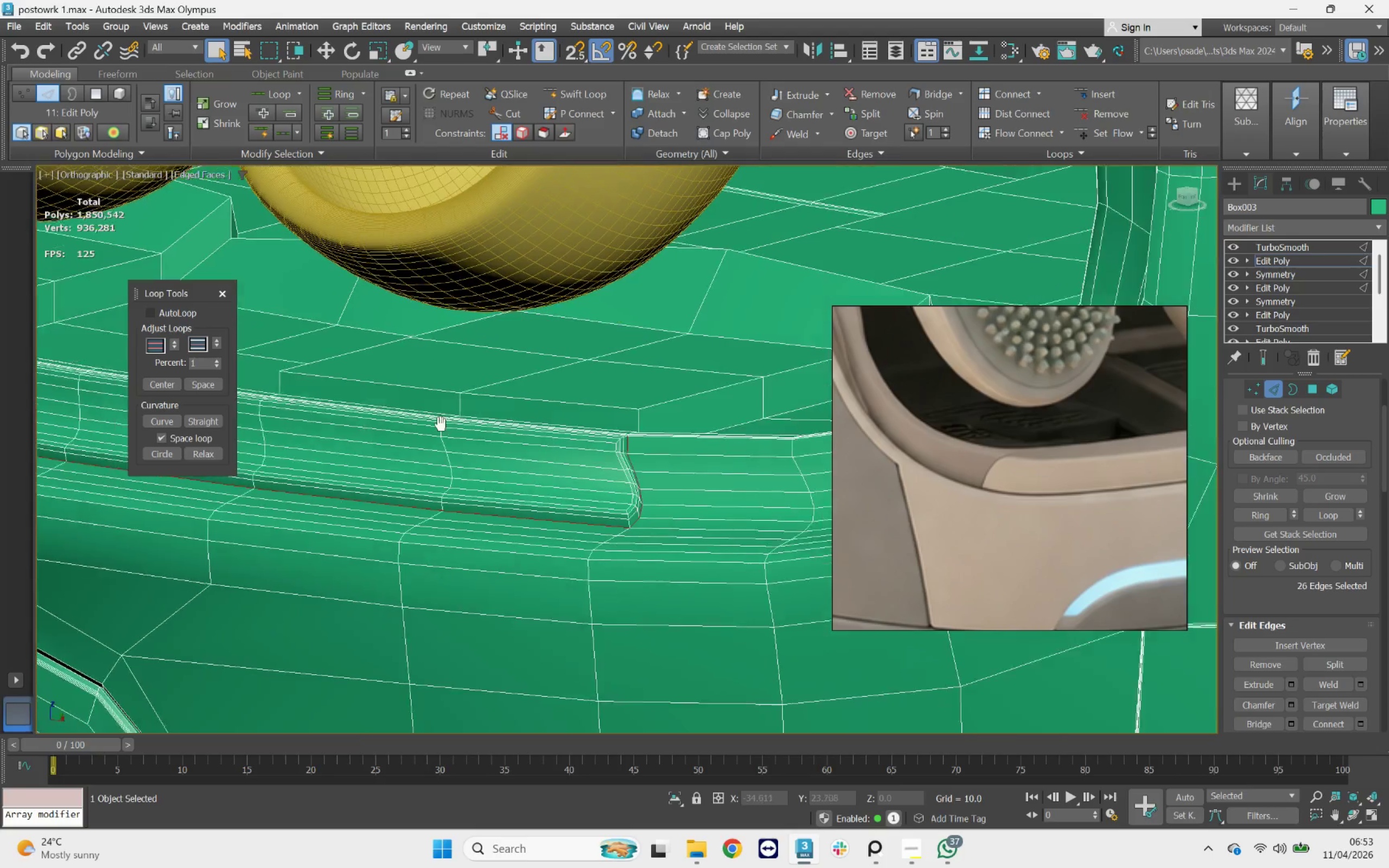 
scroll: coordinate [560, 448], scroll_direction: up, amount: 6.0
 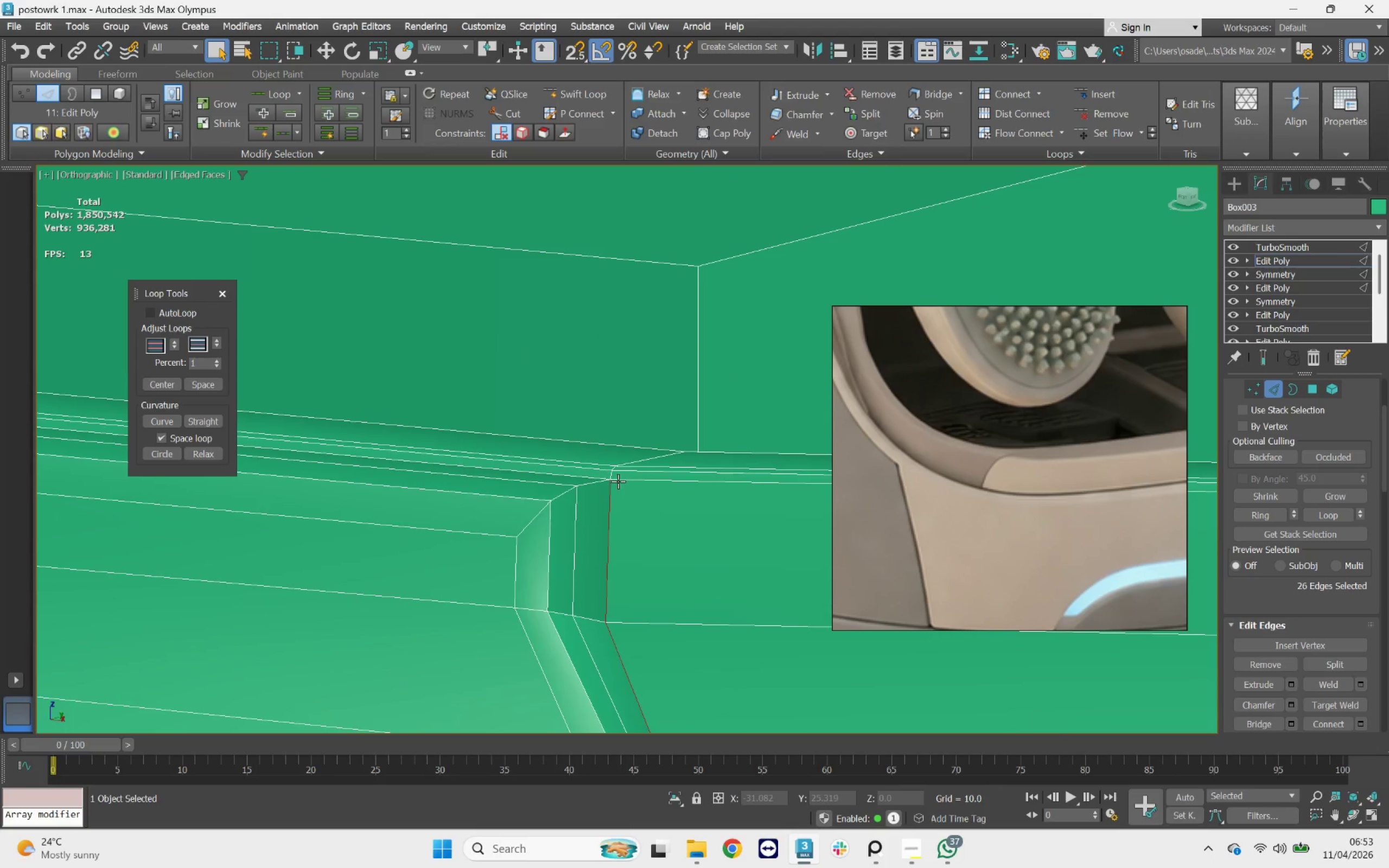 
hold_key(key=ControlLeft, duration=0.78)
double_click([597, 476])
 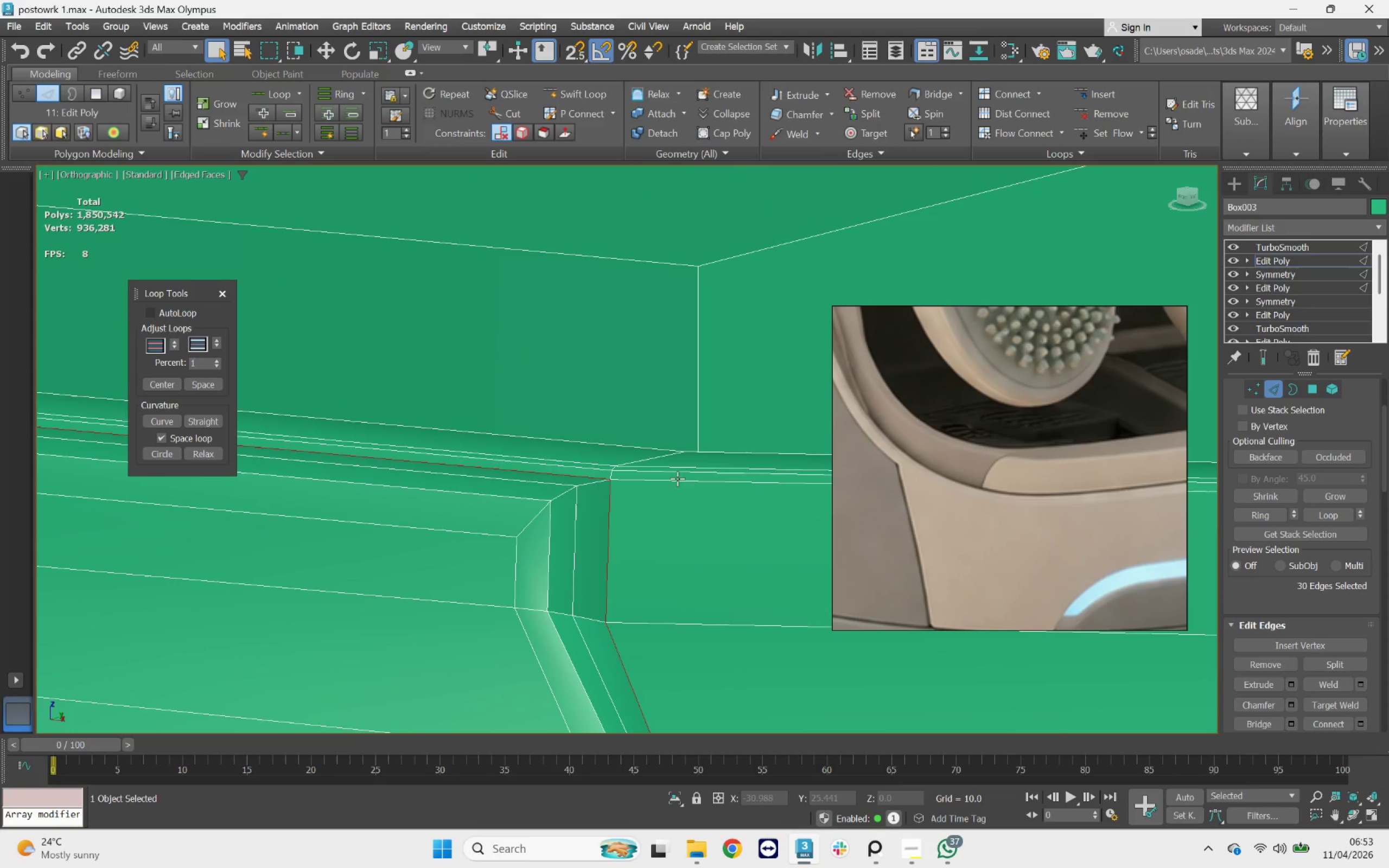 
scroll: coordinate [692, 475], scroll_direction: down, amount: 9.0
 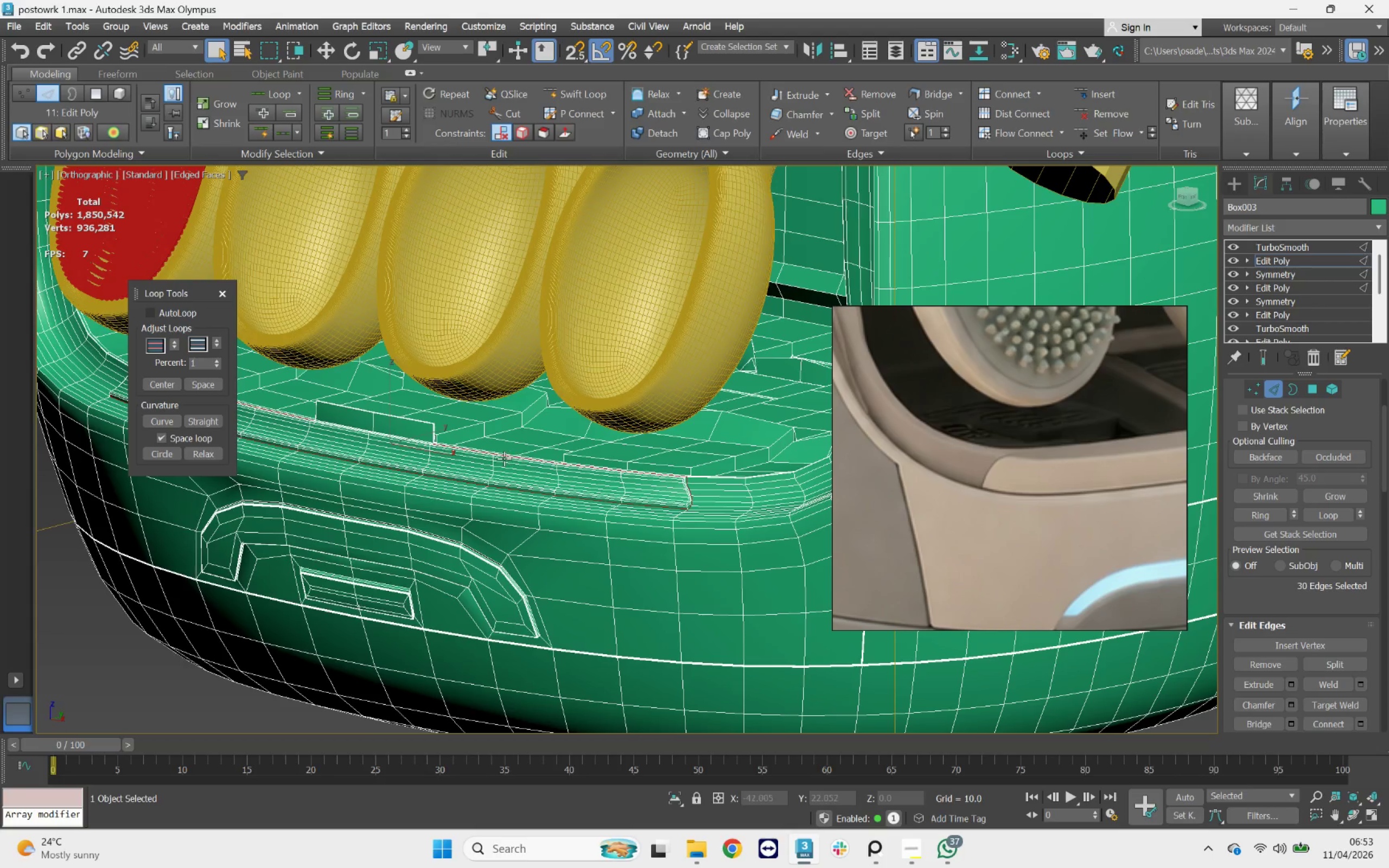 
hold_key(key=AltLeft, duration=0.87)
 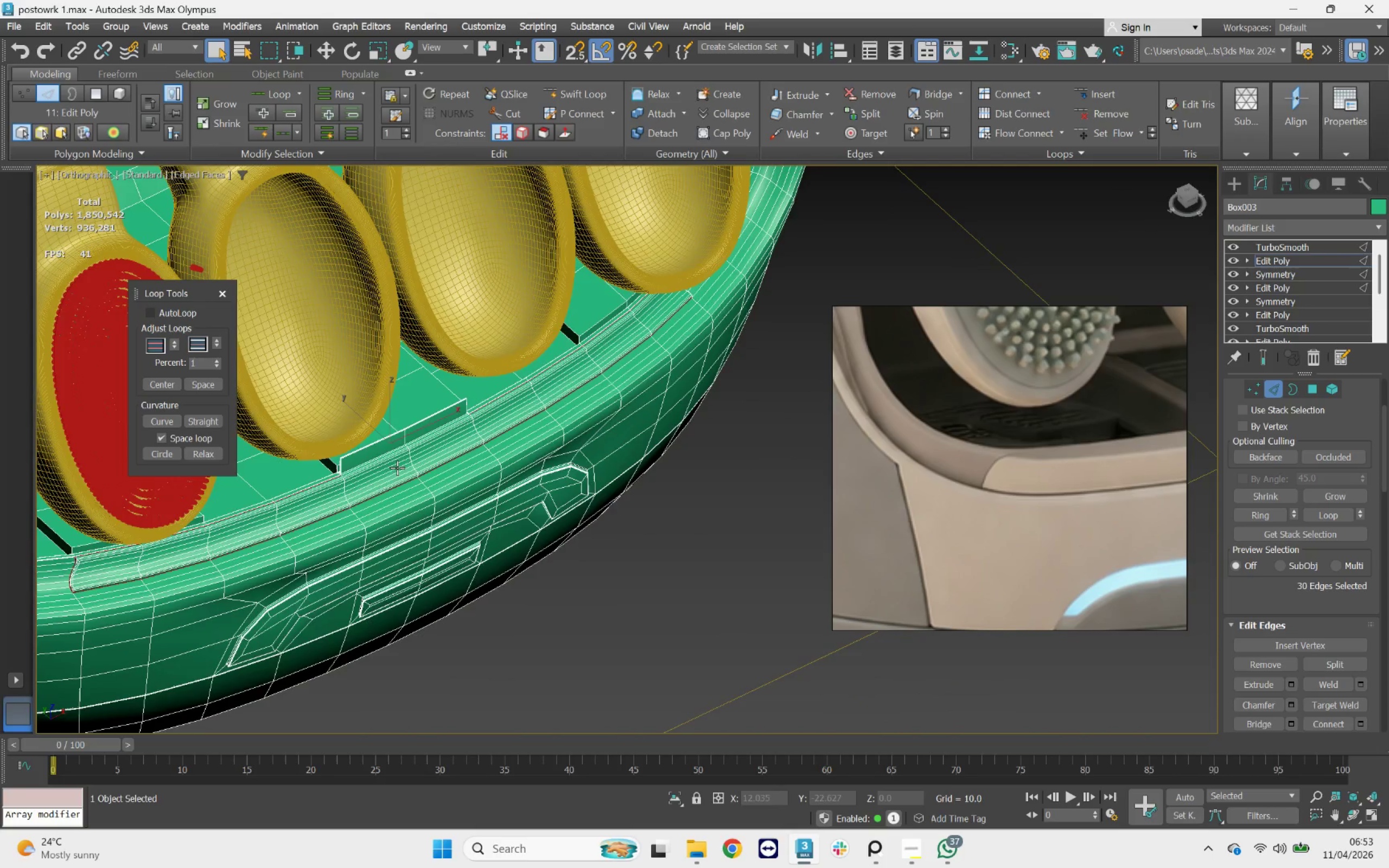 
scroll: coordinate [308, 482], scroll_direction: up, amount: 8.0
 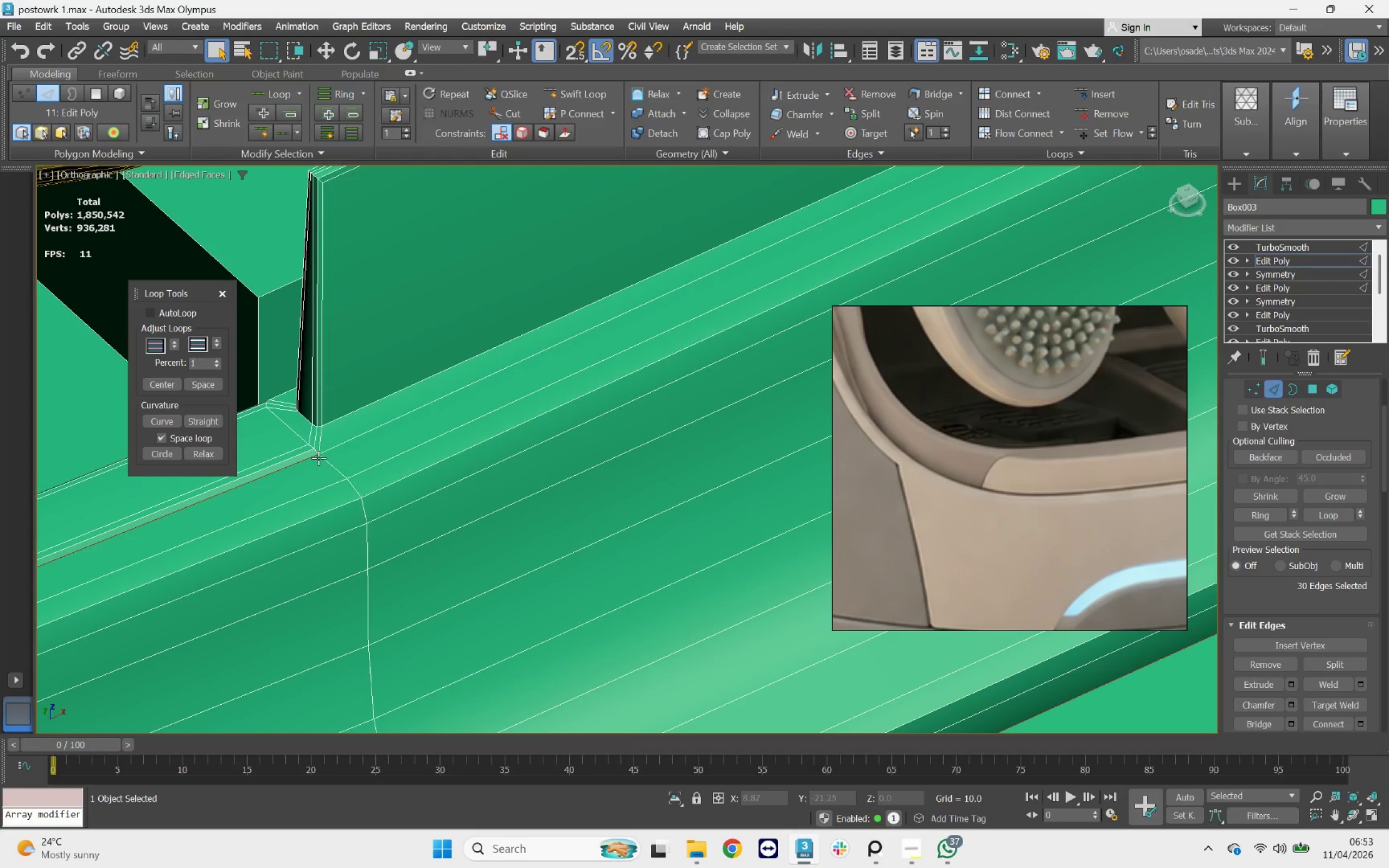 
hold_key(key=ControlLeft, duration=0.64)
double_click([329, 449])
 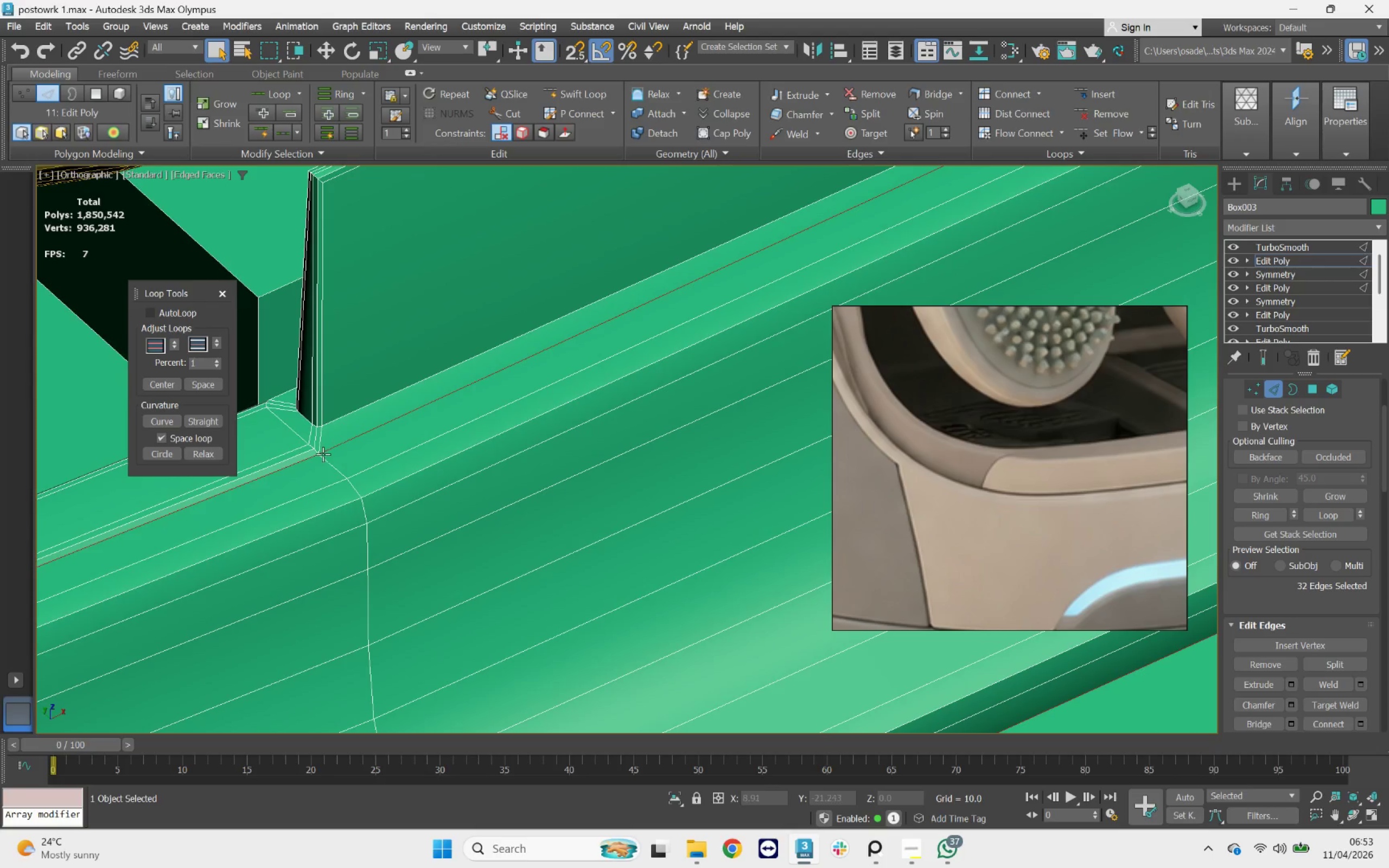 
scroll: coordinate [317, 457], scroll_direction: down, amount: 3.0
 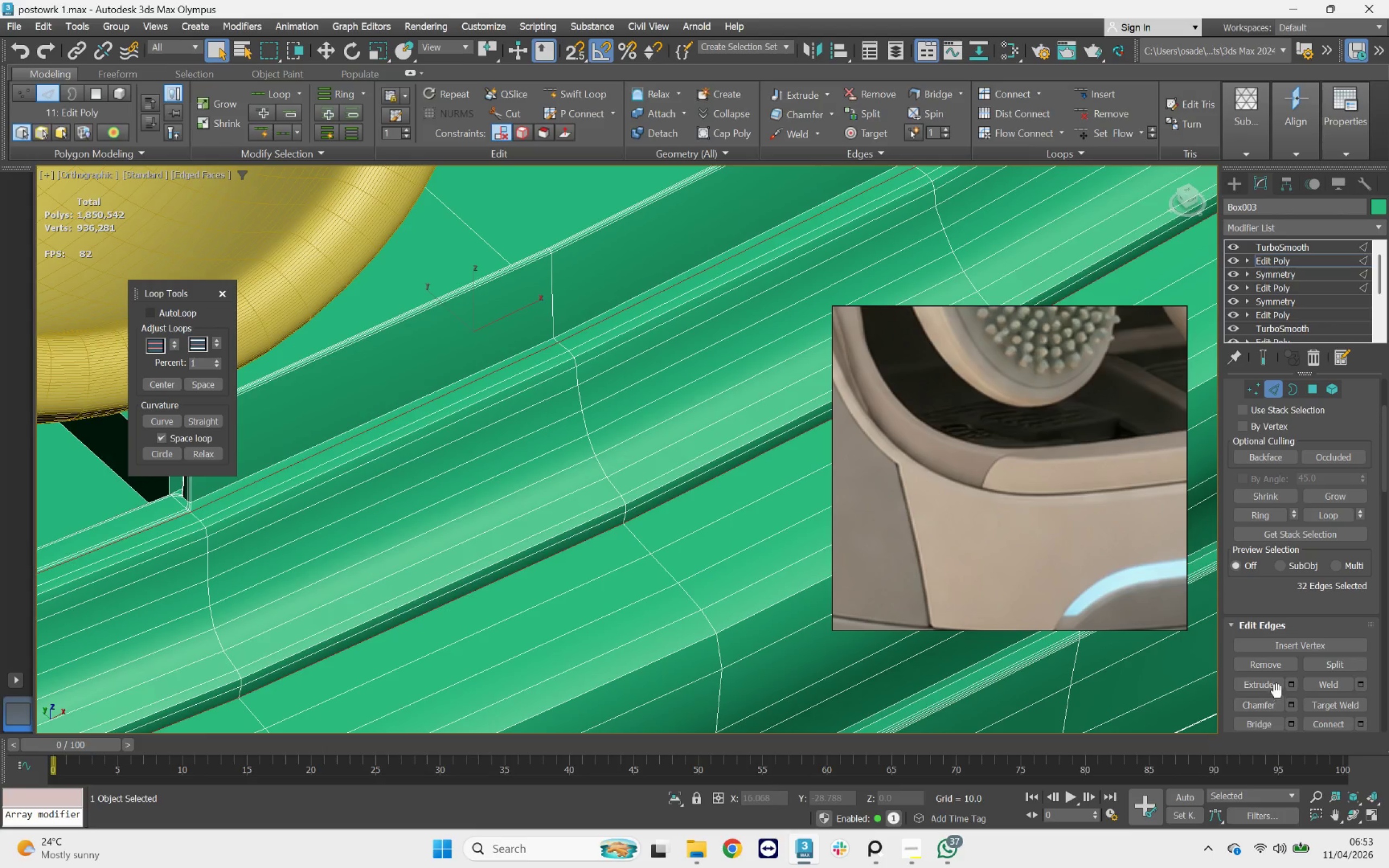 
left_click([1292, 684])
 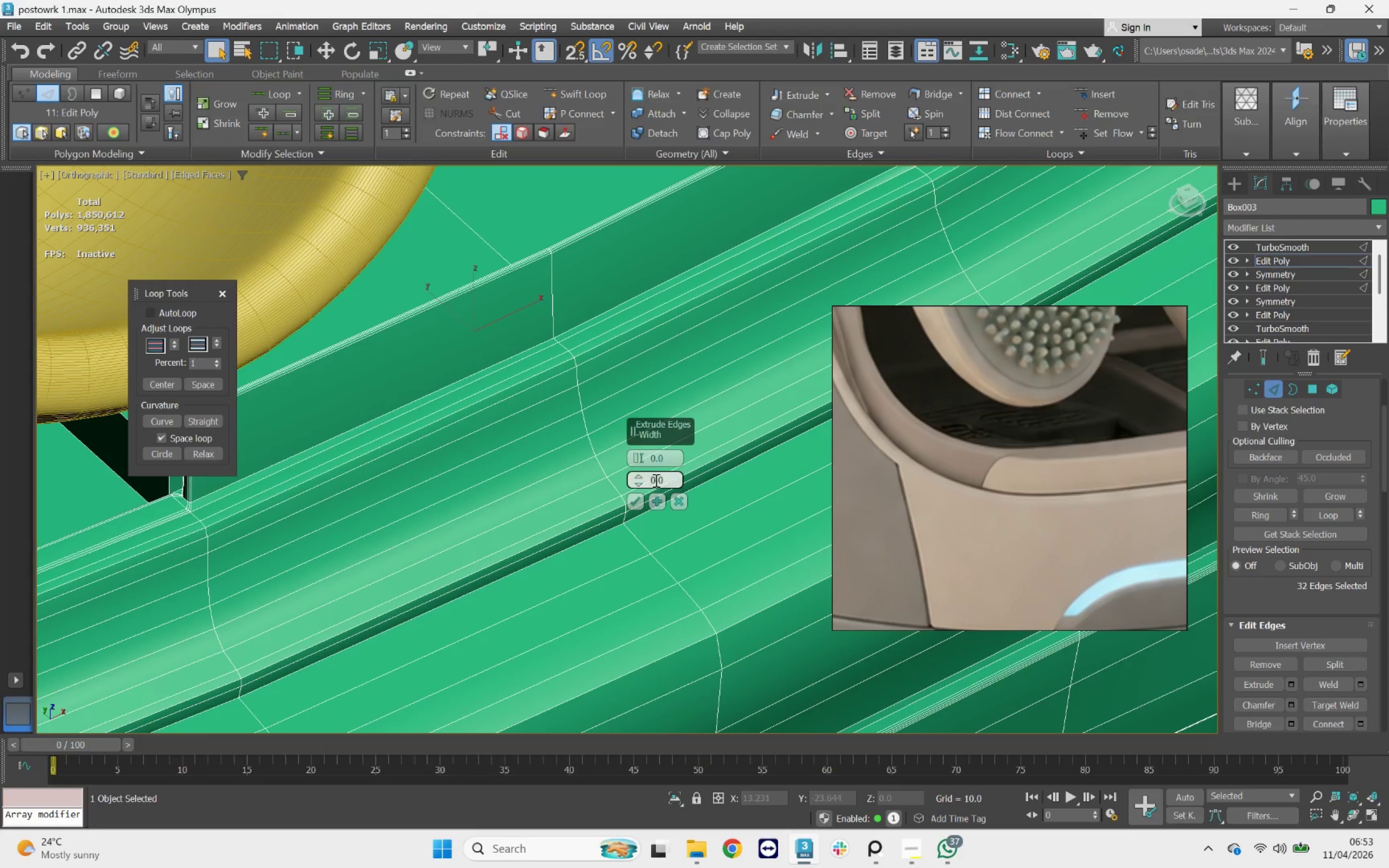 
left_click_drag(start_coordinate=[643, 477], to_coordinate=[646, 475])
 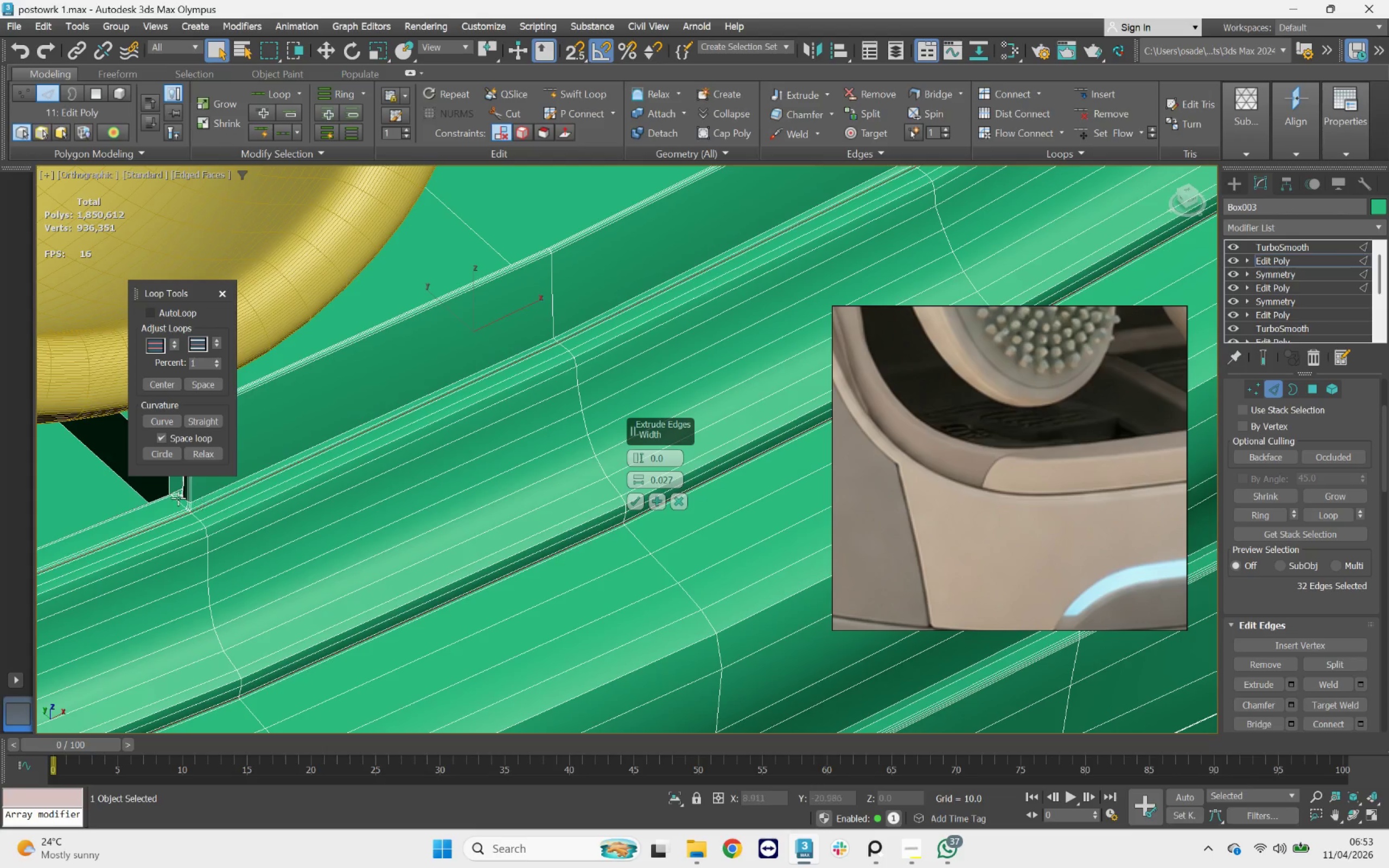 
scroll: coordinate [207, 522], scroll_direction: up, amount: 6.0
 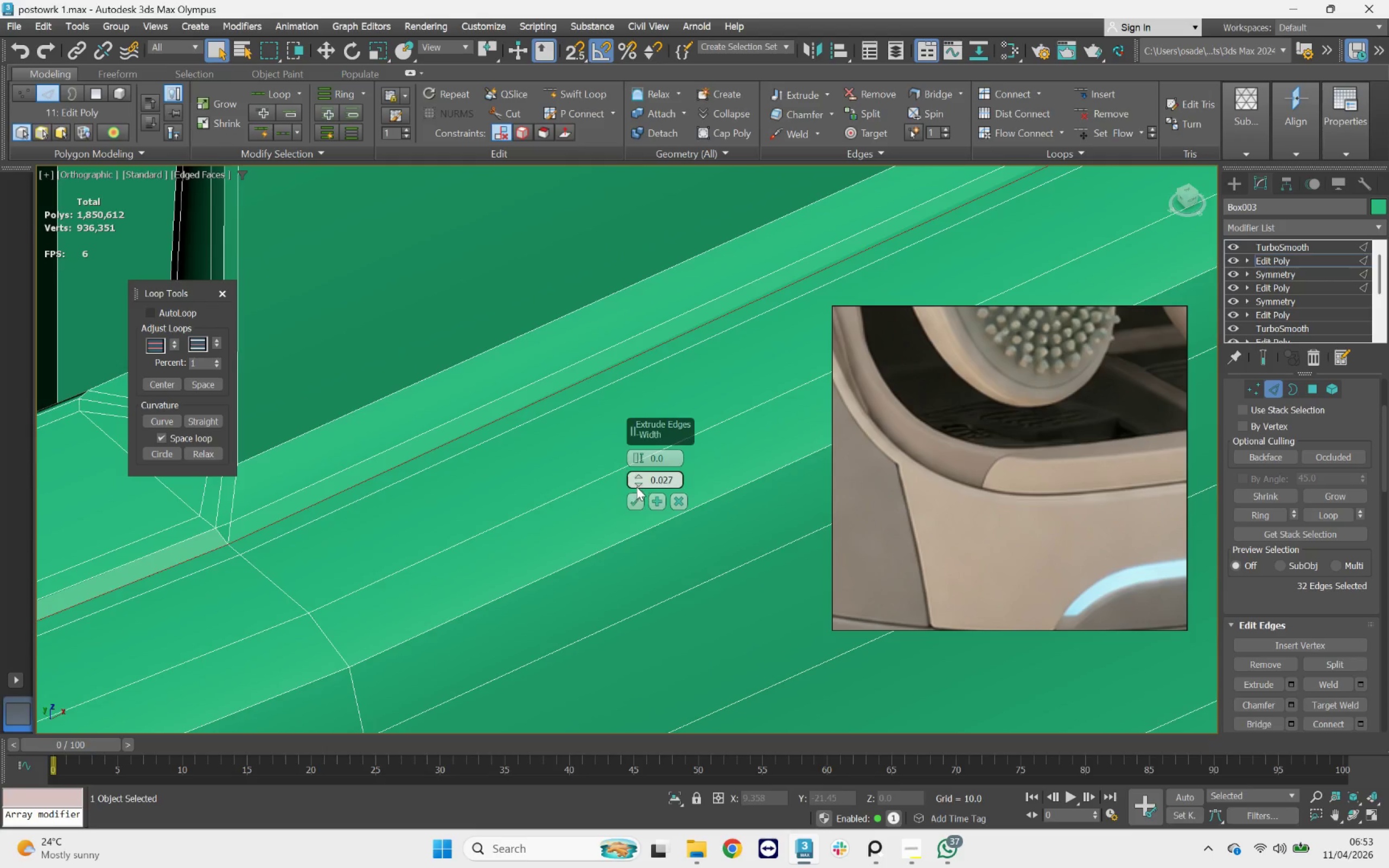 
left_click_drag(start_coordinate=[637, 478], to_coordinate=[651, 492])
 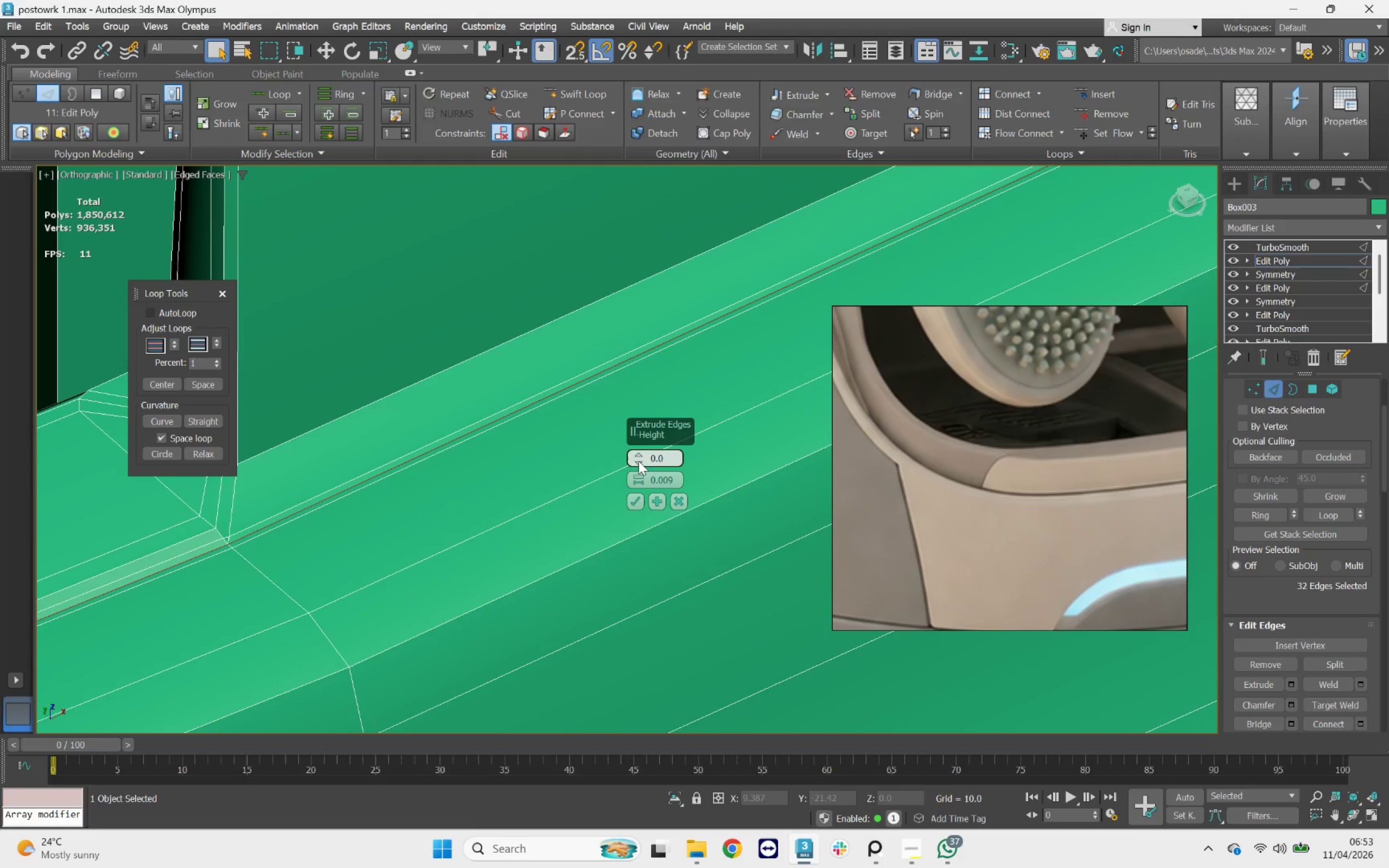 
left_click_drag(start_coordinate=[636, 456], to_coordinate=[645, 462])
 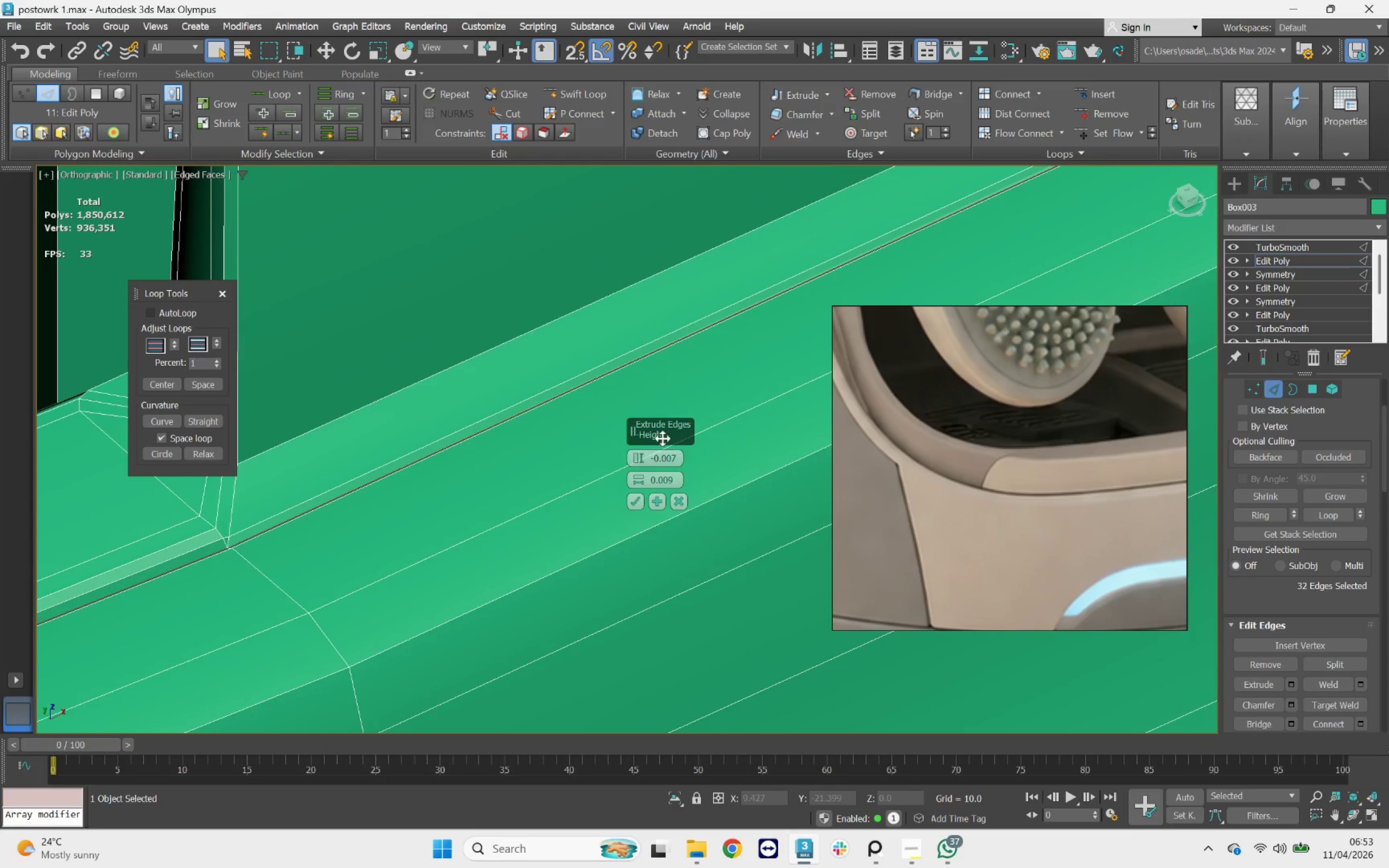 
scroll: coordinate [665, 336], scroll_direction: down, amount: 14.0
 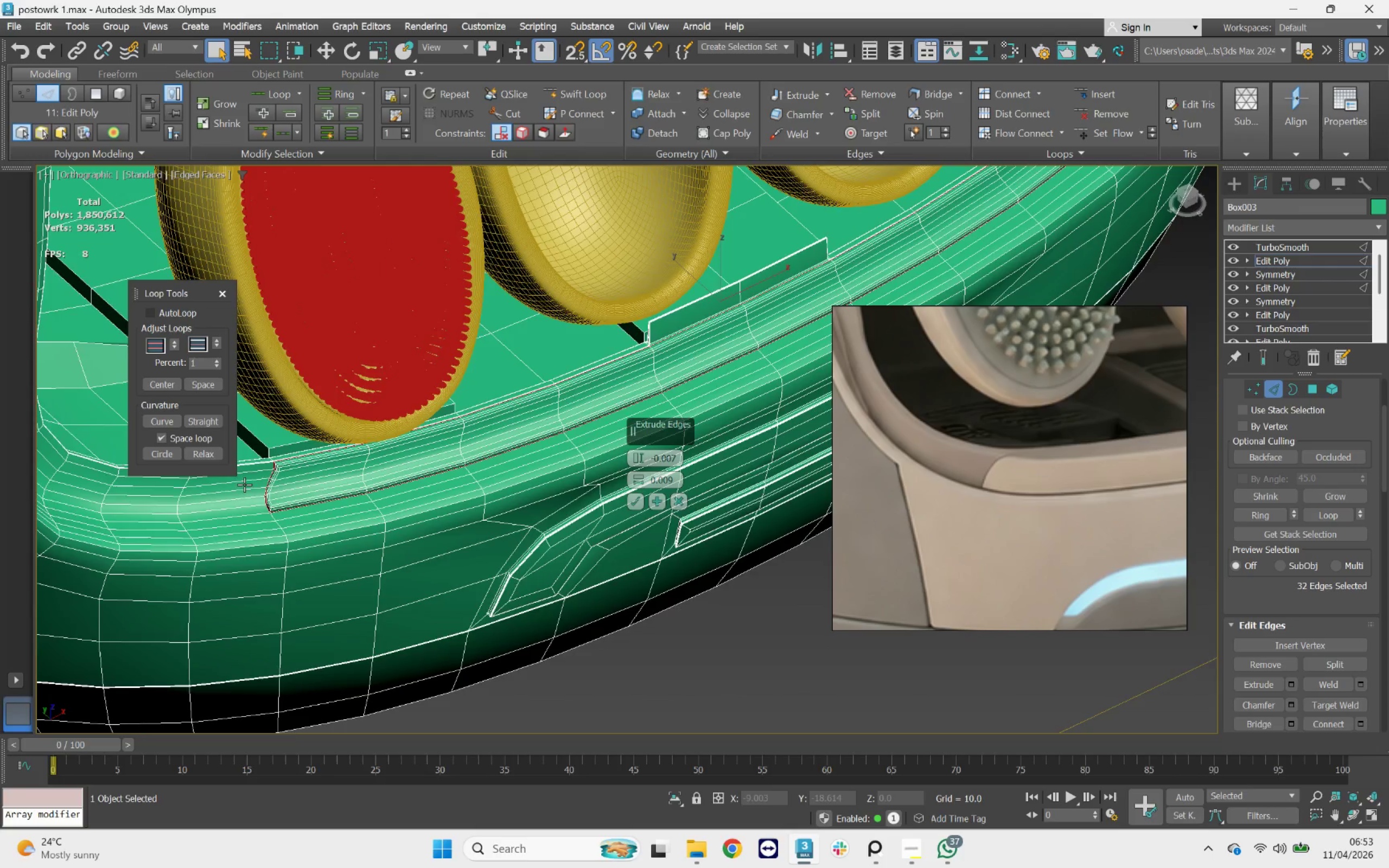 
scroll: coordinate [343, 435], scroll_direction: up, amount: 7.0
 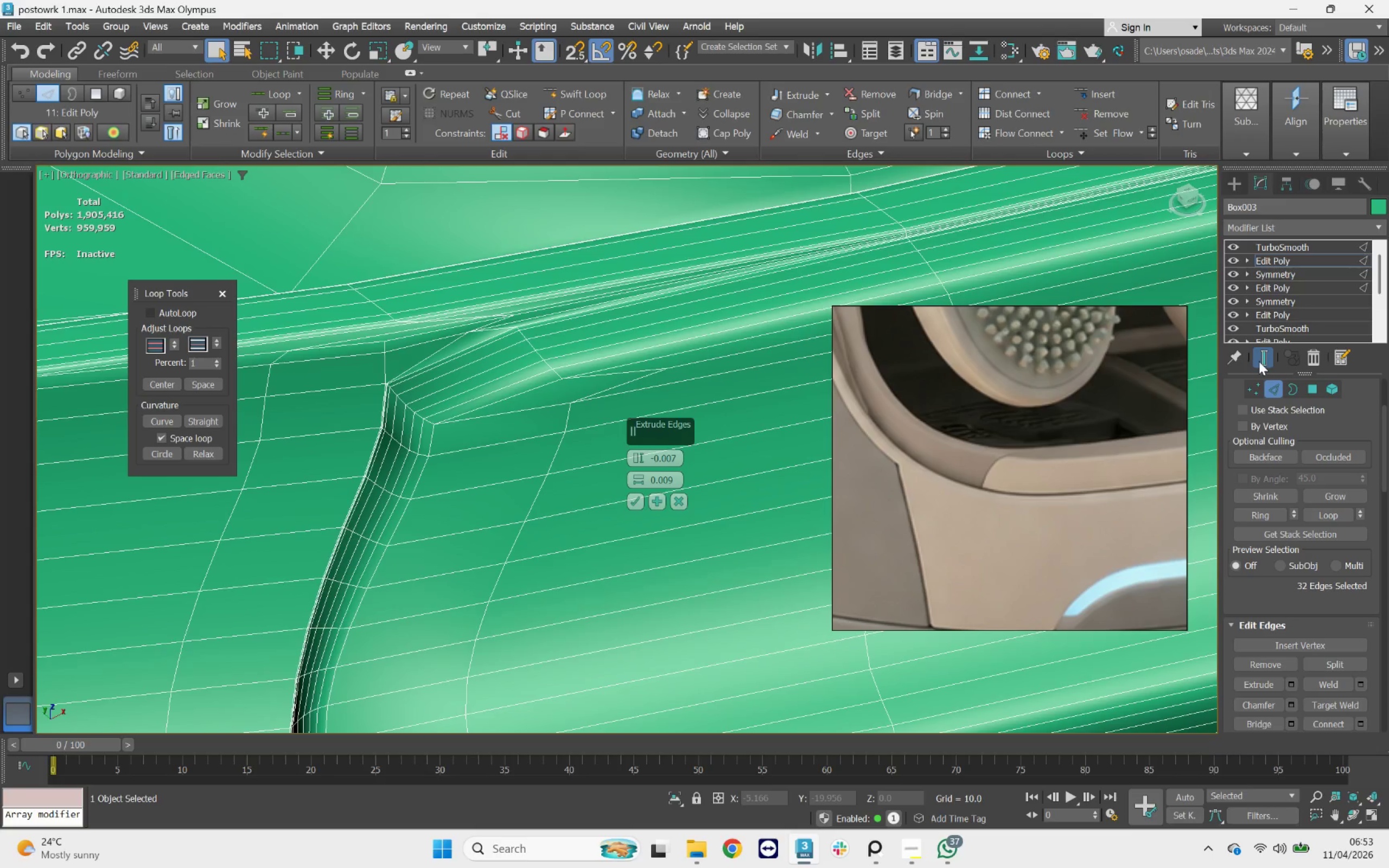 
scroll: coordinate [553, 386], scroll_direction: down, amount: 4.0
 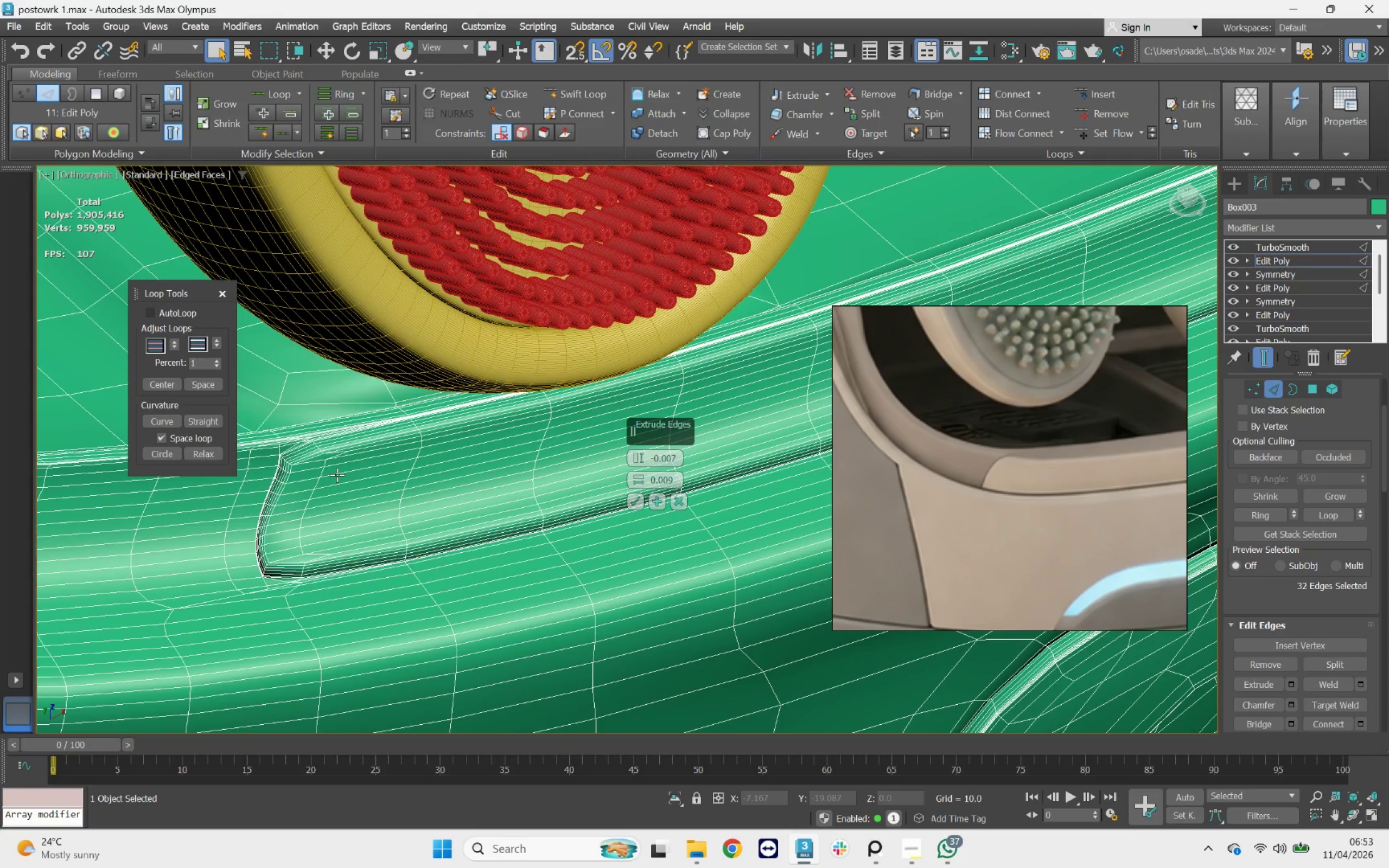 
key(F4)
 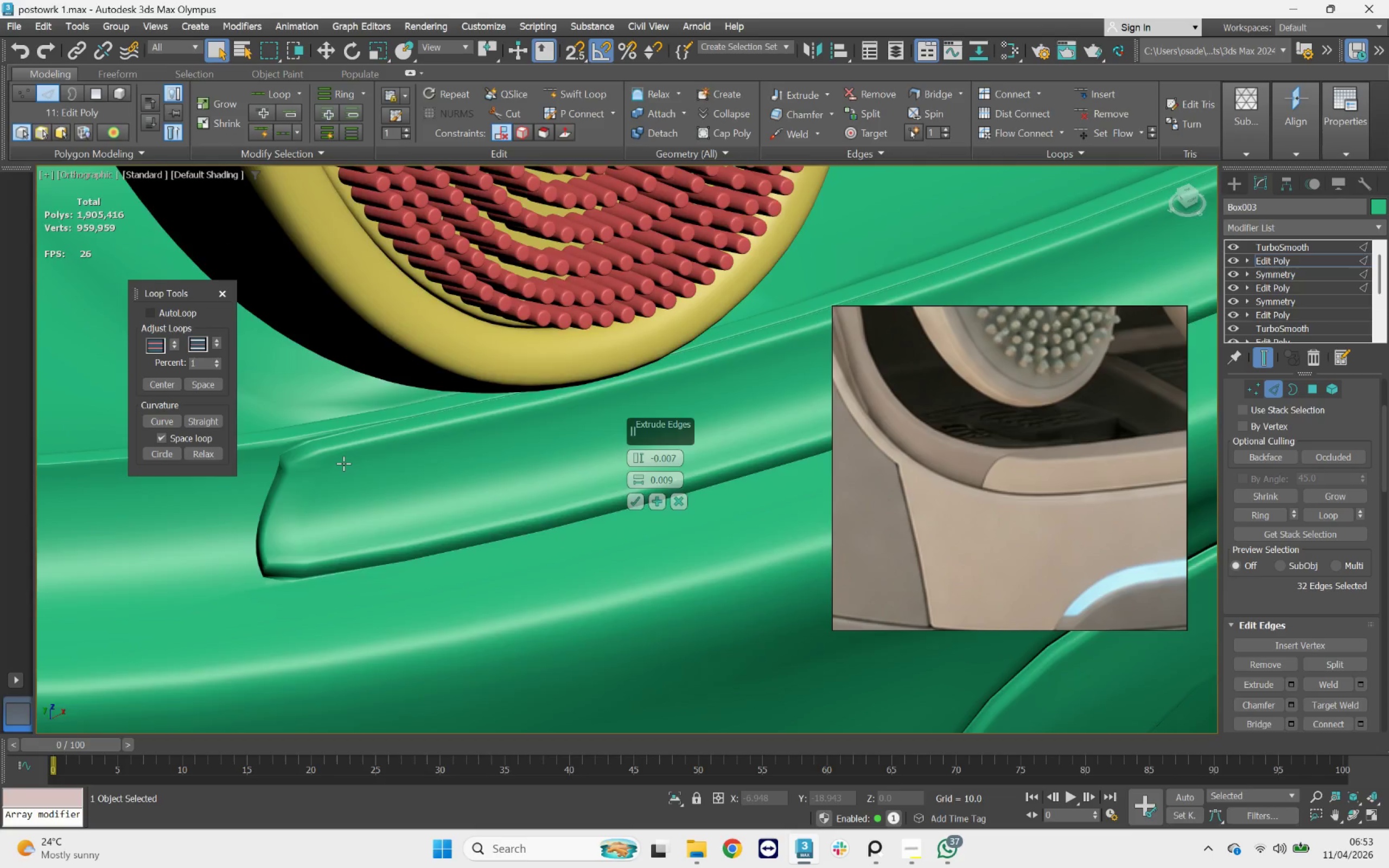 
scroll: coordinate [343, 463], scroll_direction: down, amount: 7.0
 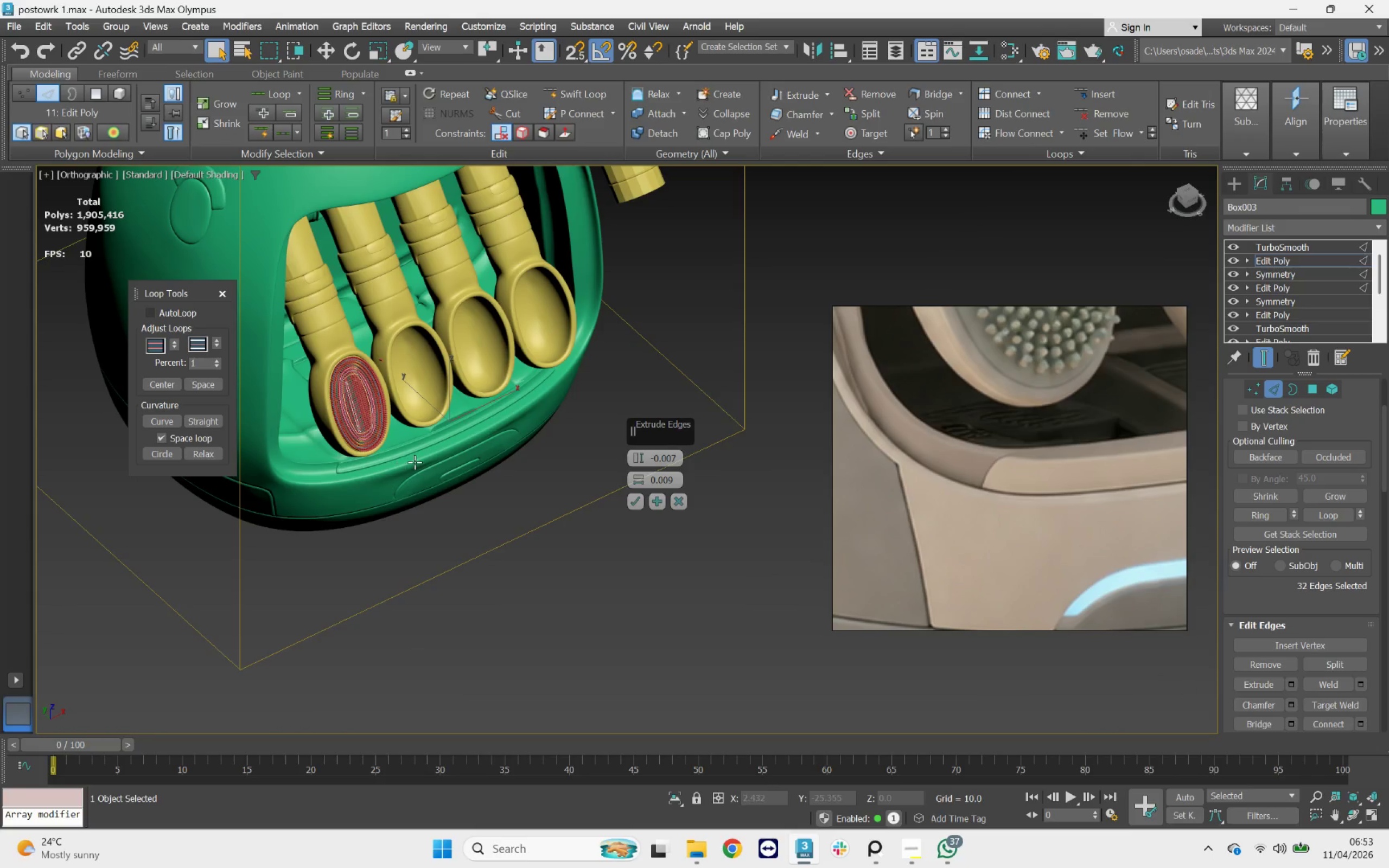 
hold_key(key=AltLeft, duration=3.16)
 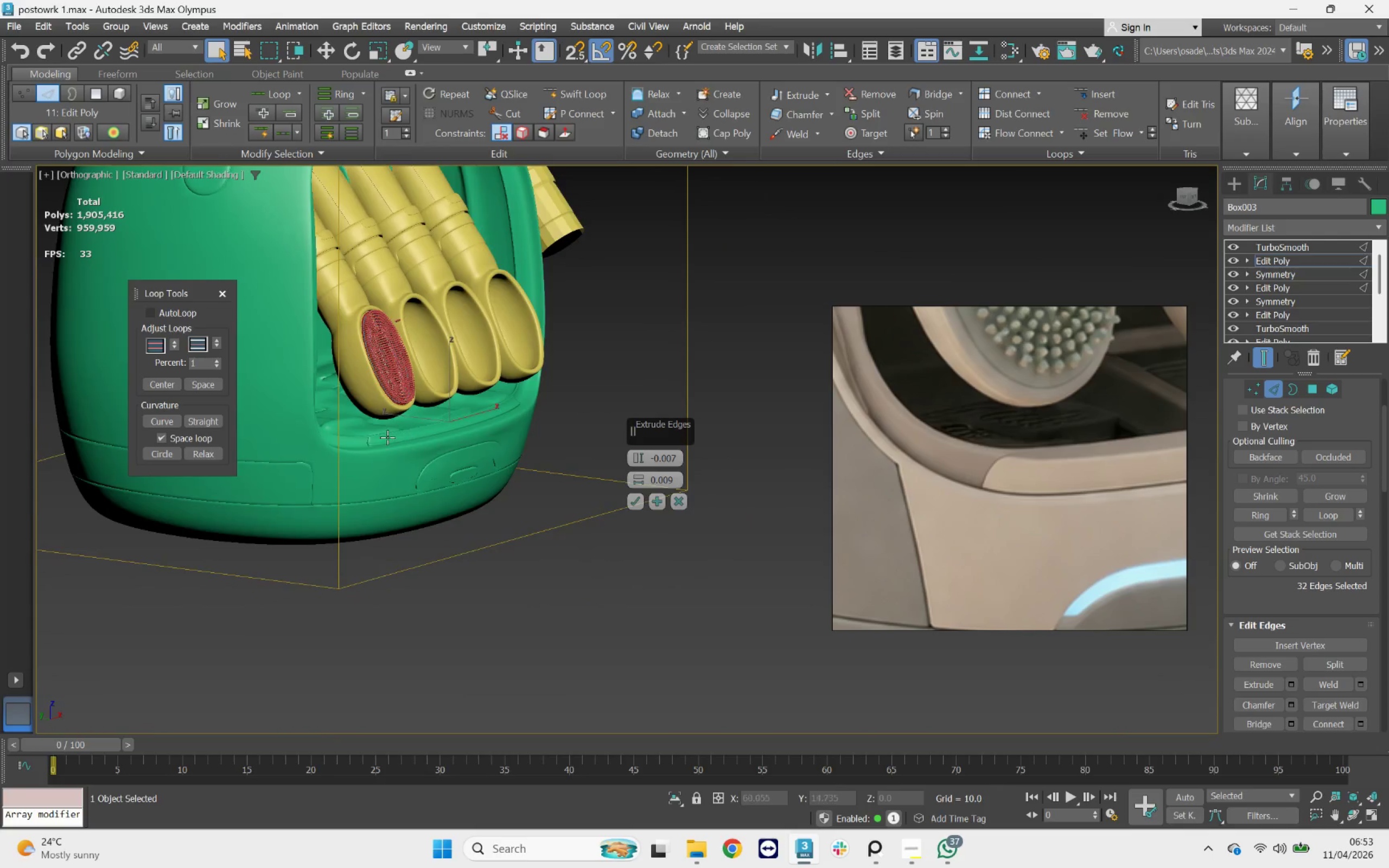 
scroll: coordinate [477, 507], scroll_direction: up, amount: 7.0
 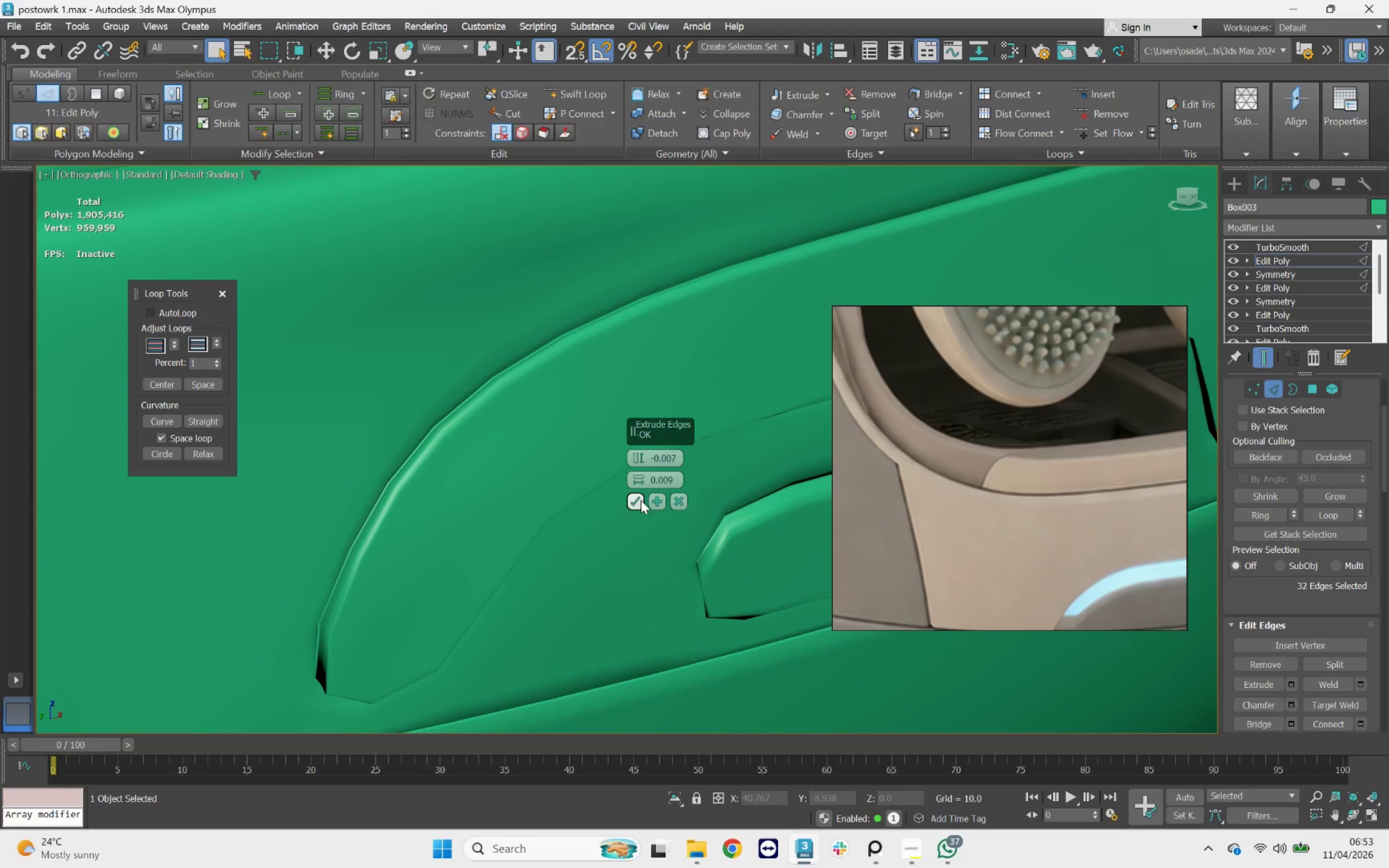 
scroll: coordinate [506, 487], scroll_direction: down, amount: 6.0
 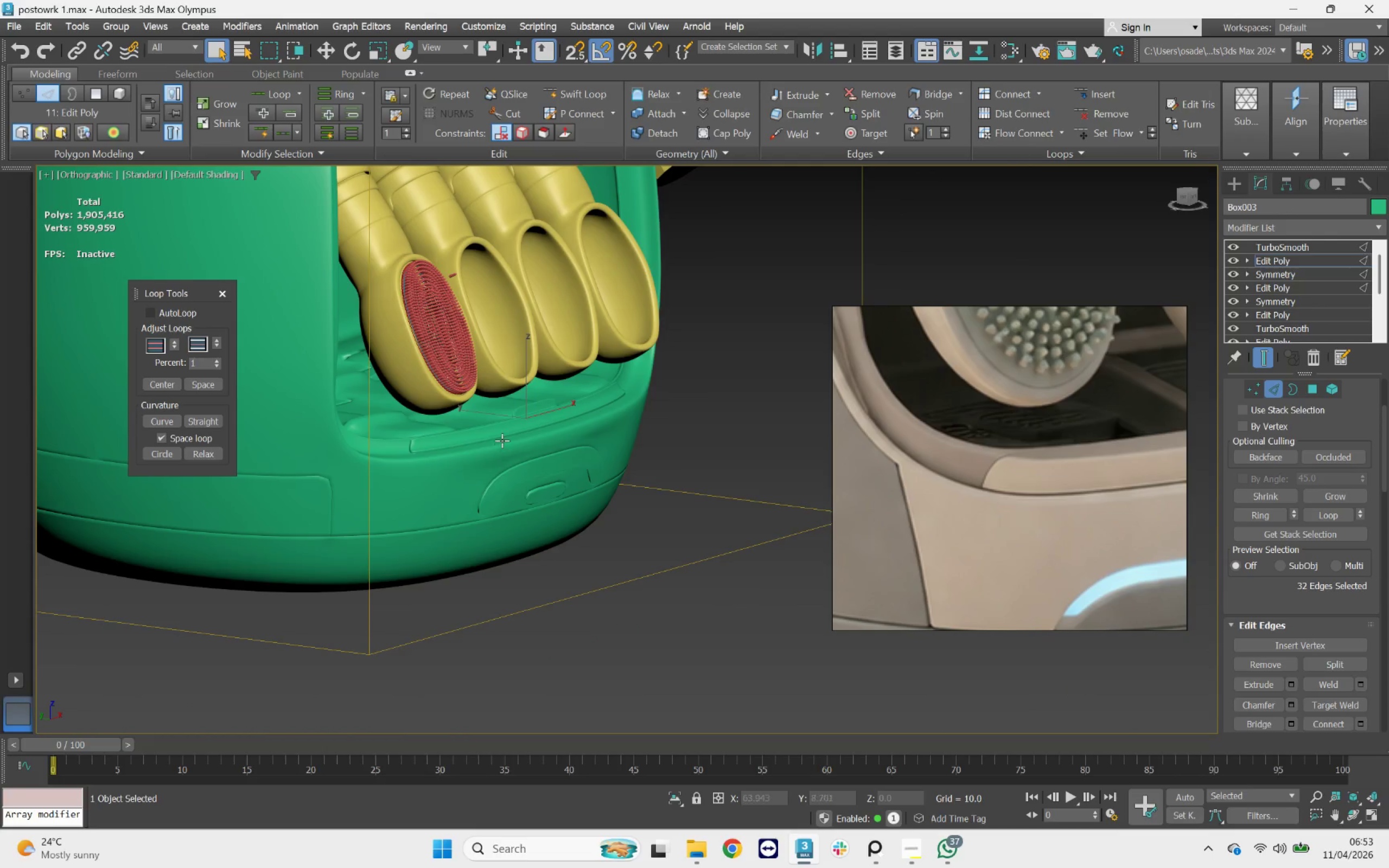 
scroll: coordinate [340, 454], scroll_direction: up, amount: 6.0
 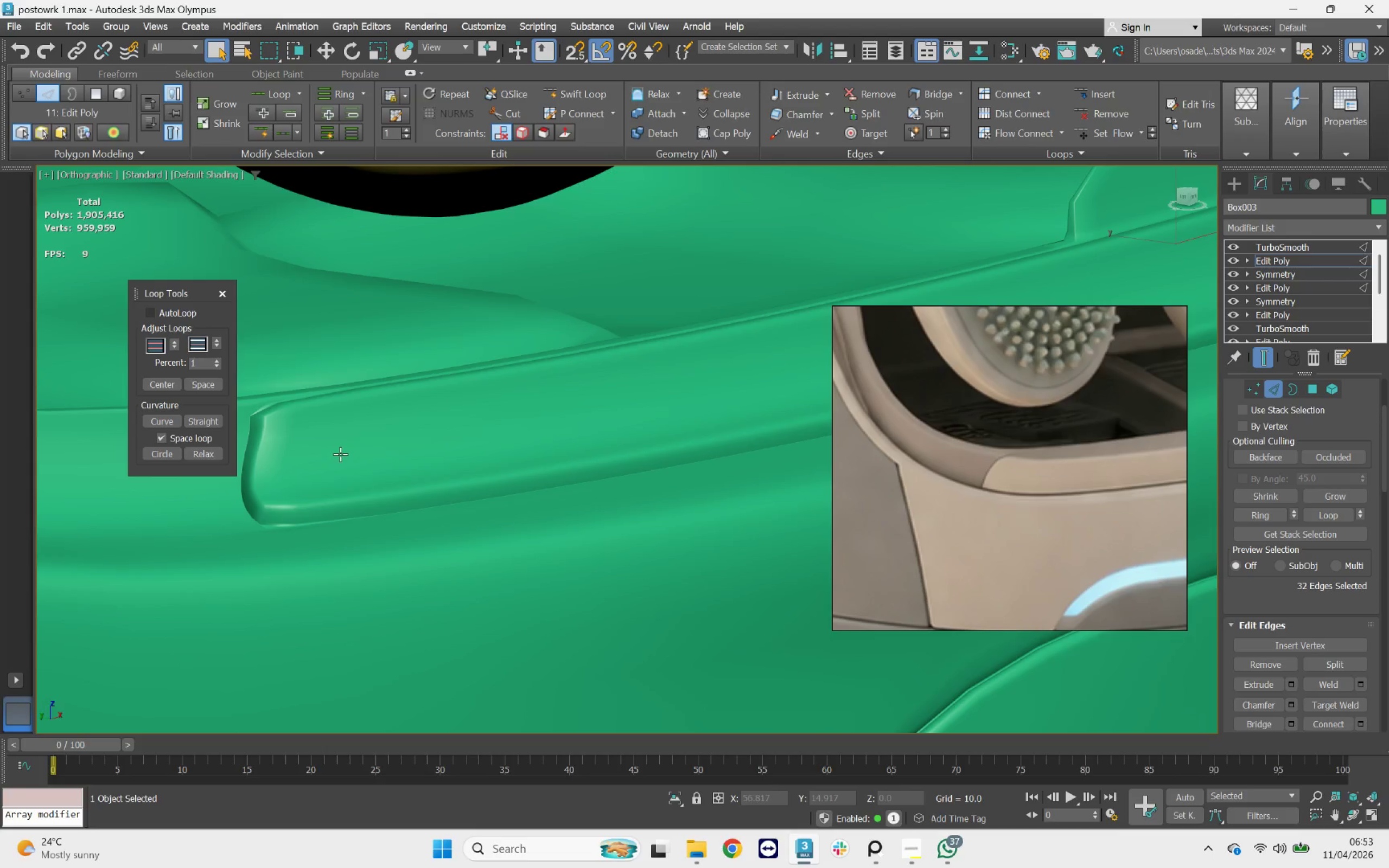 
key(F4)
 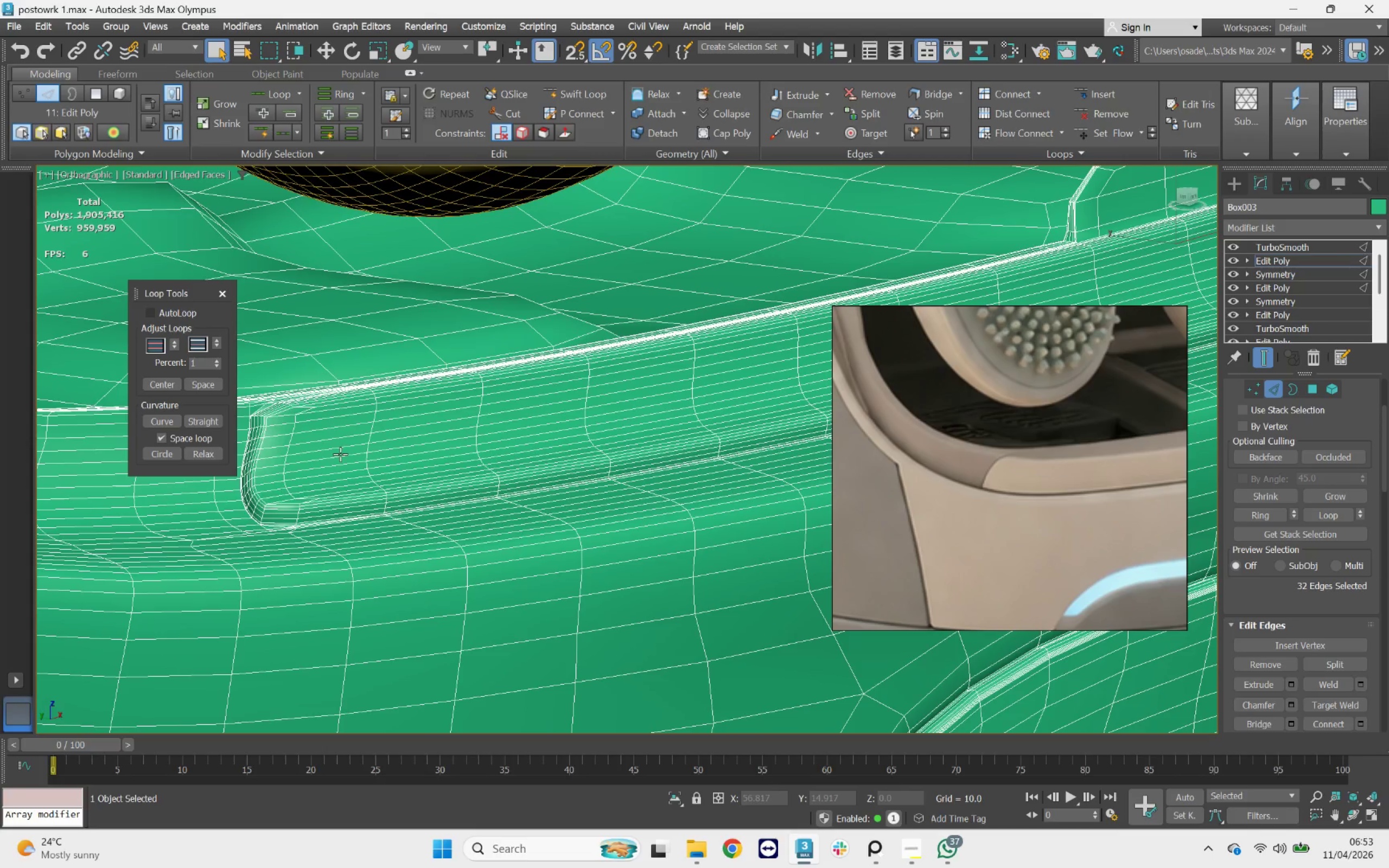 
key(F4)
 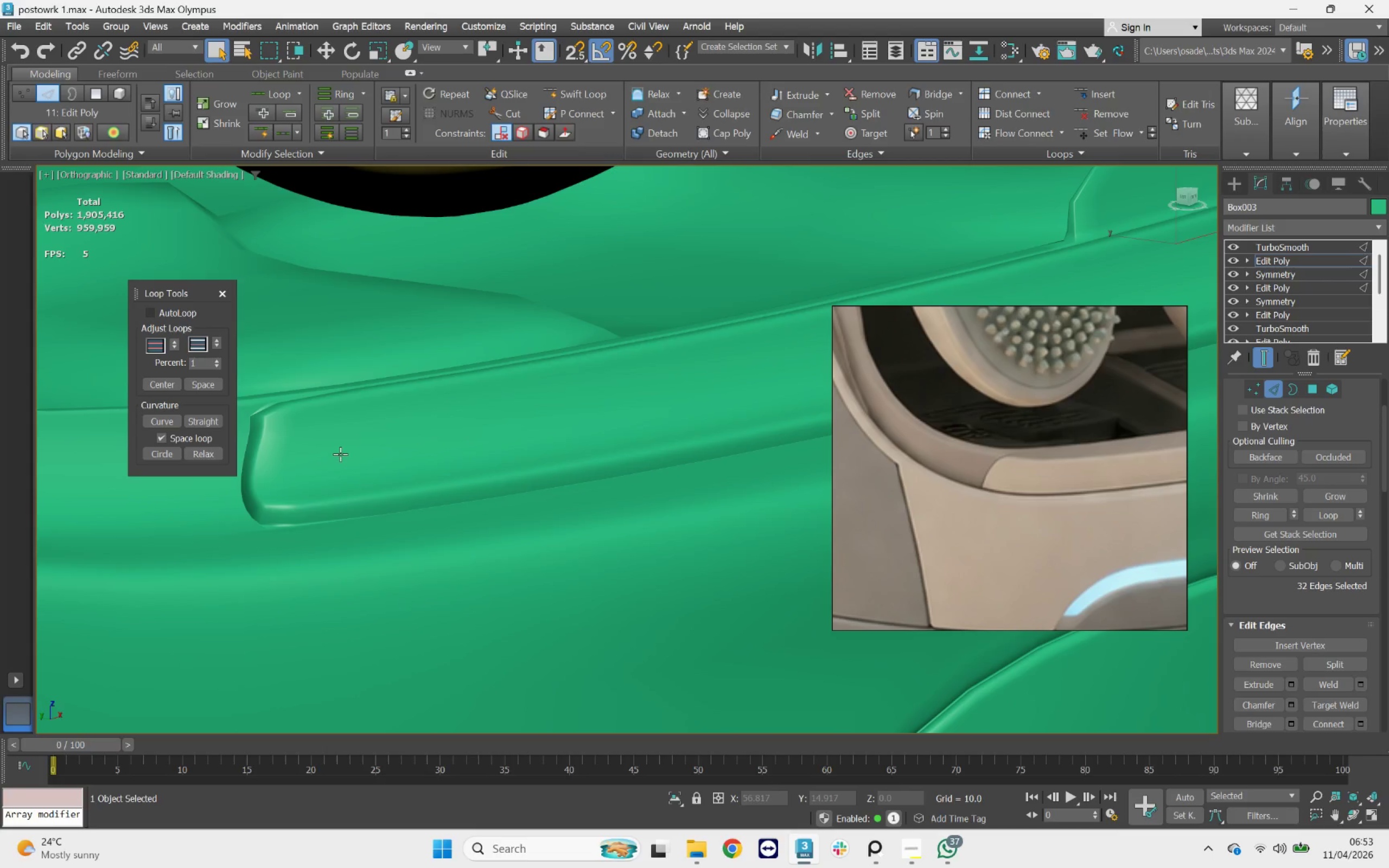 
key(F5)
 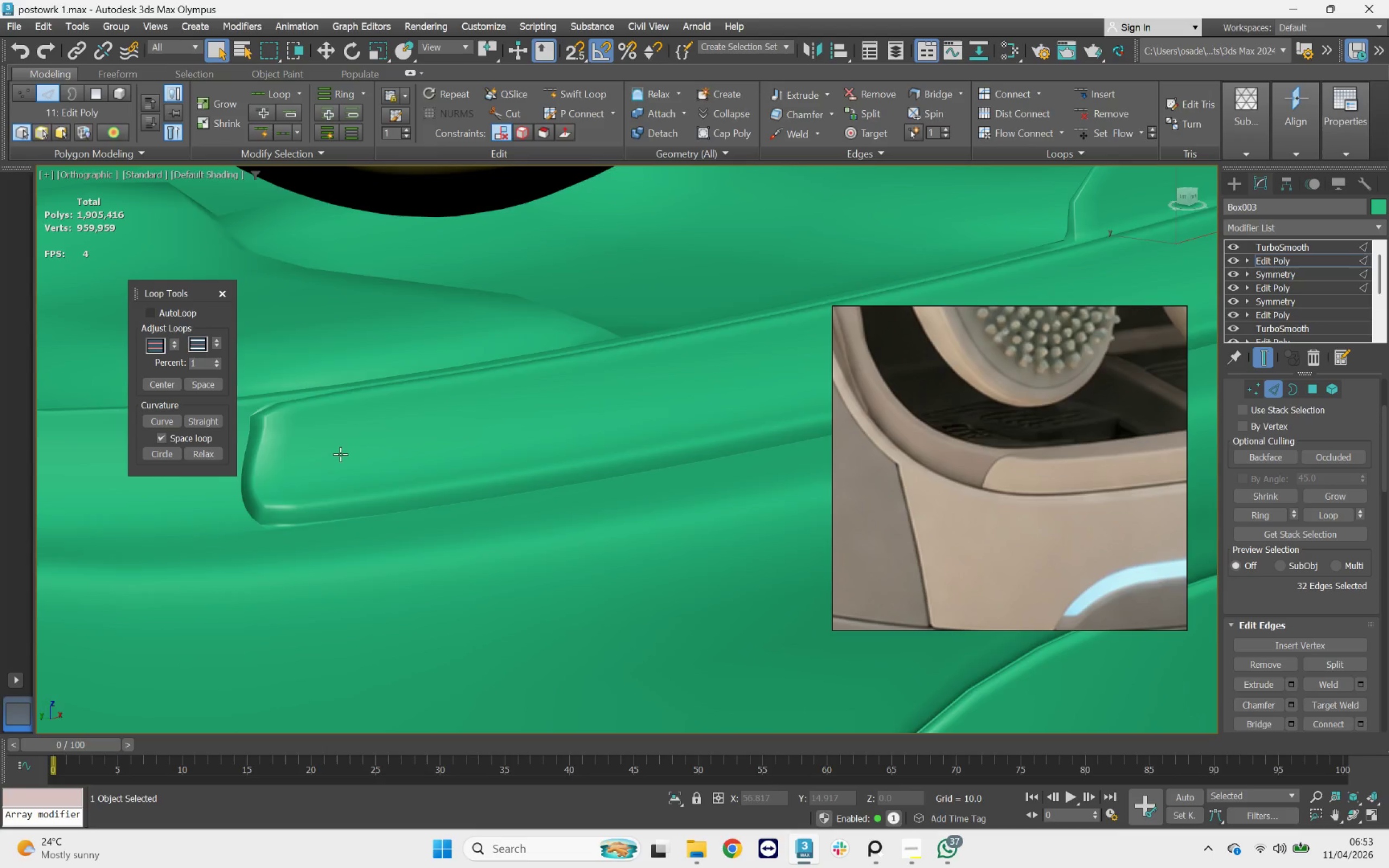 
key(F4)
 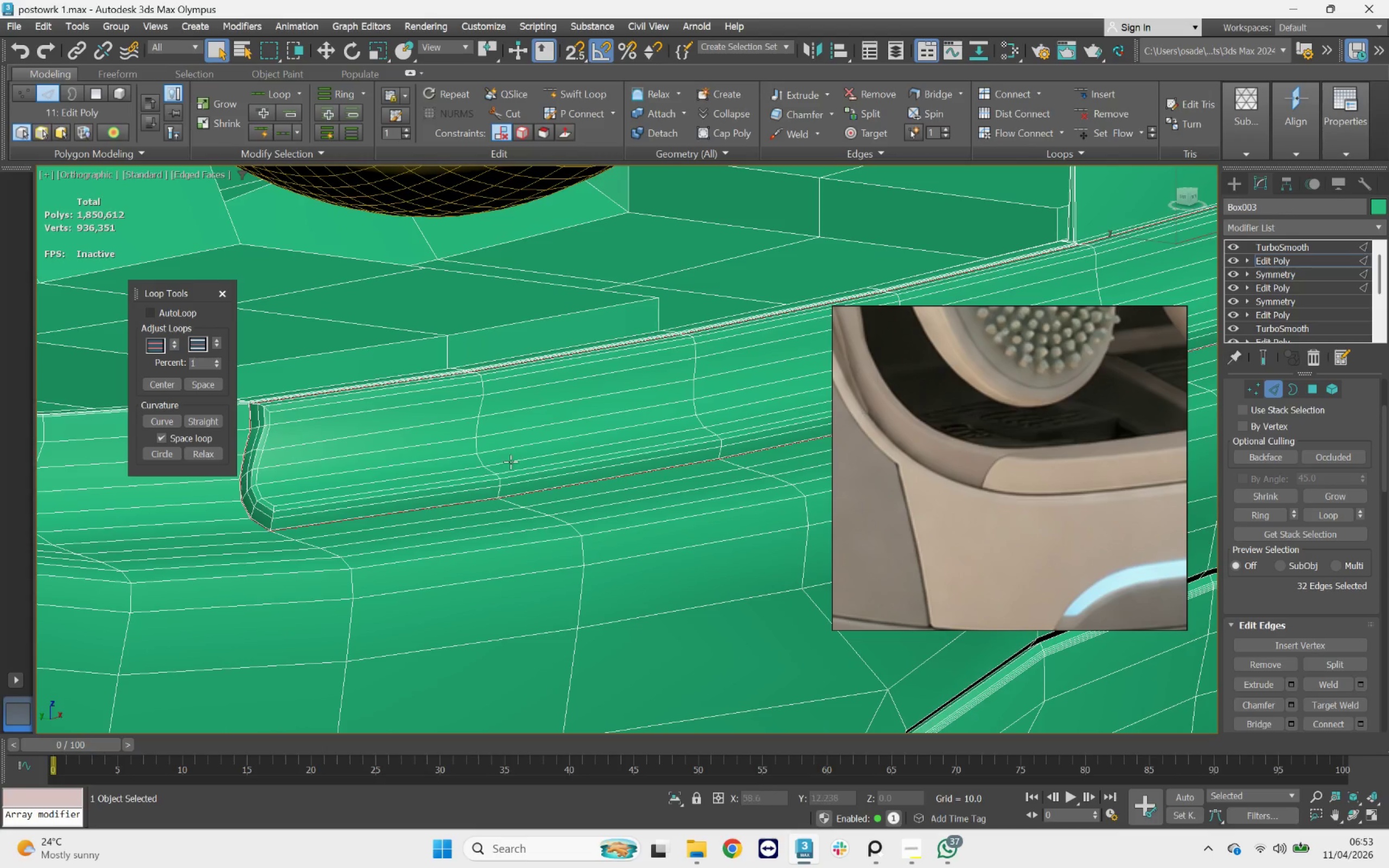 
scroll: coordinate [409, 416], scroll_direction: up, amount: 12.0
 